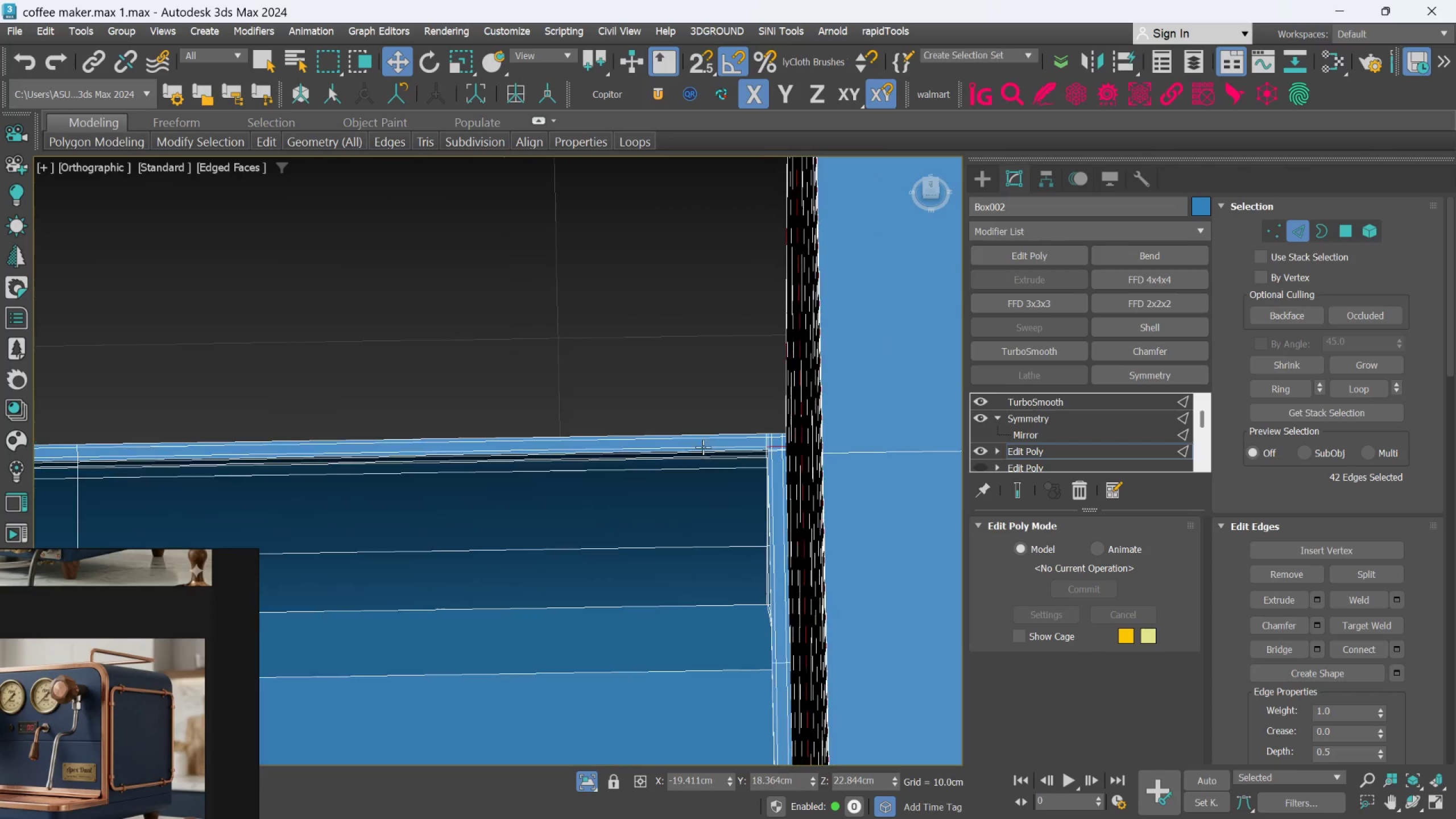 
hold_key(key=AltLeft, duration=1.45)
 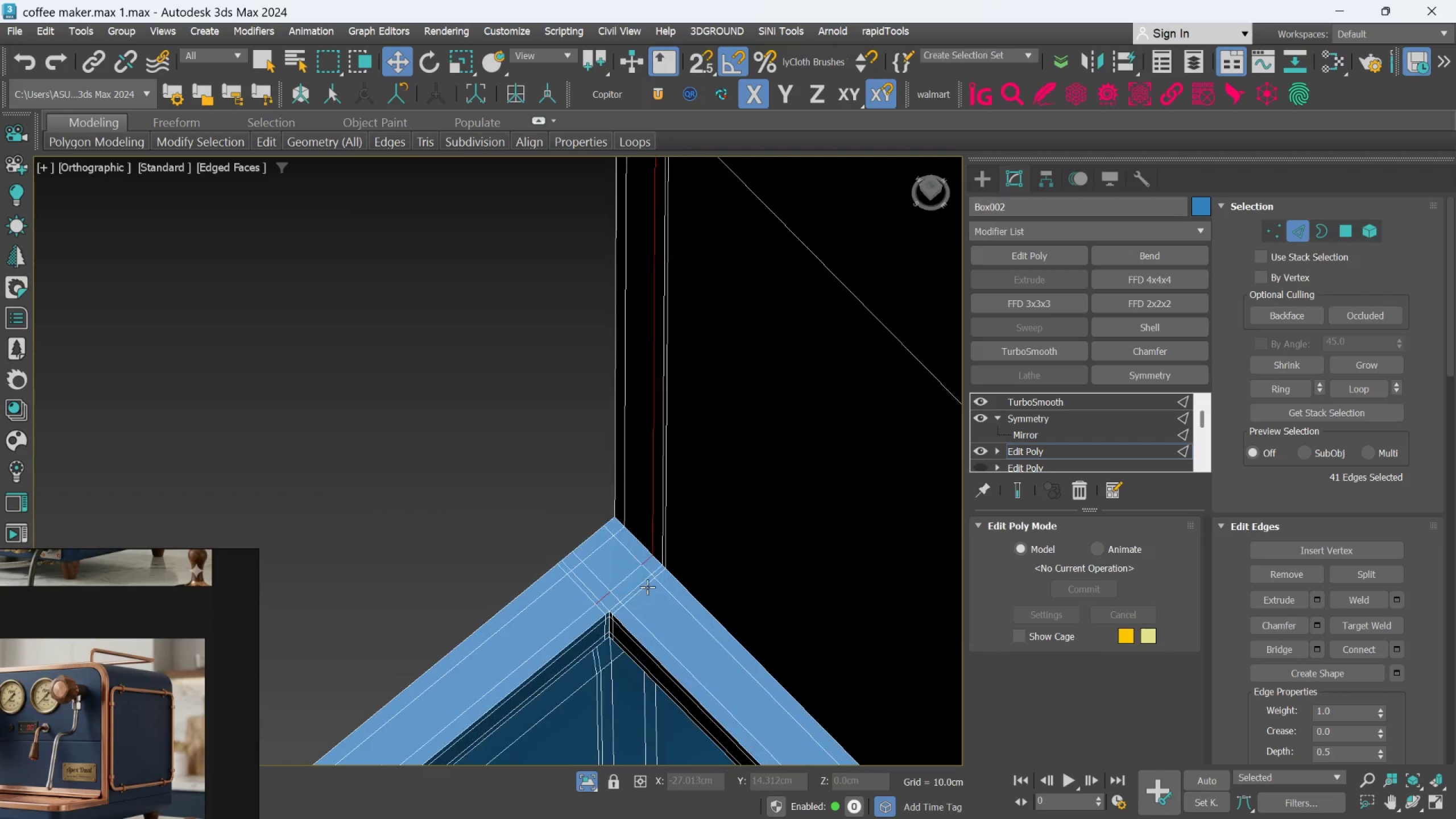 
scroll: coordinate [611, 565], scroll_direction: up, amount: 6.0
 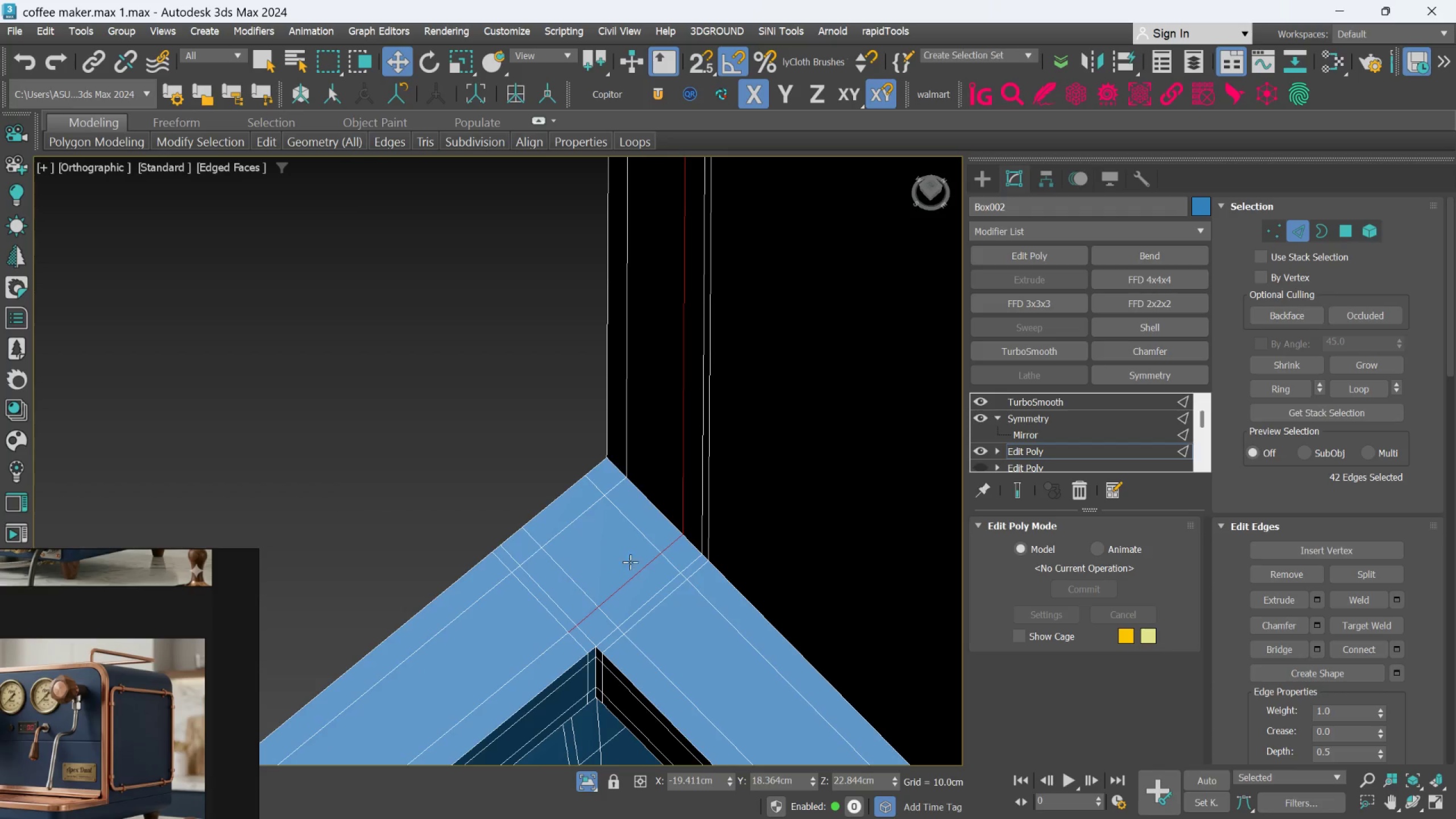 
left_click([631, 581])
 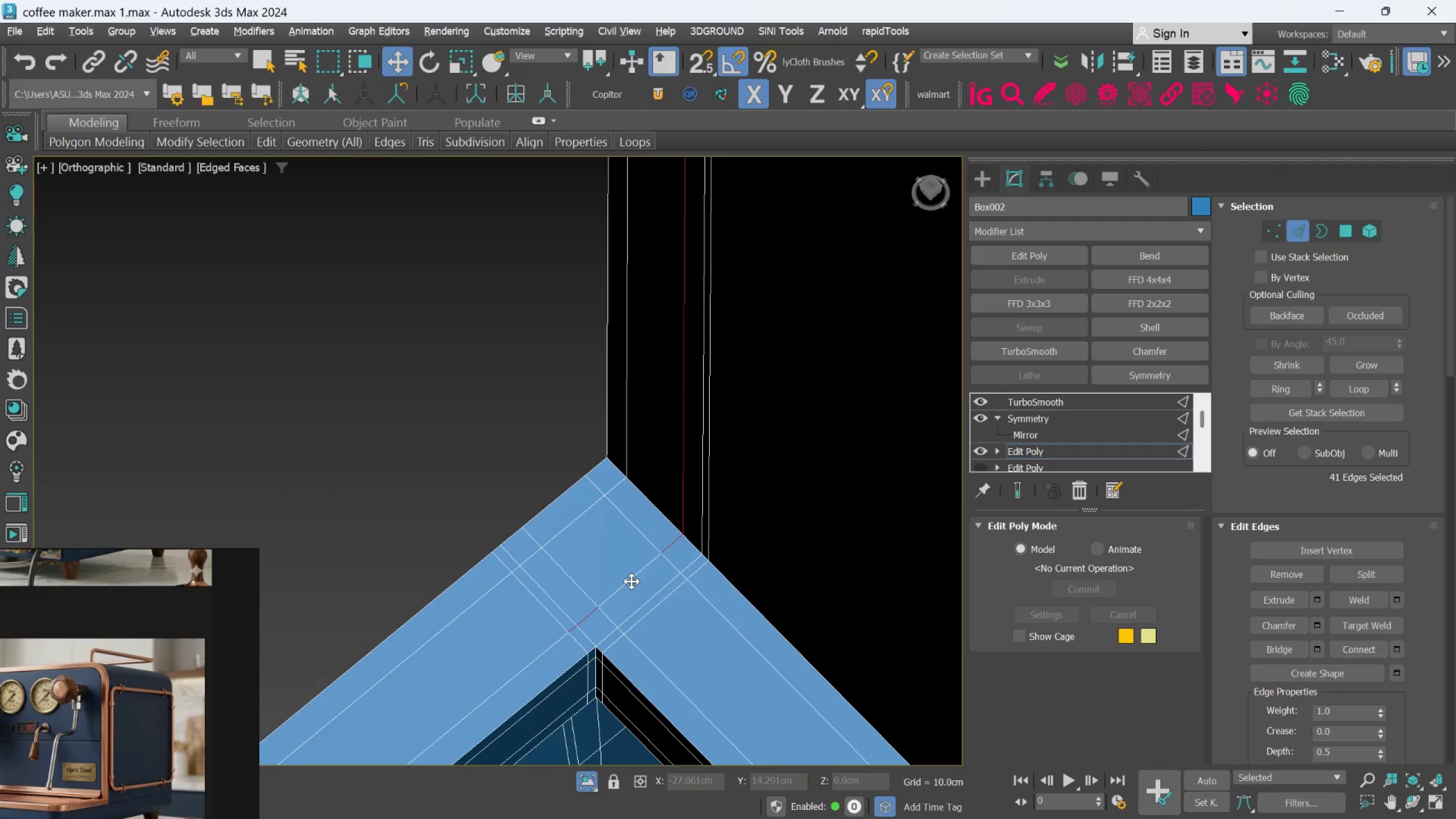 
hold_key(key=AltLeft, duration=0.44)
 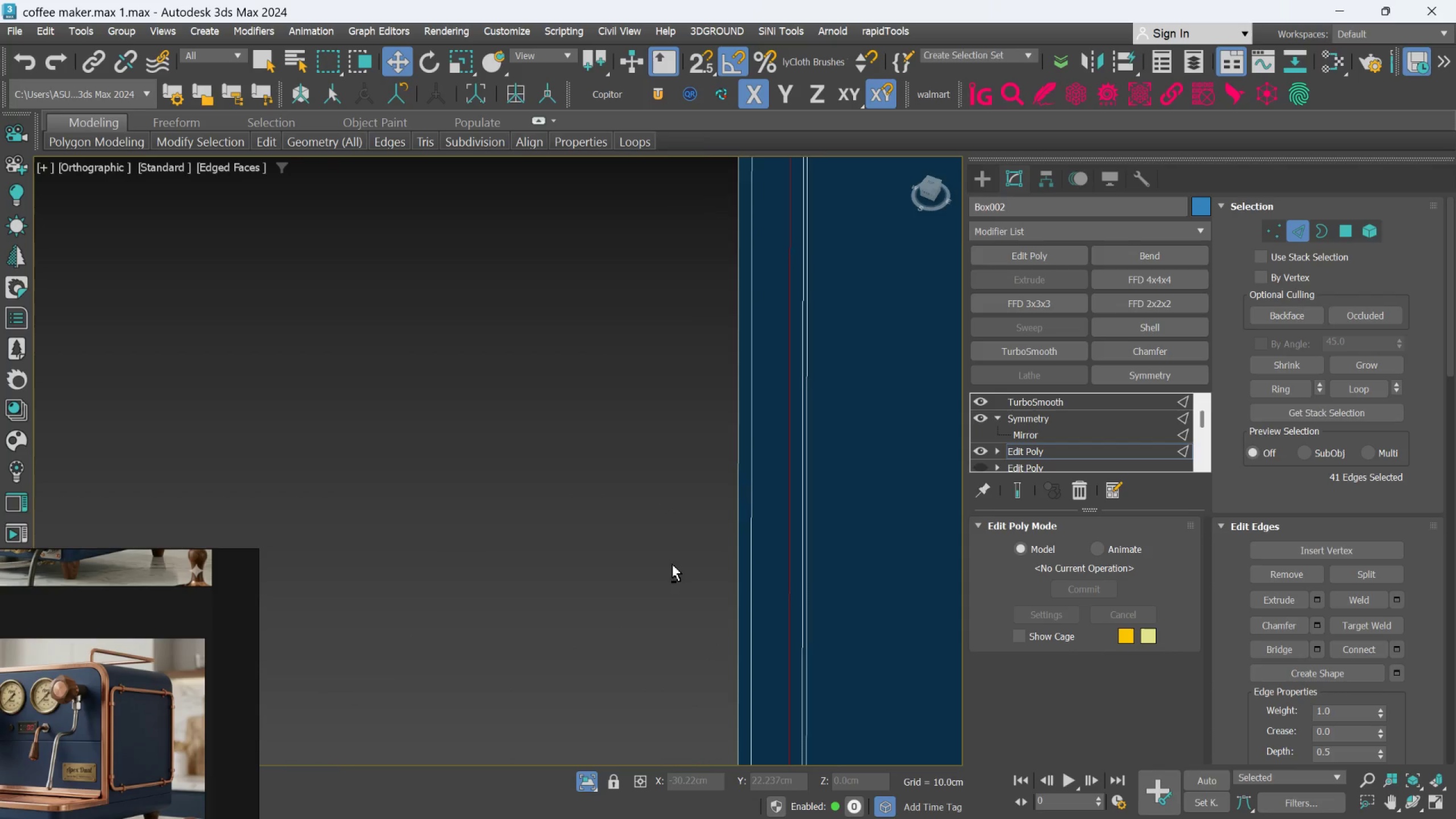 
scroll: coordinate [673, 564], scroll_direction: down, amount: 6.0
 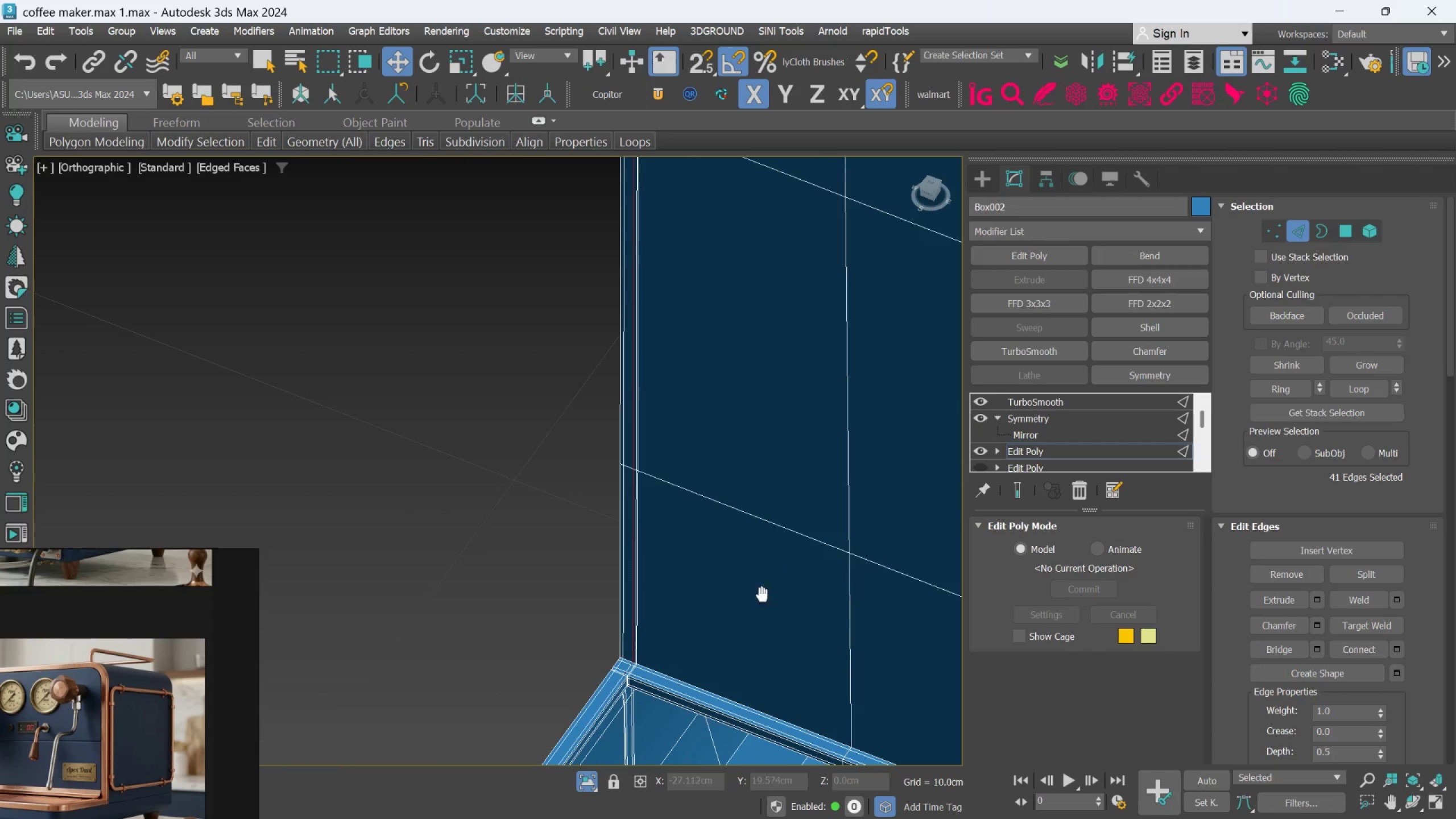 
hold_key(key=AltLeft, duration=0.51)
 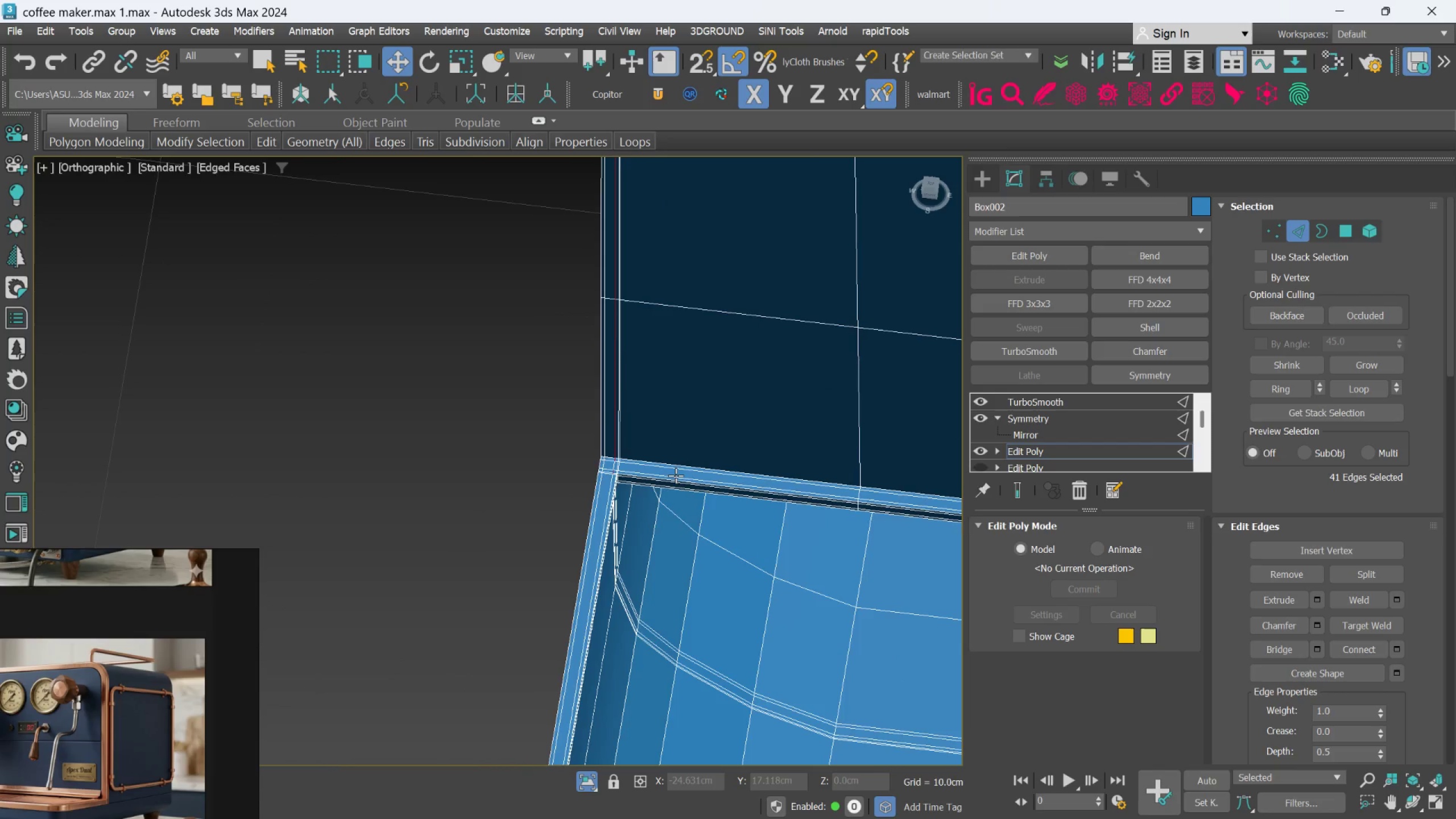 
scroll: coordinate [424, 416], scroll_direction: up, amount: 8.0
 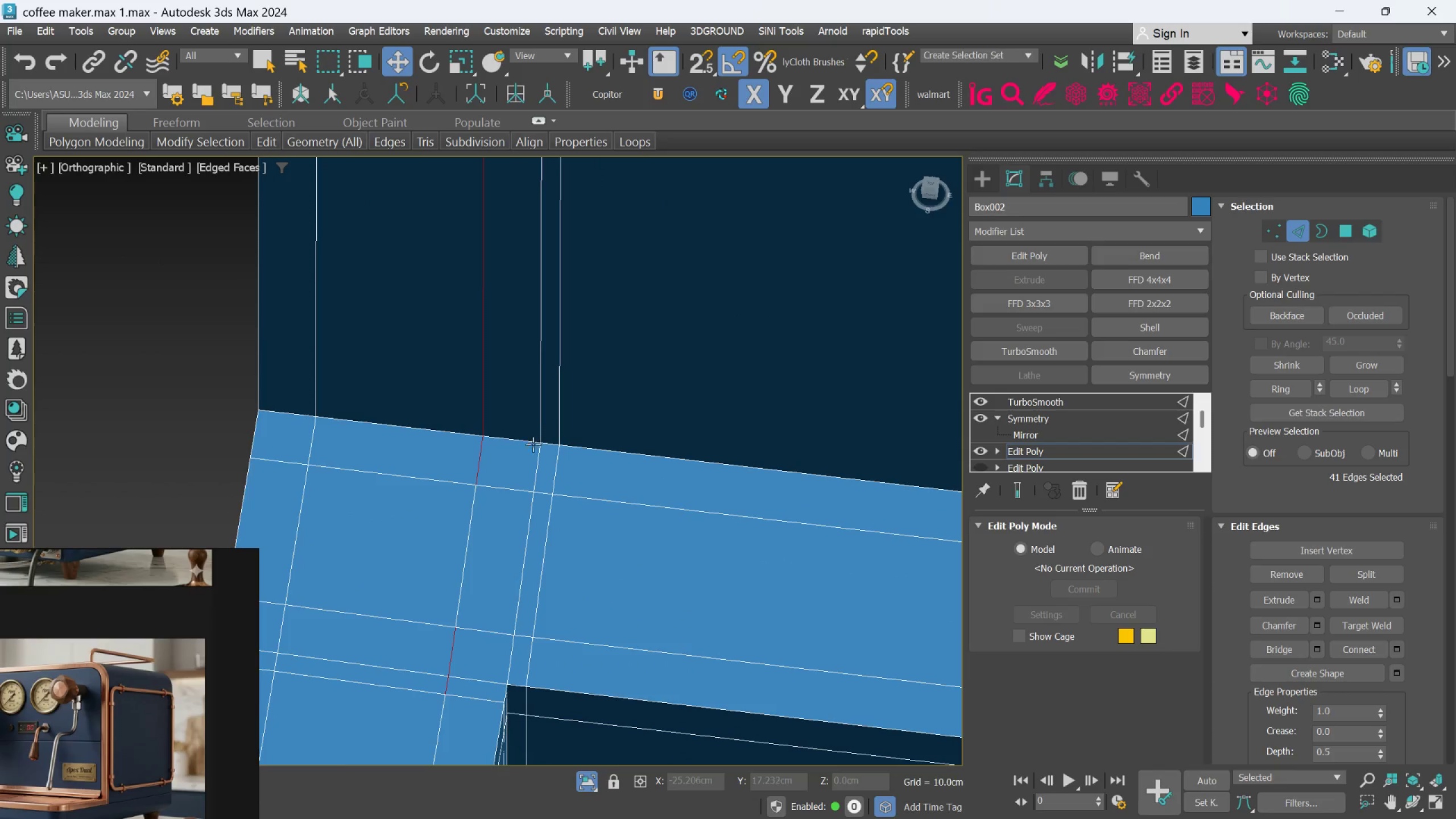 
hold_key(key=ControlLeft, duration=0.92)
double_click([522, 444])
 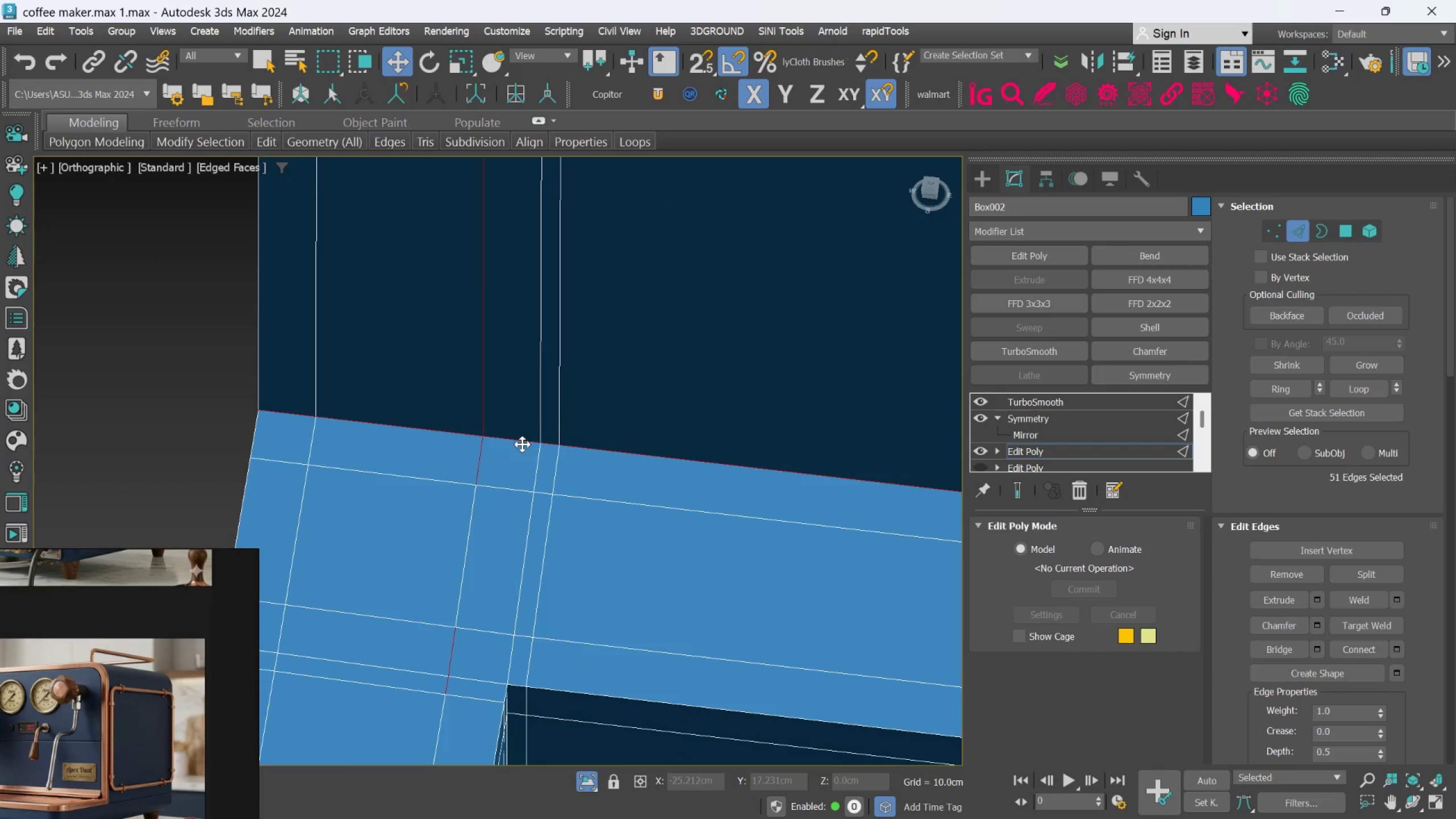 
hold_key(key=AltLeft, duration=1.03)
 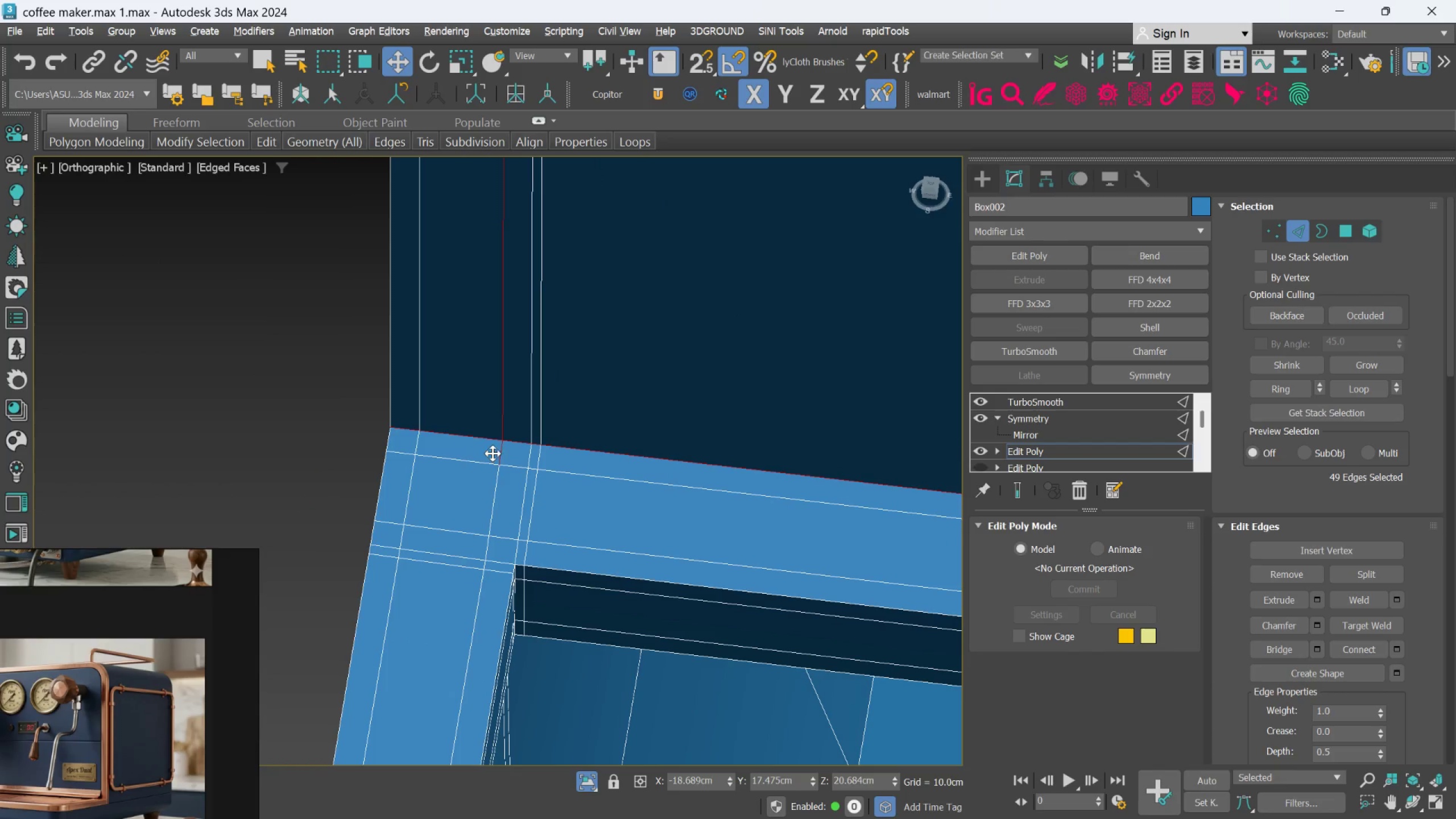 
scroll: coordinate [522, 444], scroll_direction: down, amount: 2.0
 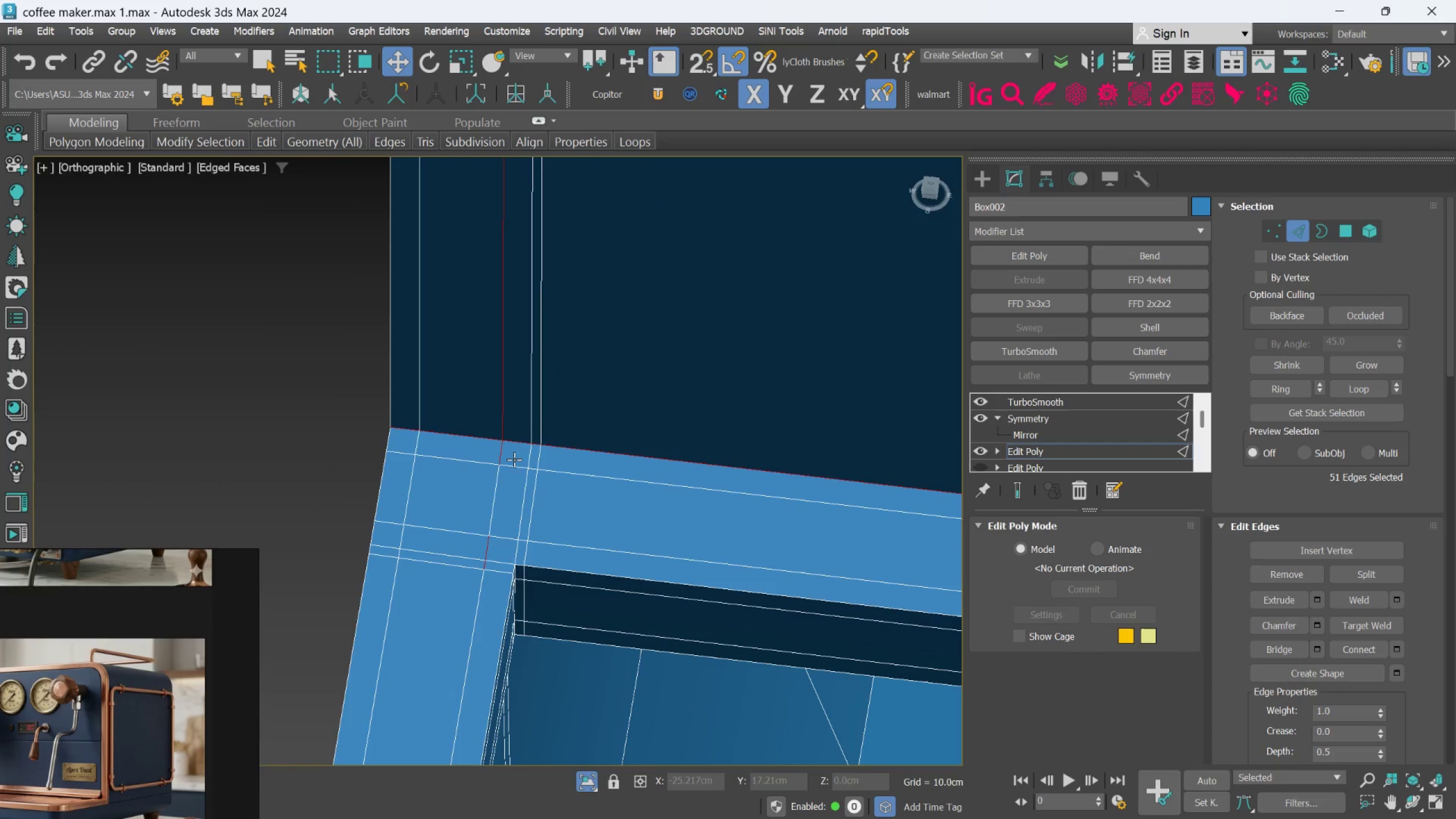 
left_click_drag(start_coordinate=[445, 494], to_coordinate=[519, 602])
 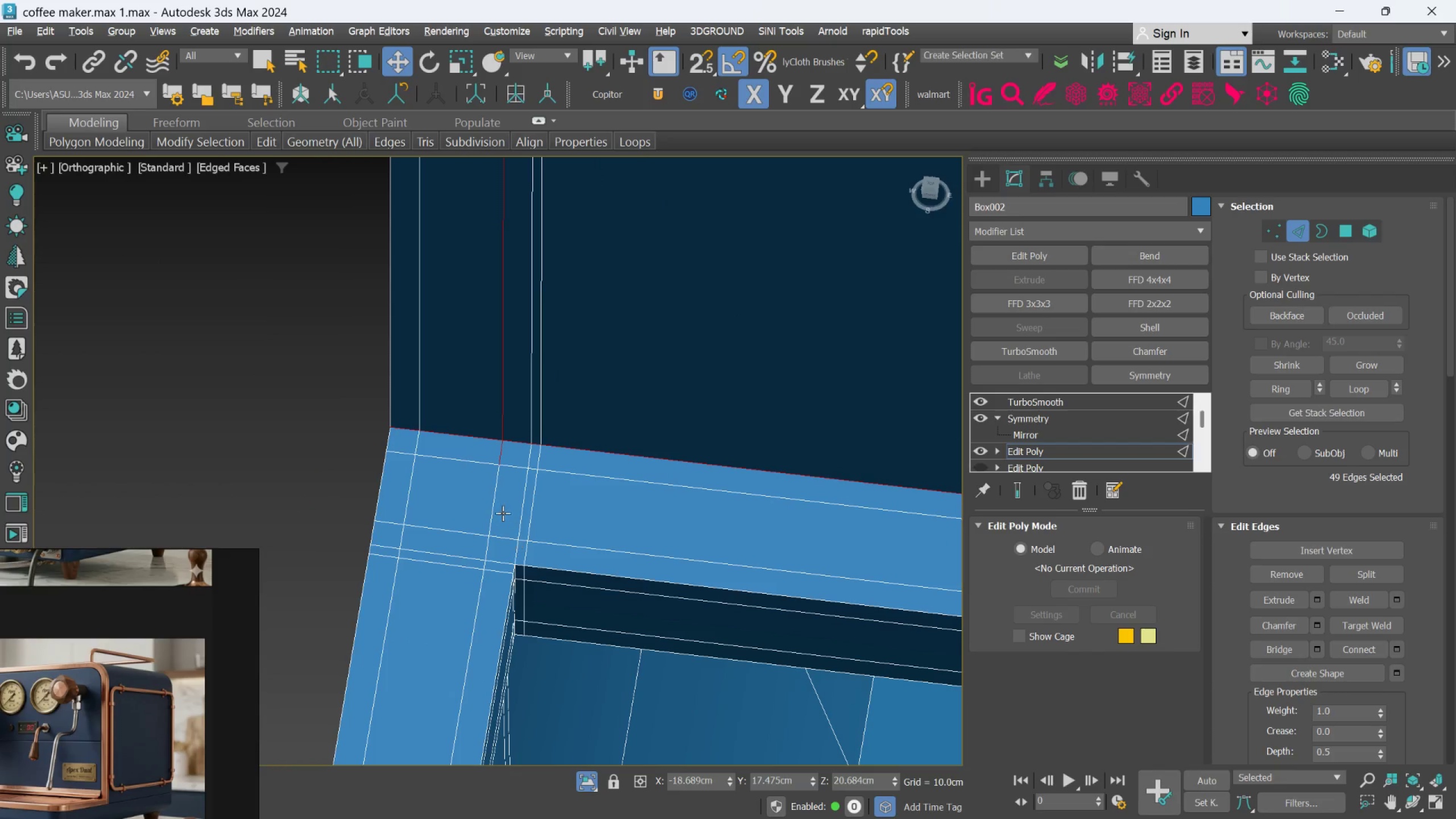 
hold_key(key=AltLeft, duration=0.96)
left_click([493, 453])
 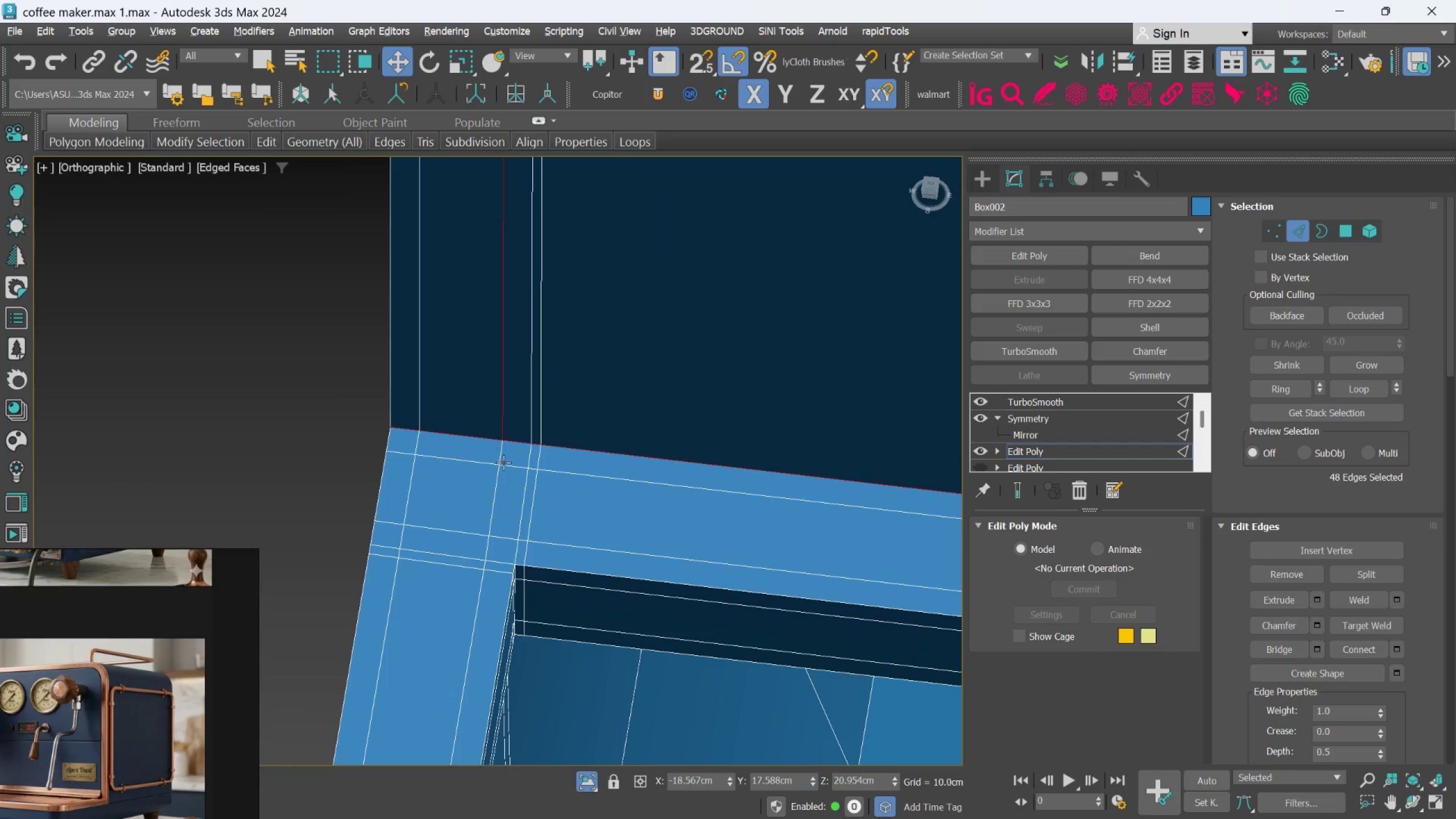 
key(Alt+AltLeft)
 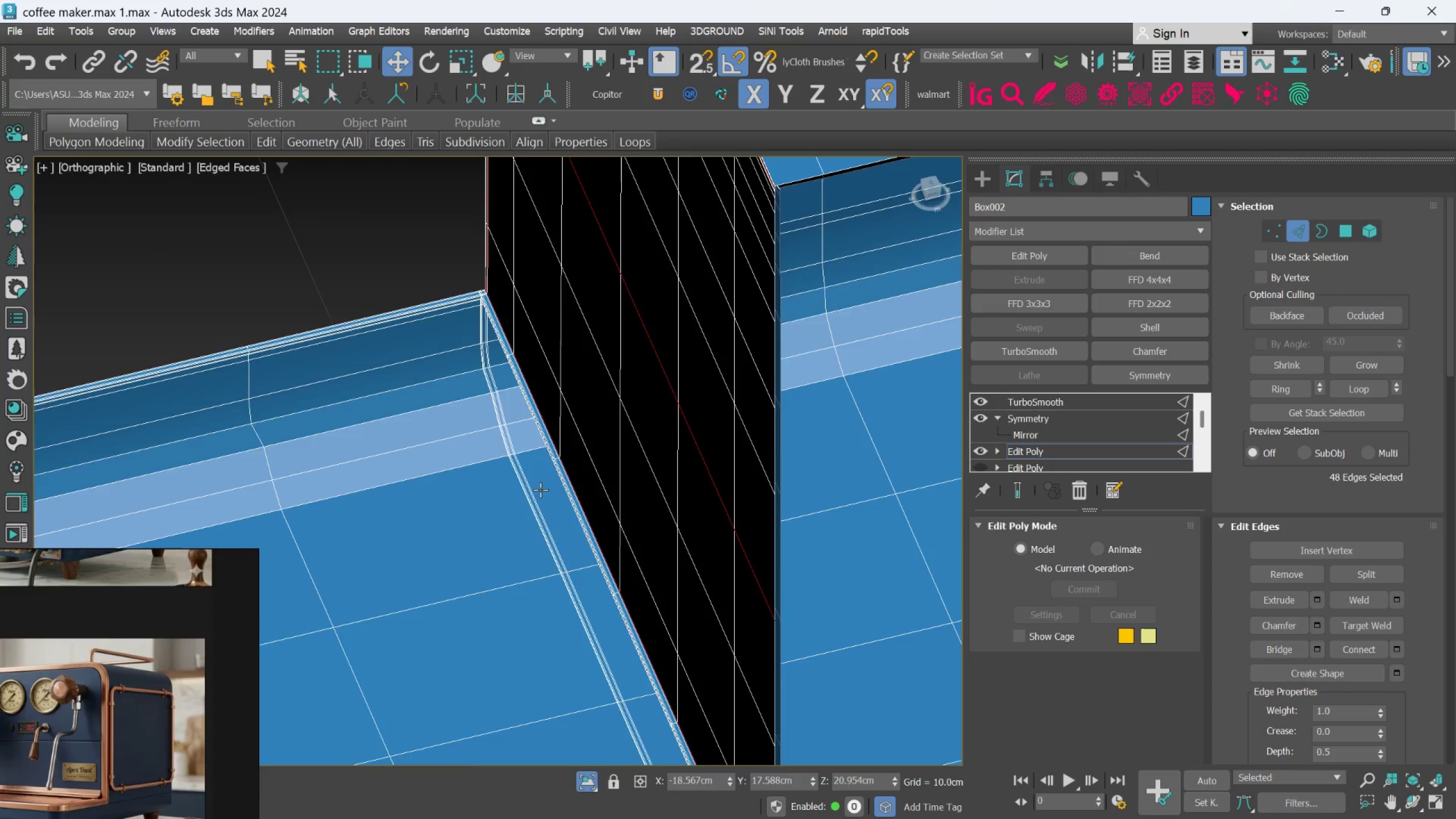 
scroll: coordinate [503, 486], scroll_direction: down, amount: 9.0
 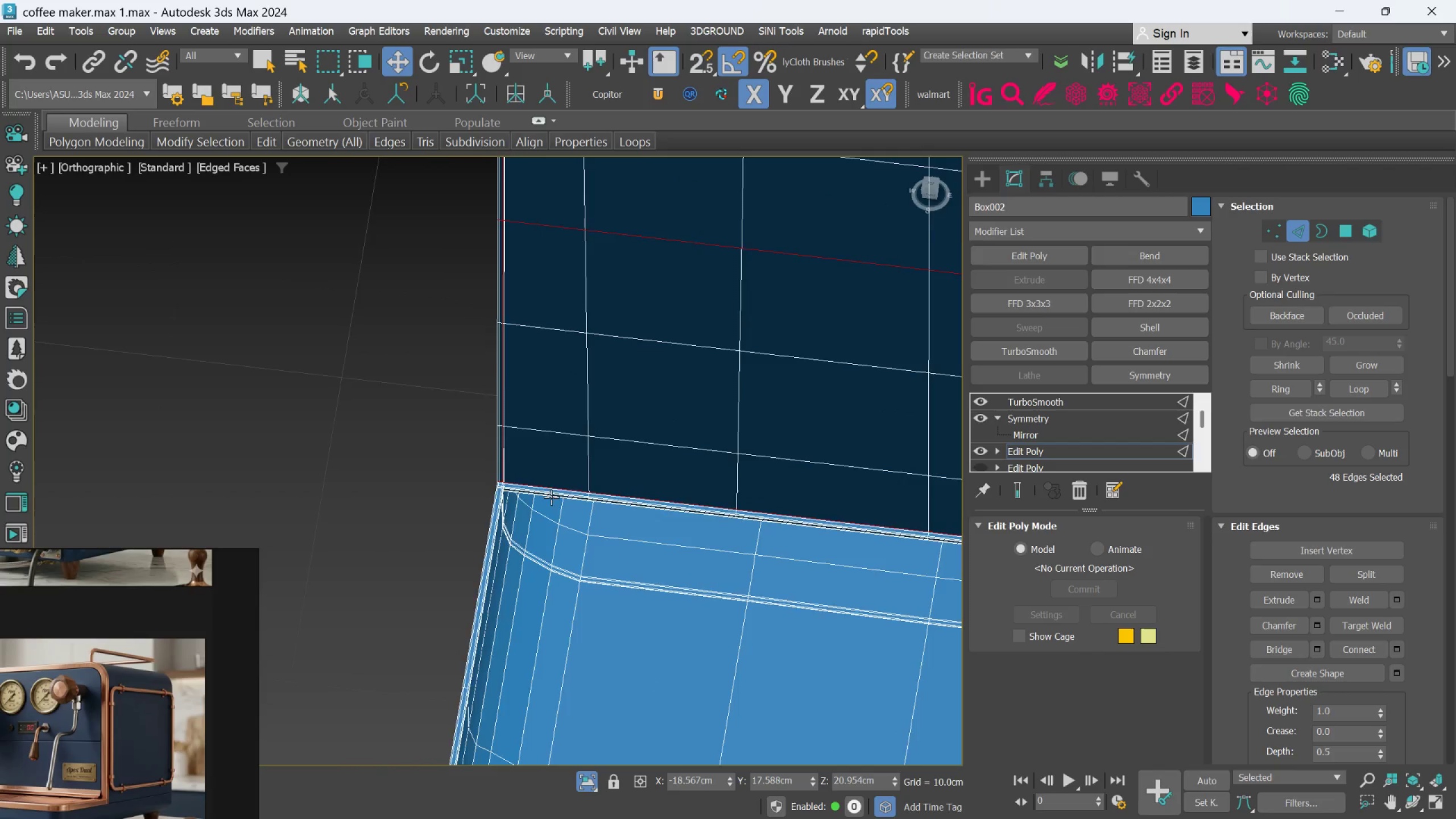 
hold_key(key=AltLeft, duration=0.41)
 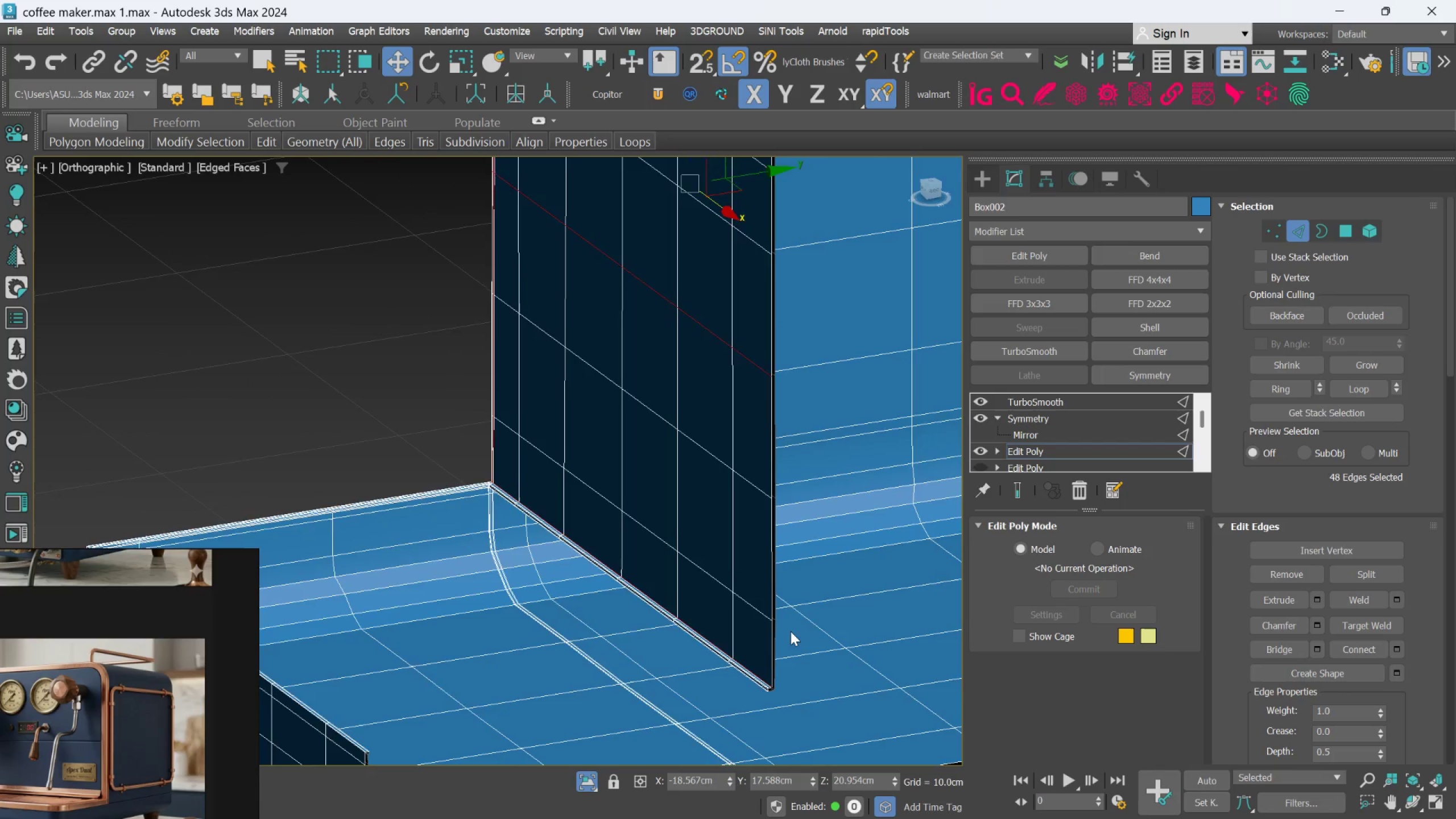 
scroll: coordinate [540, 490], scroll_direction: down, amount: 1.0
 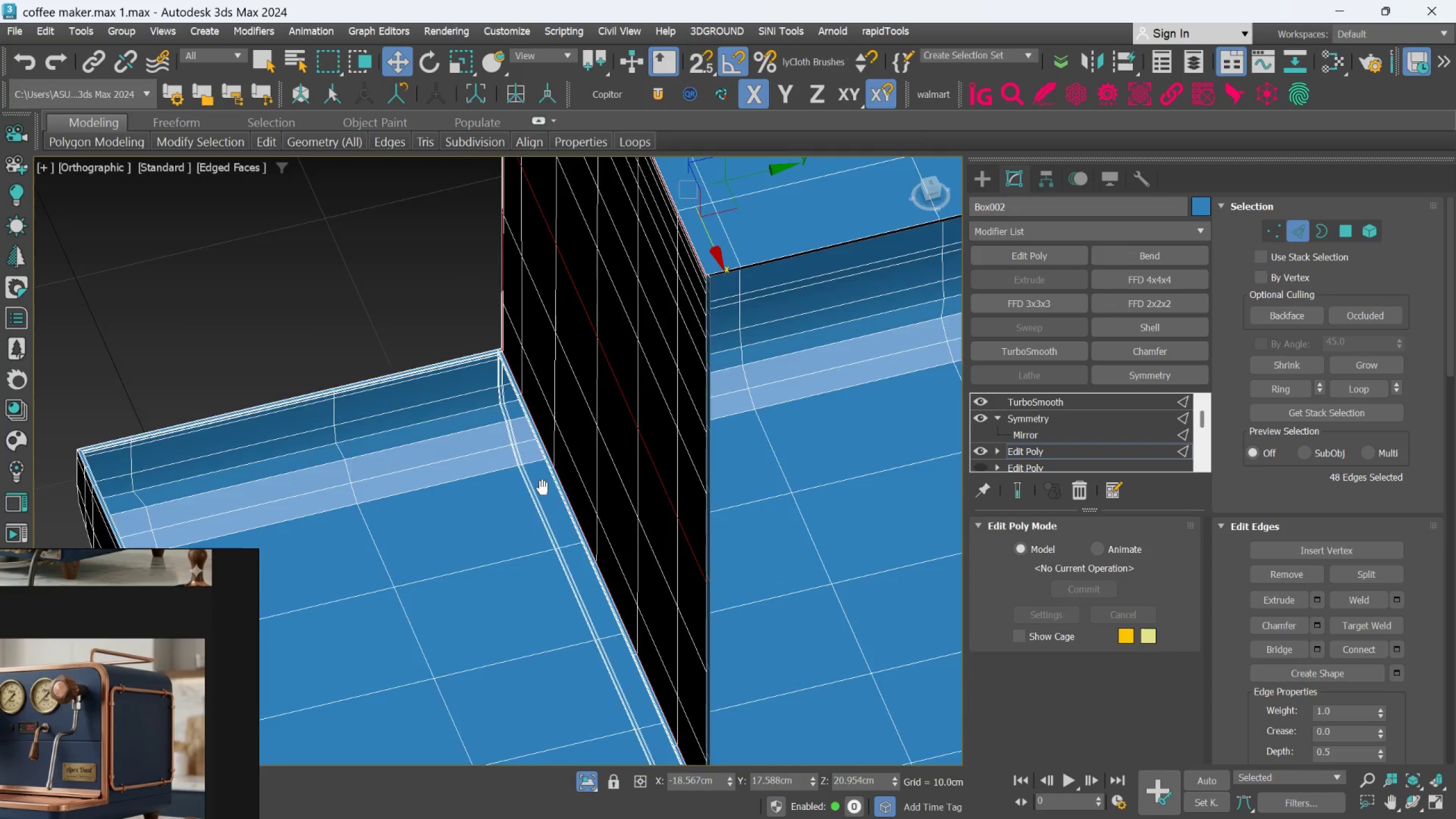 
hold_key(key=AltLeft, duration=0.51)
 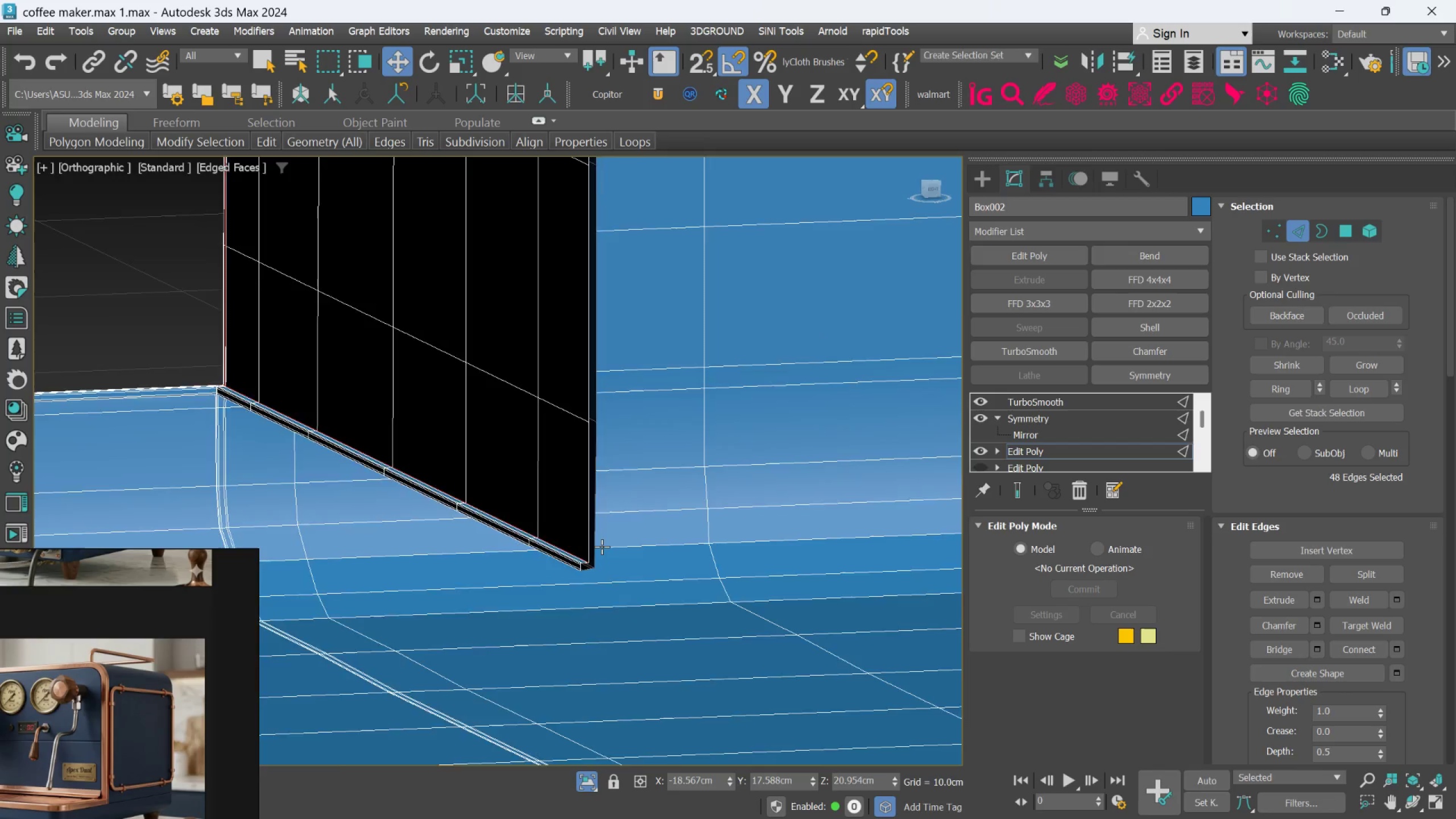 
scroll: coordinate [791, 639], scroll_direction: up, amount: 2.0
 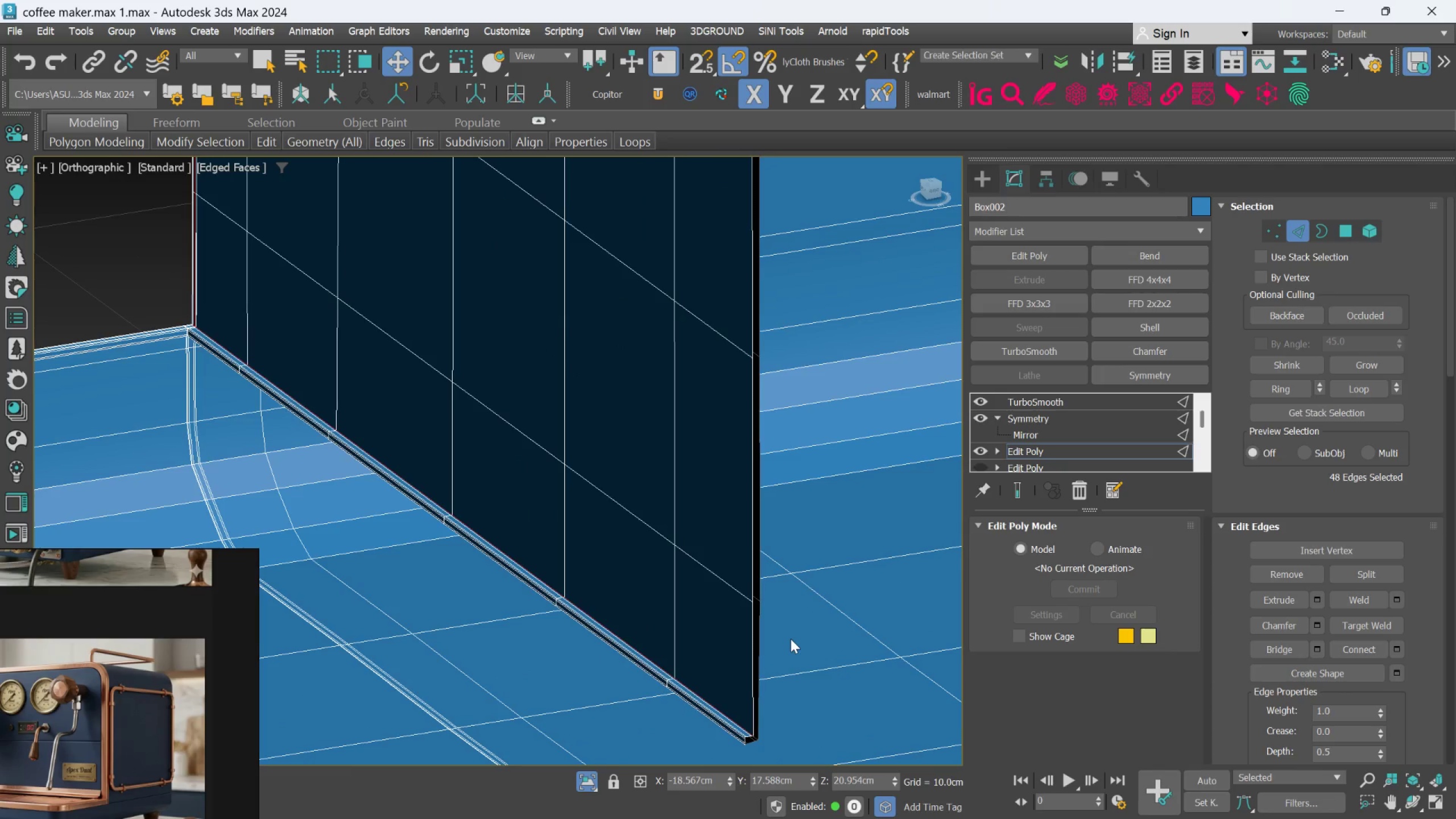 
hold_key(key=AltLeft, duration=0.39)
 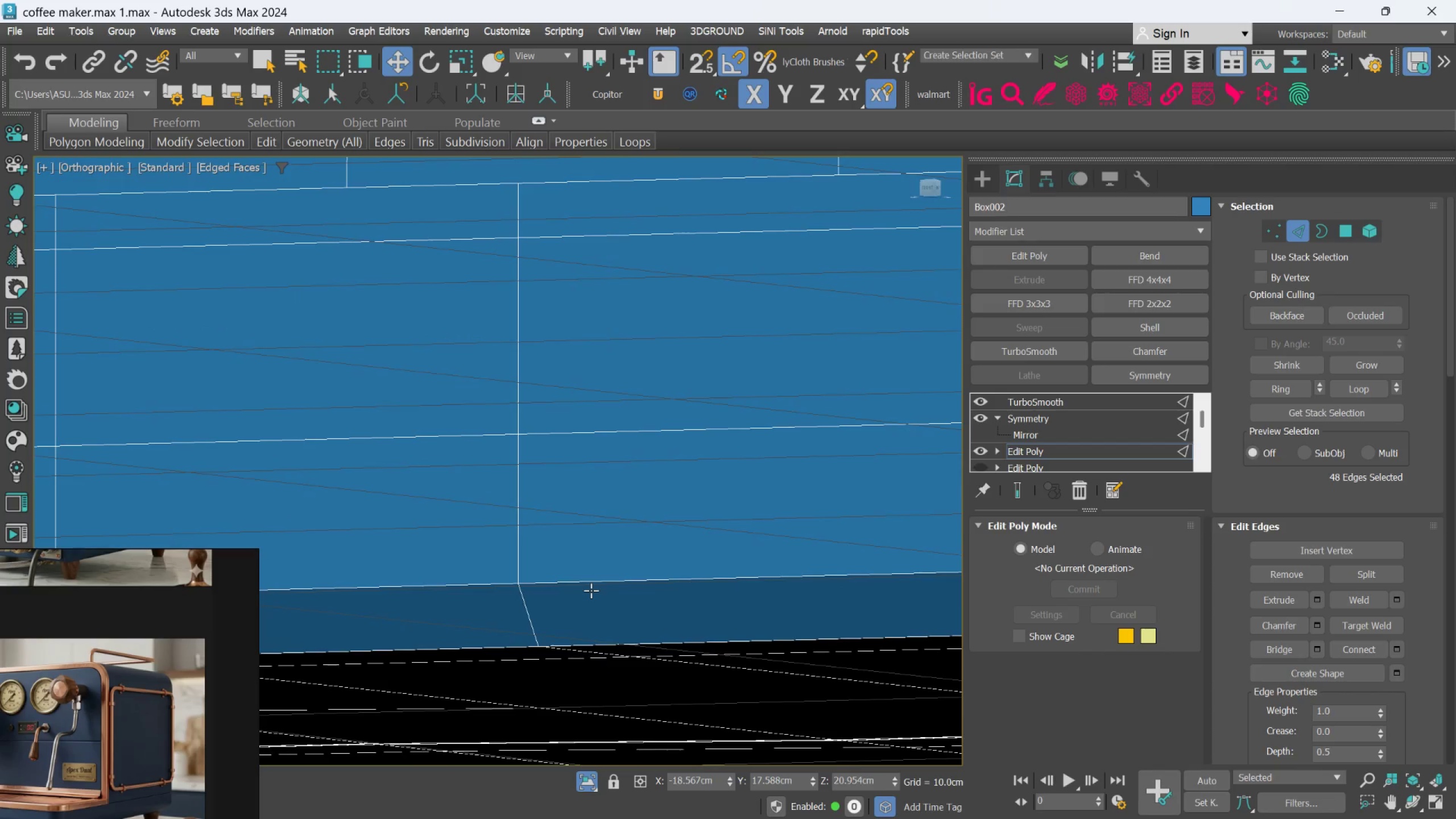 
scroll: coordinate [536, 606], scroll_direction: up, amount: 2.0
 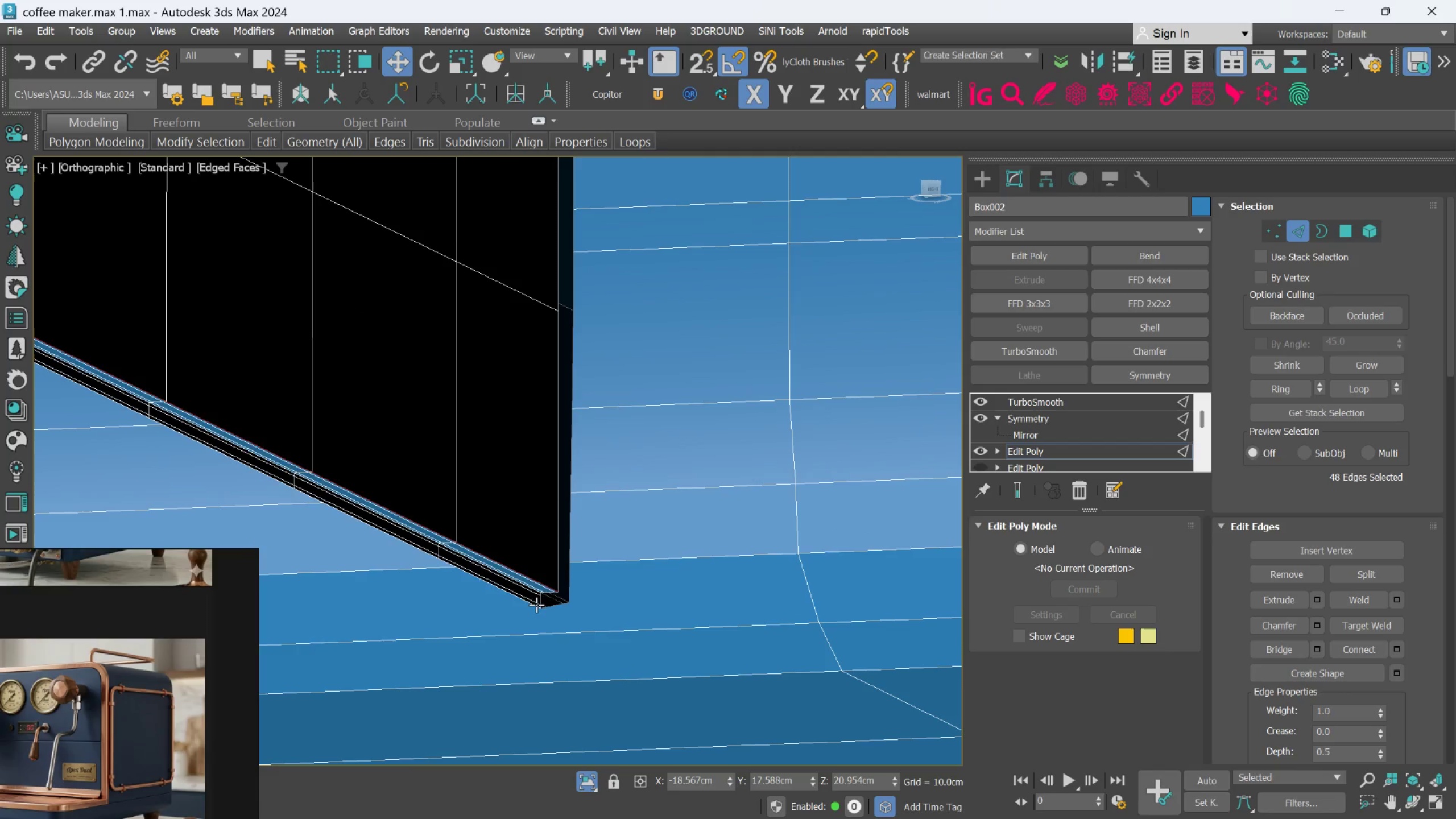 
hold_key(key=AltLeft, duration=0.95)
 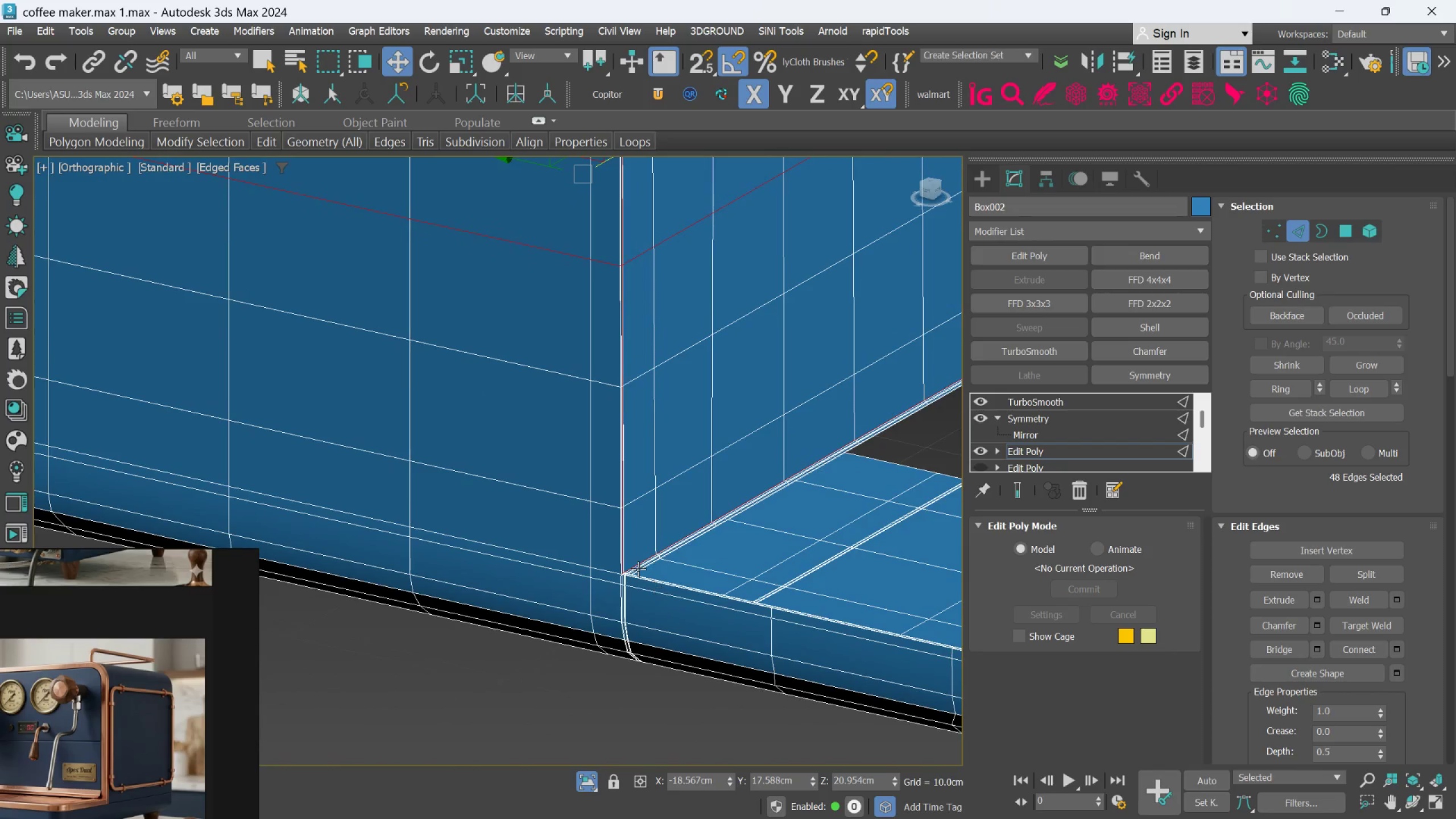 
scroll: coordinate [591, 590], scroll_direction: down, amount: 4.0
 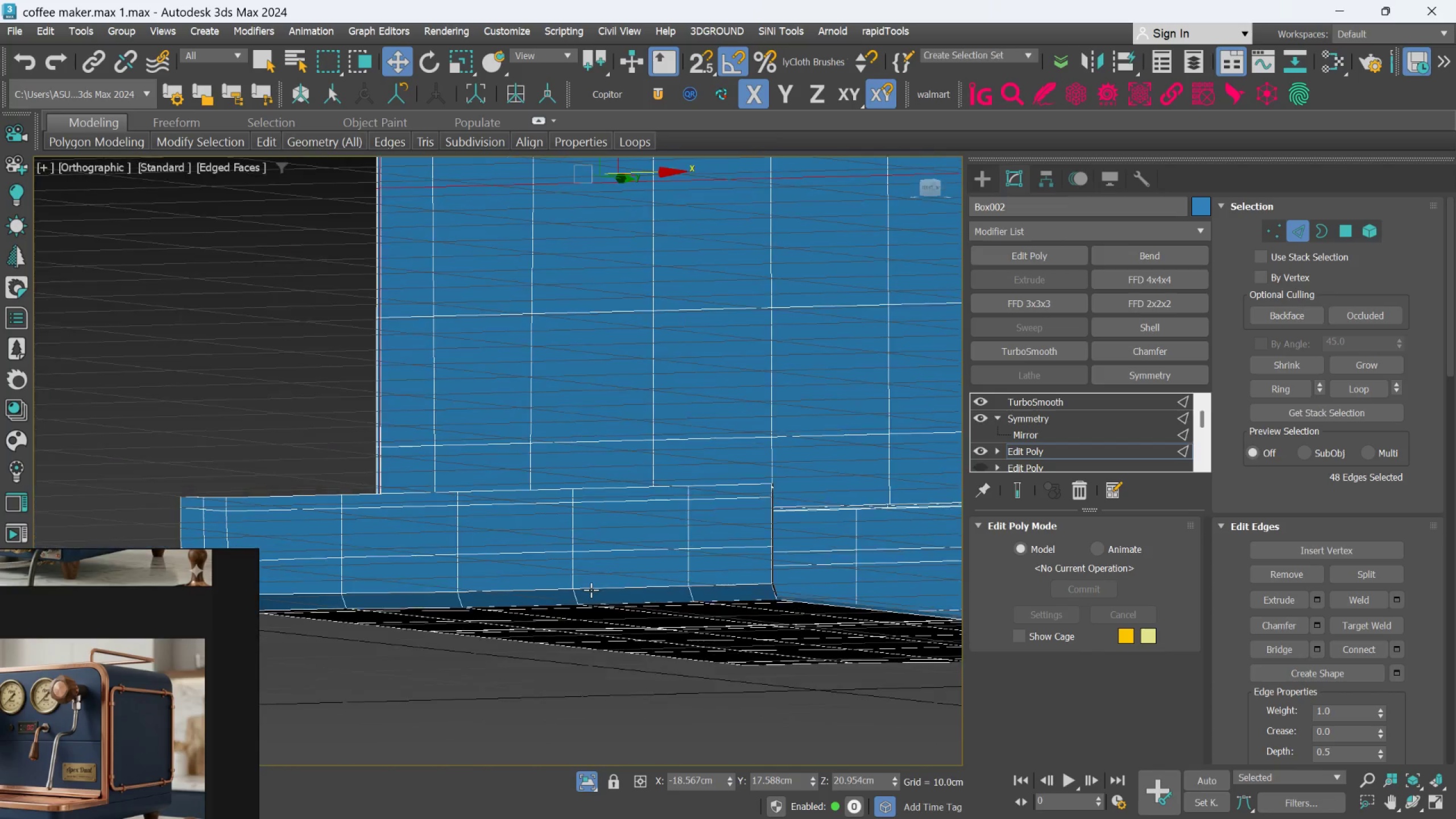 
hold_key(key=AltLeft, duration=0.95)
 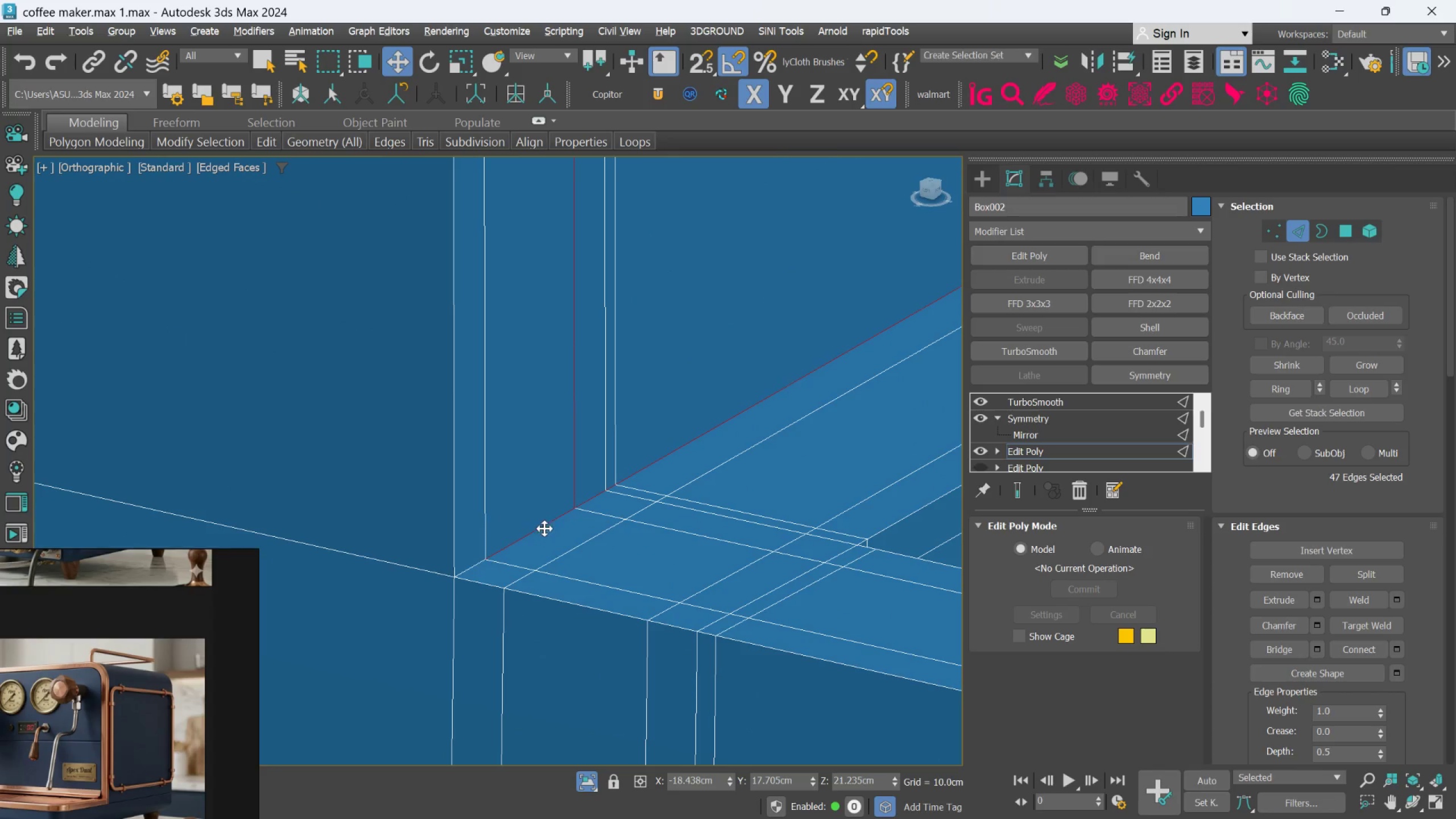 
scroll: coordinate [599, 588], scroll_direction: up, amount: 10.0
 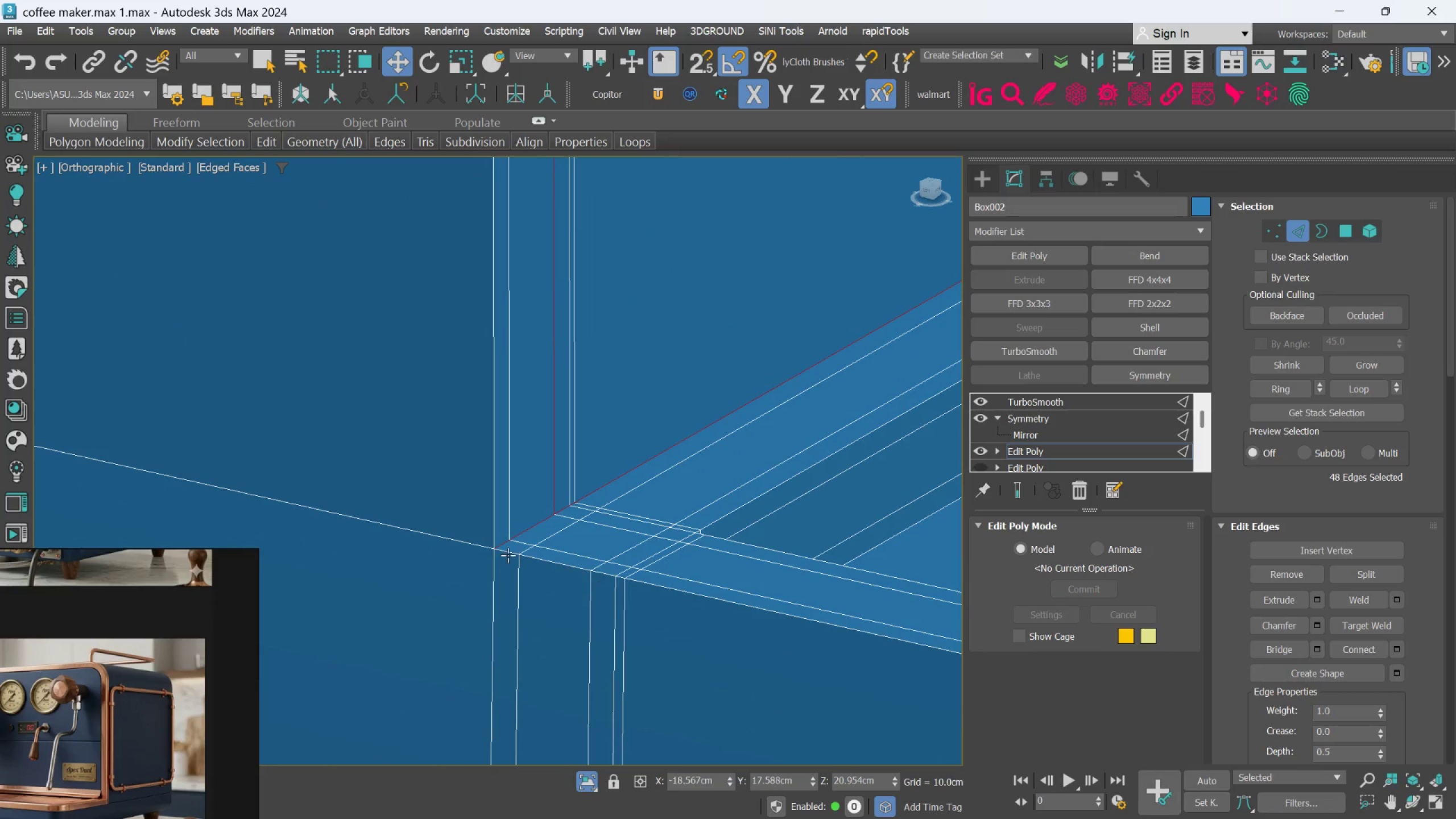 
left_click_drag(start_coordinate=[445, 531], to_coordinate=[523, 582])
 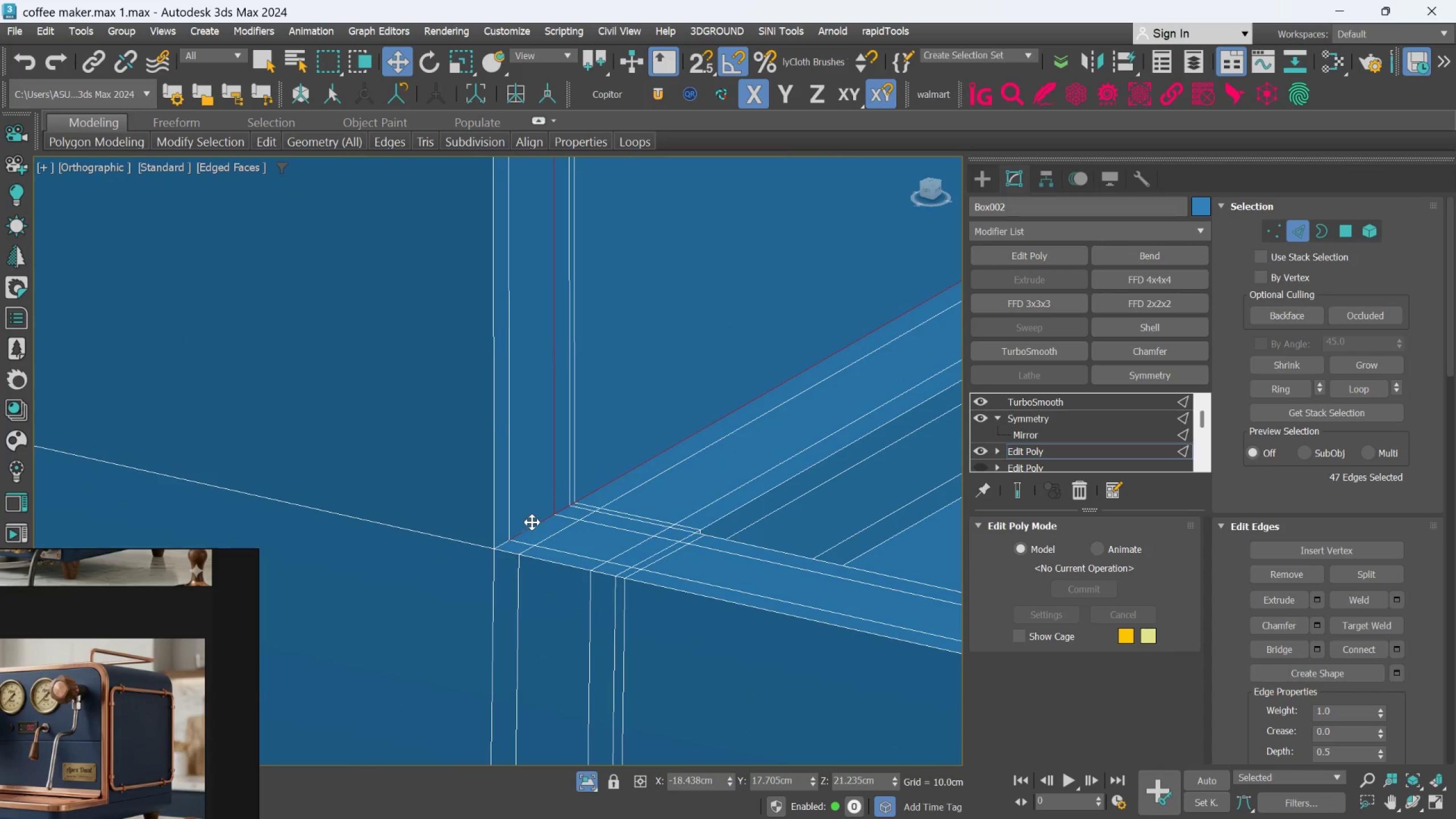 
hold_key(key=AltLeft, duration=0.61)
left_click([544, 529])
 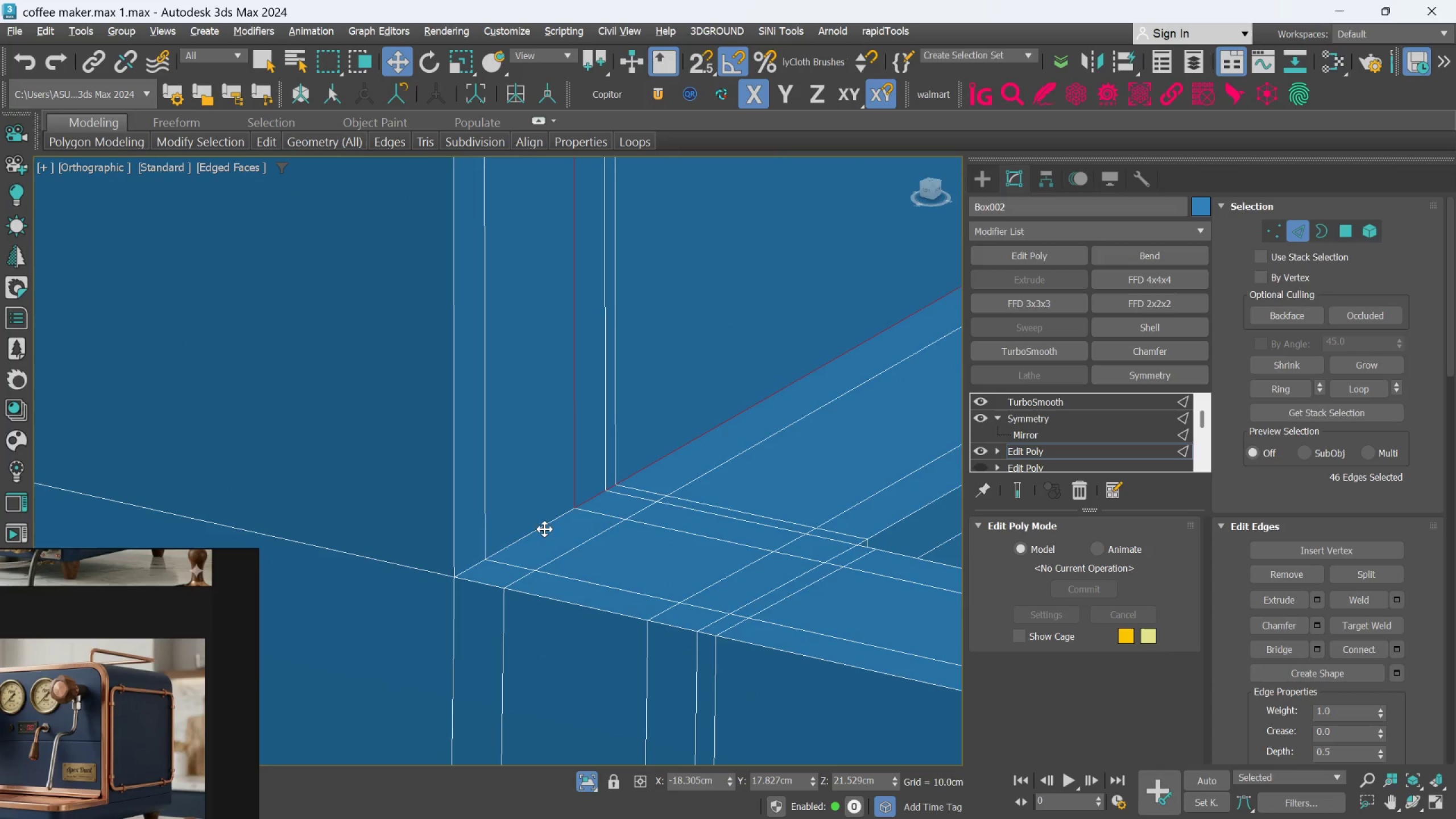 
scroll: coordinate [535, 519], scroll_direction: up, amount: 2.0
 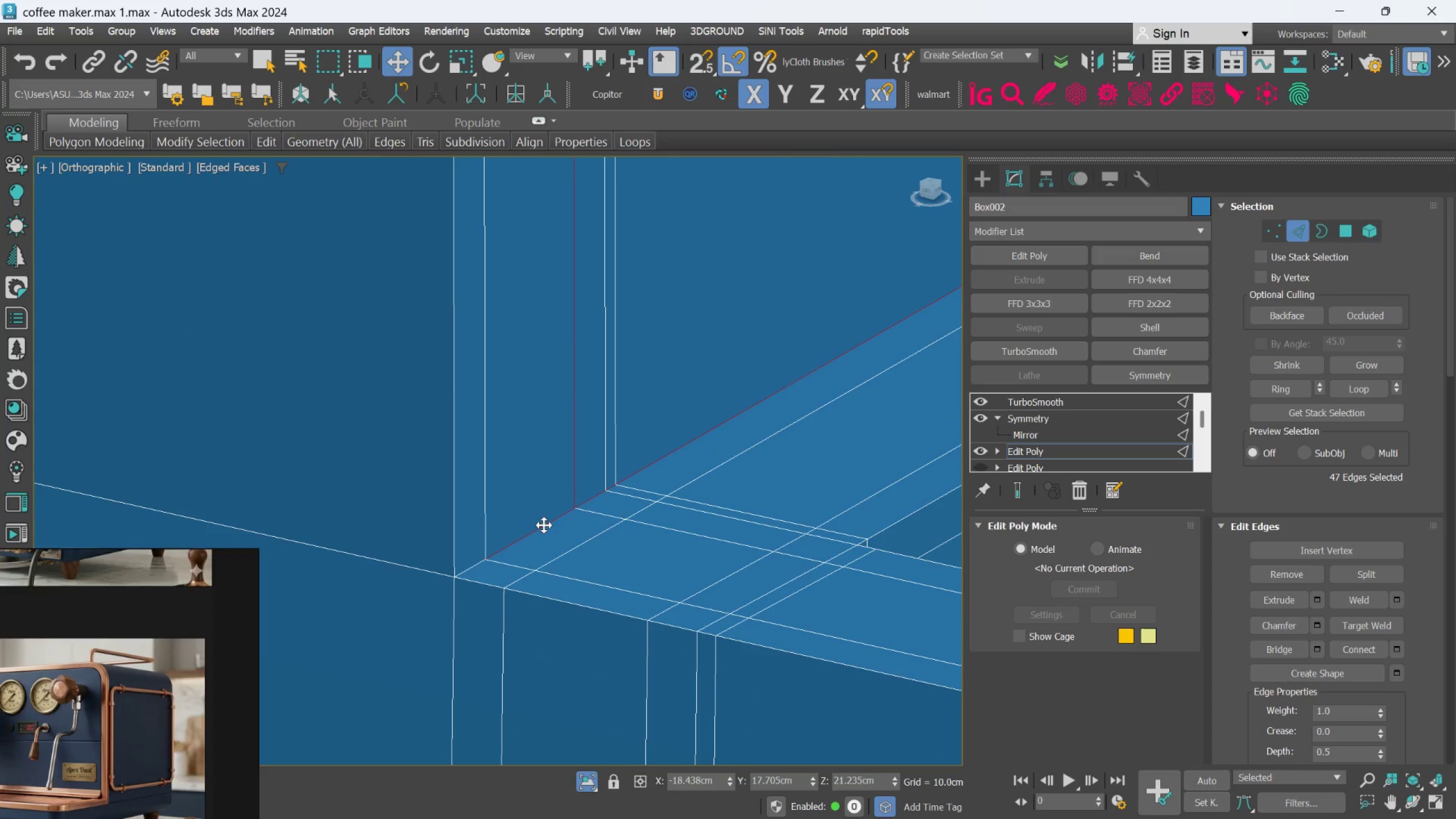 
hold_key(key=AltLeft, duration=0.45)
 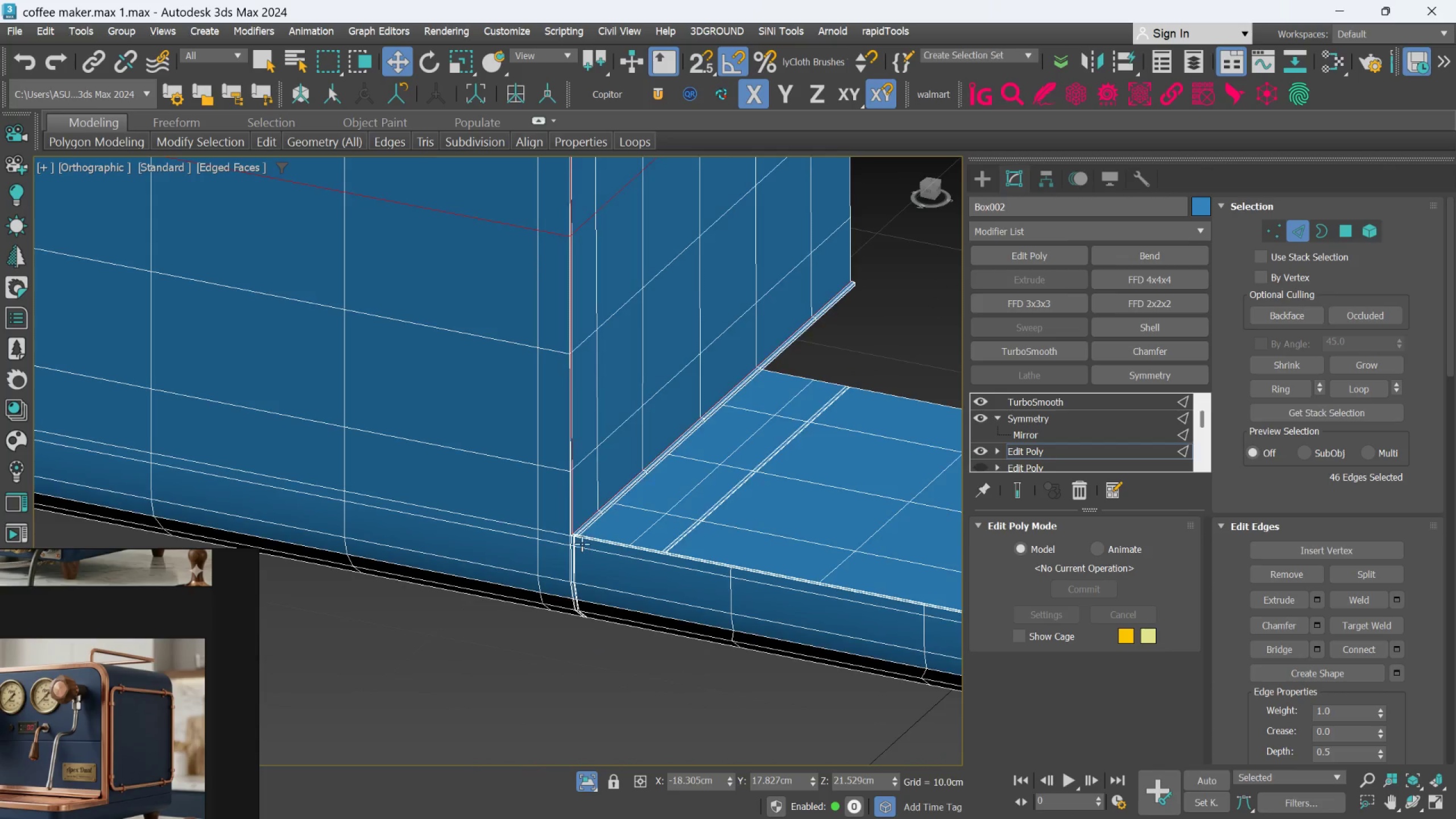 
scroll: coordinate [544, 535], scroll_direction: down, amount: 12.0
 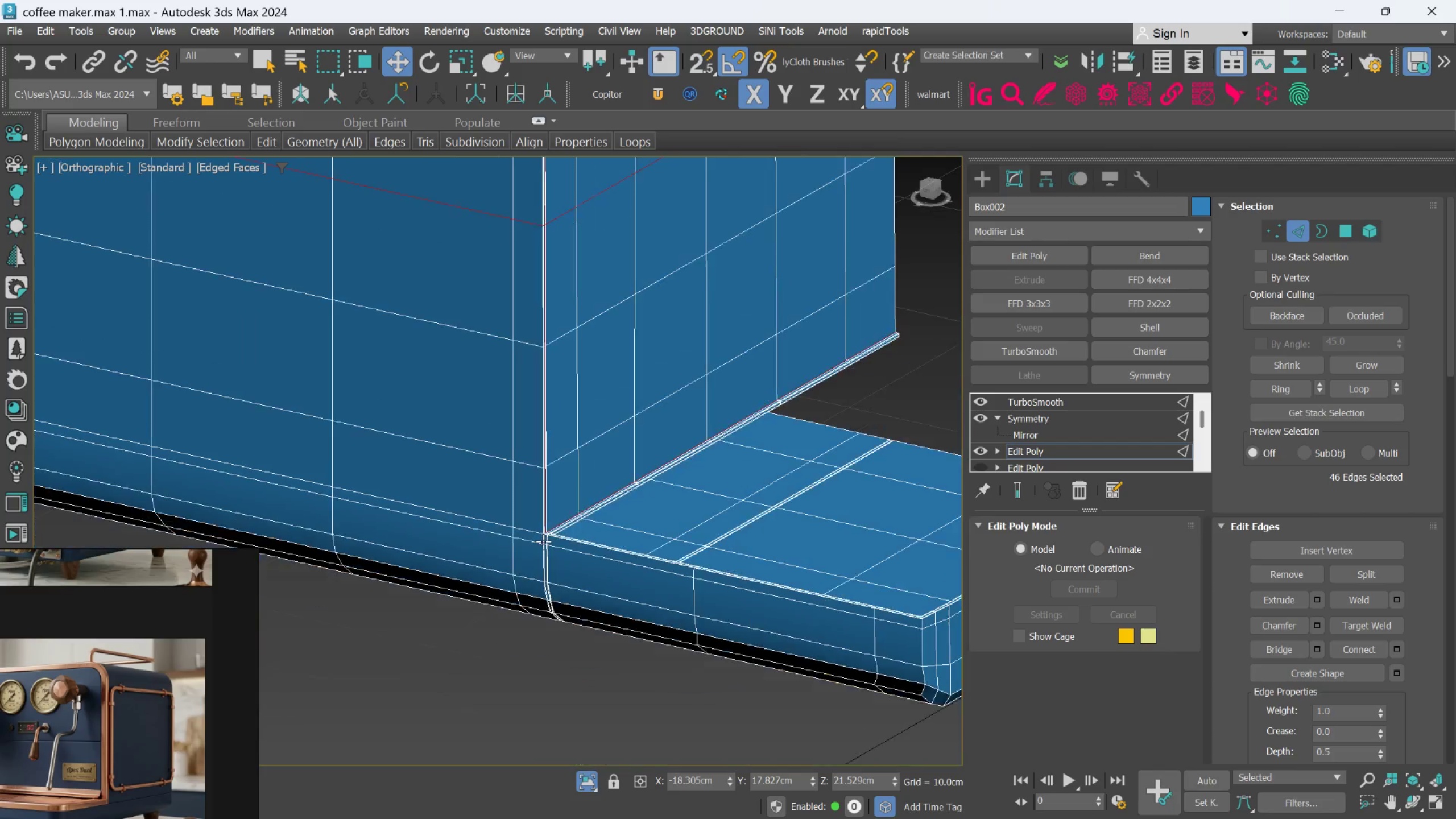 
hold_key(key=AltLeft, duration=1.53)
 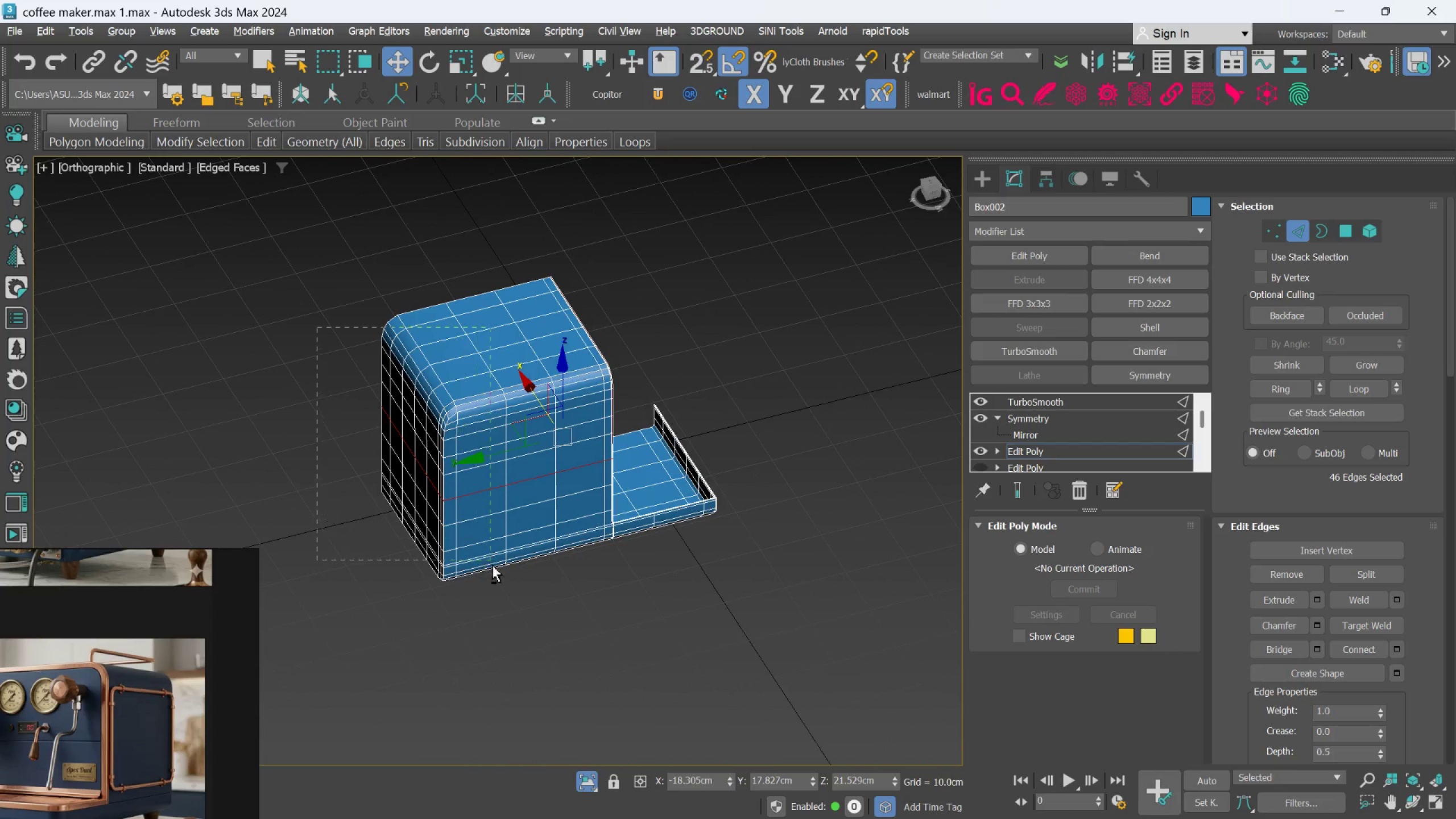 
scroll: coordinate [582, 544], scroll_direction: down, amount: 4.0
 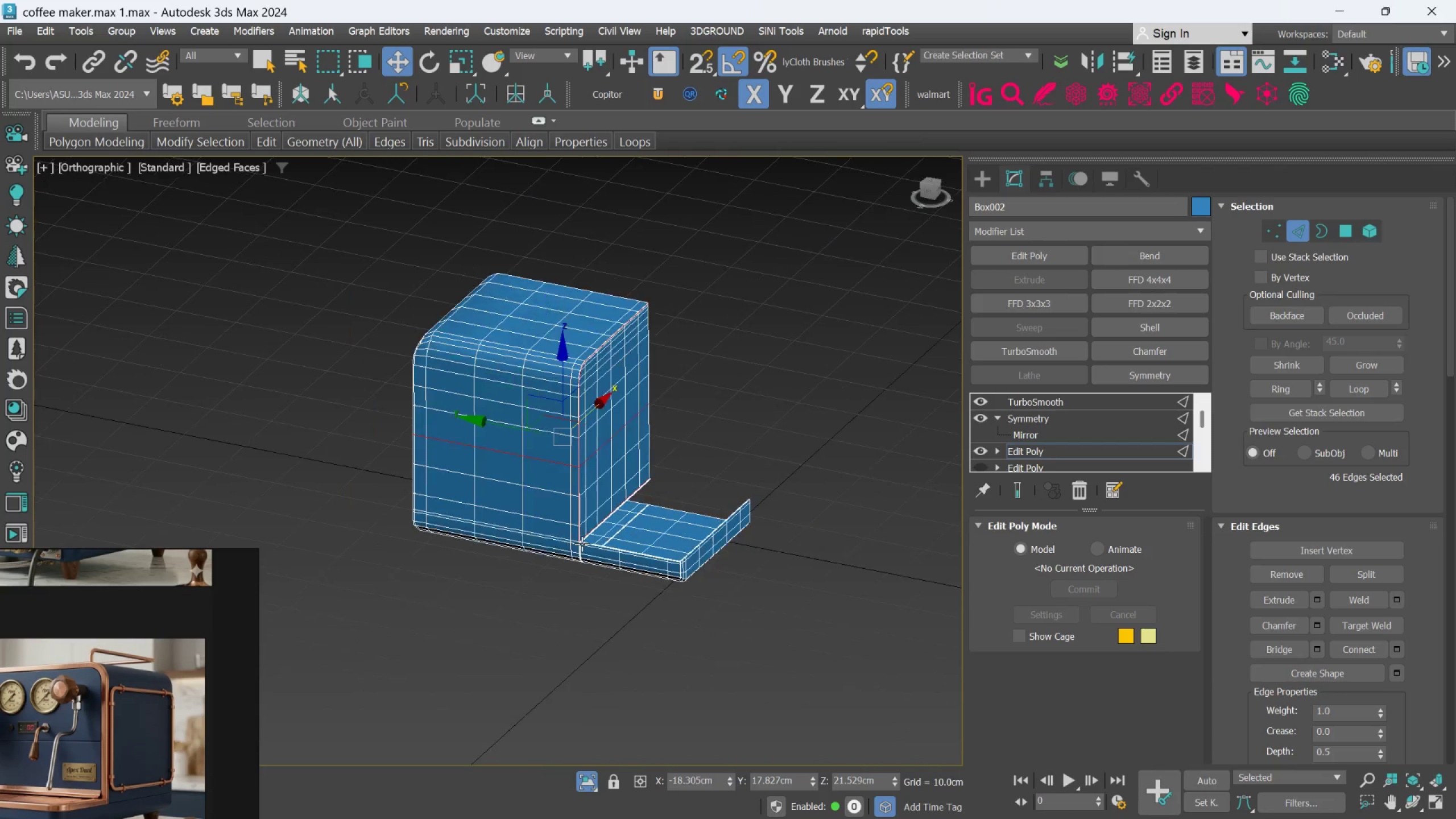 
hold_key(key=AltLeft, duration=0.83)
left_click_drag(start_coordinate=[318, 328], to_coordinate=[503, 603])
 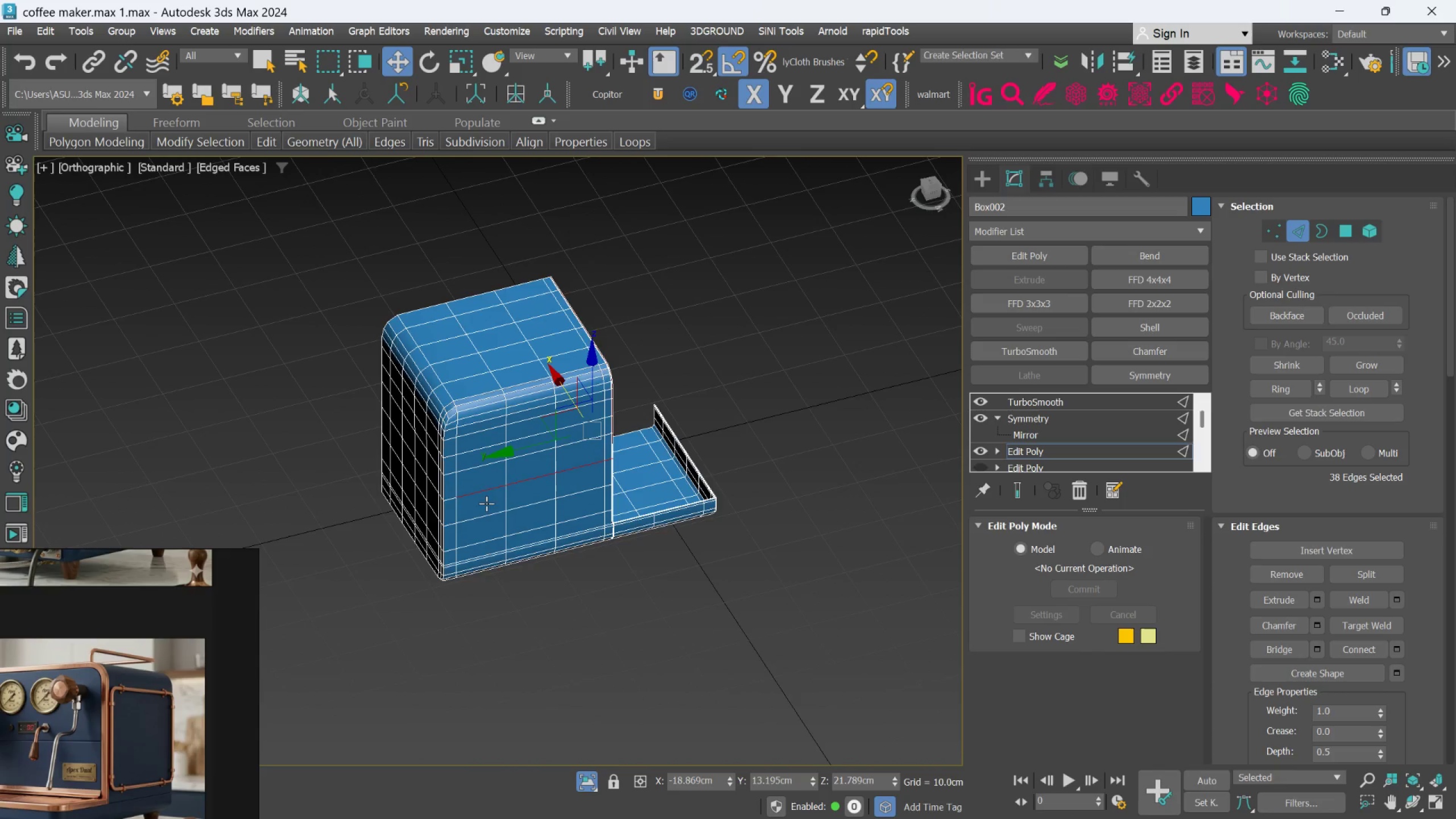 
hold_key(key=AltLeft, duration=0.58)
left_click([469, 500])
 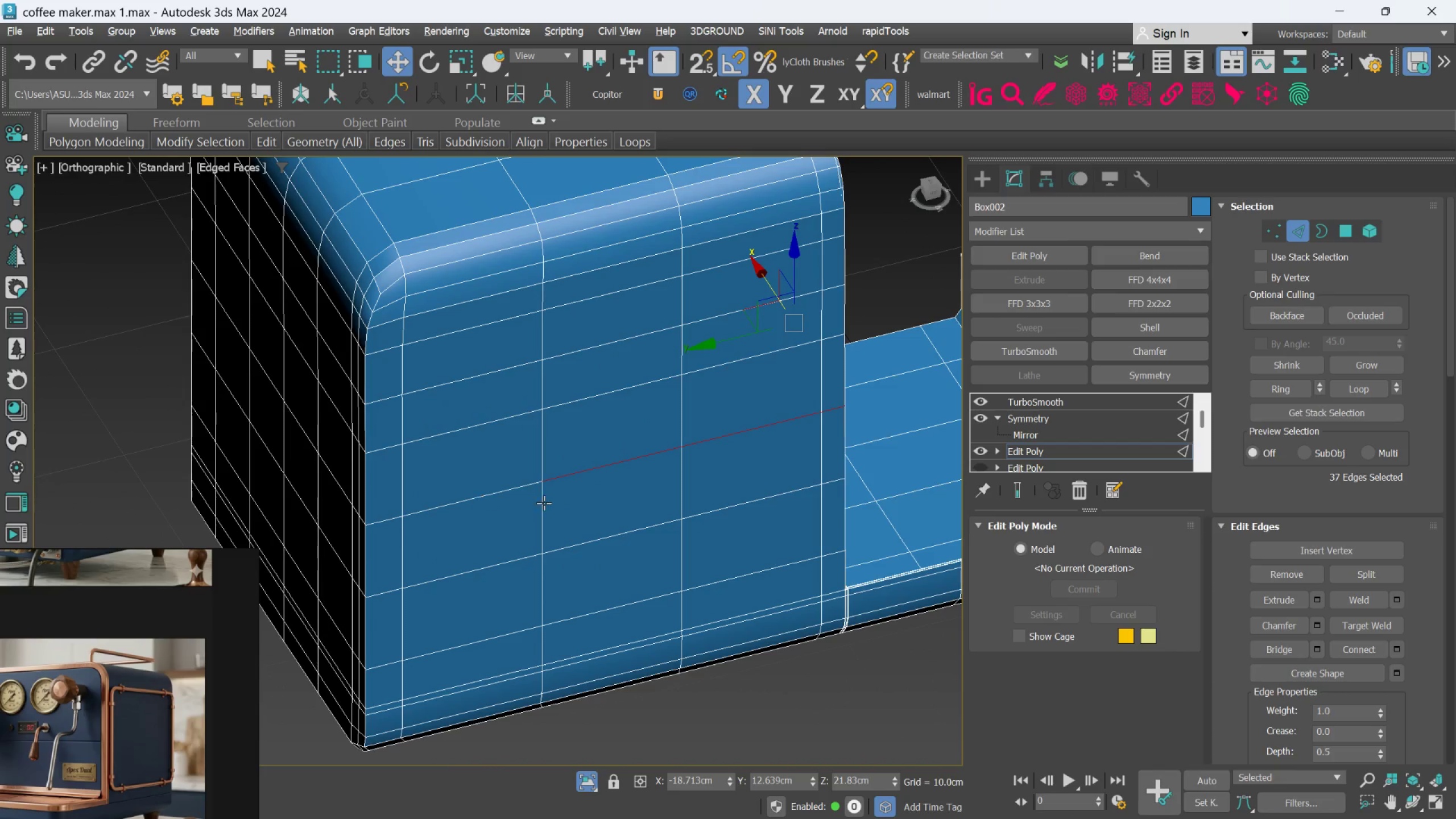 
scroll: coordinate [486, 484], scroll_direction: up, amount: 3.0
 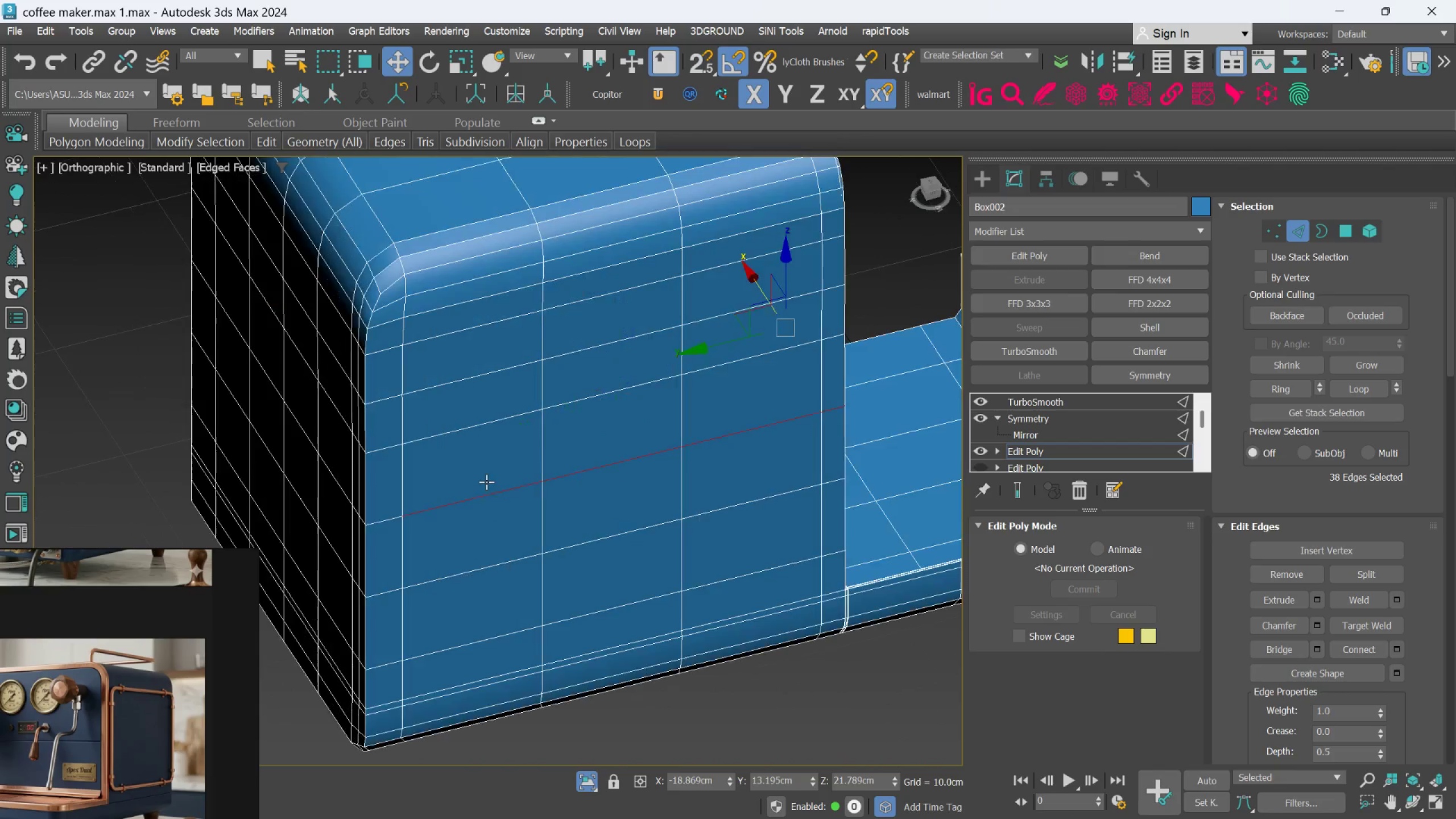 
hold_key(key=AltLeft, duration=1.5)
left_click([544, 403])
 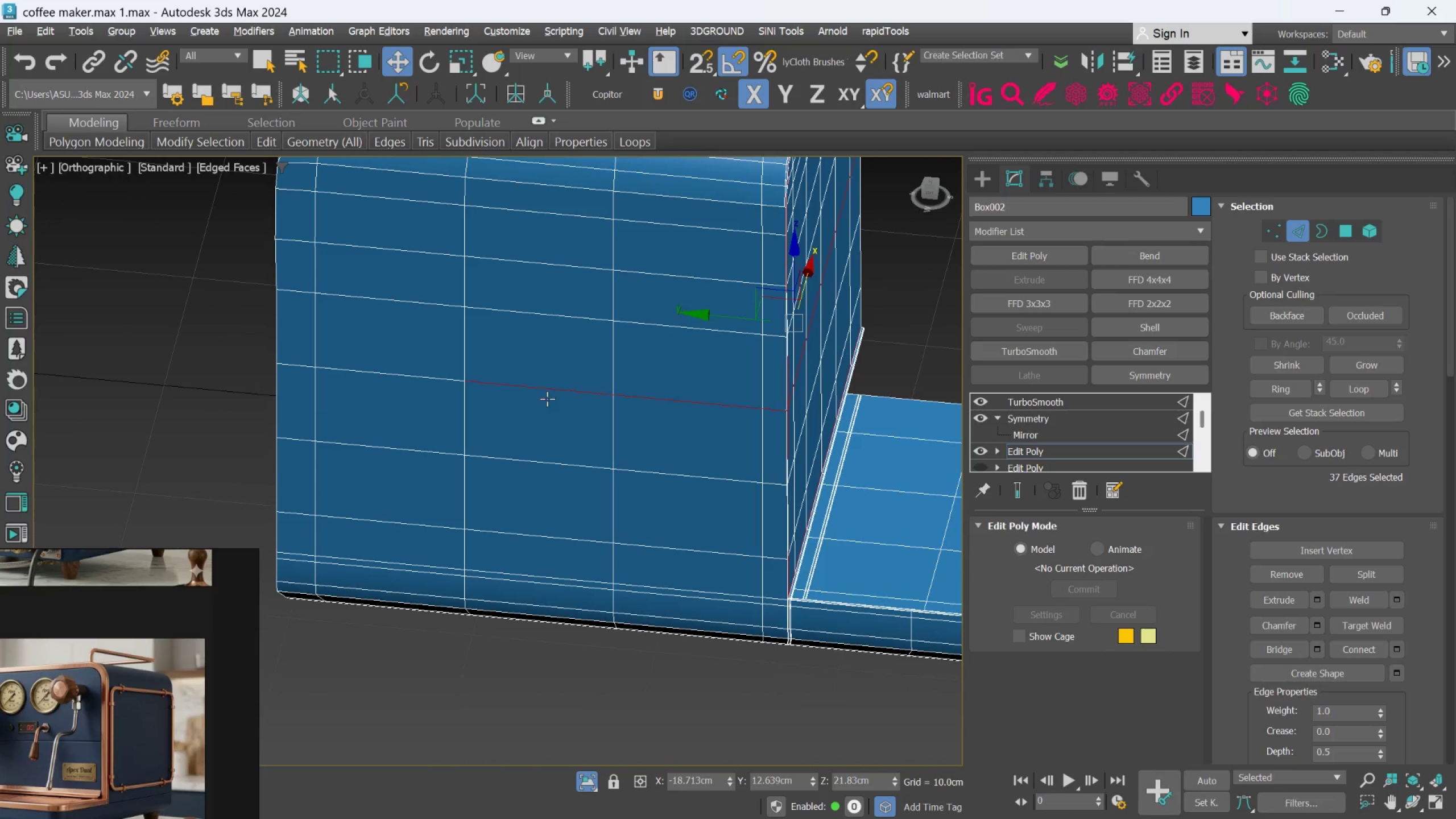 
hold_key(key=AltLeft, duration=1.45)
double_click([549, 394])
 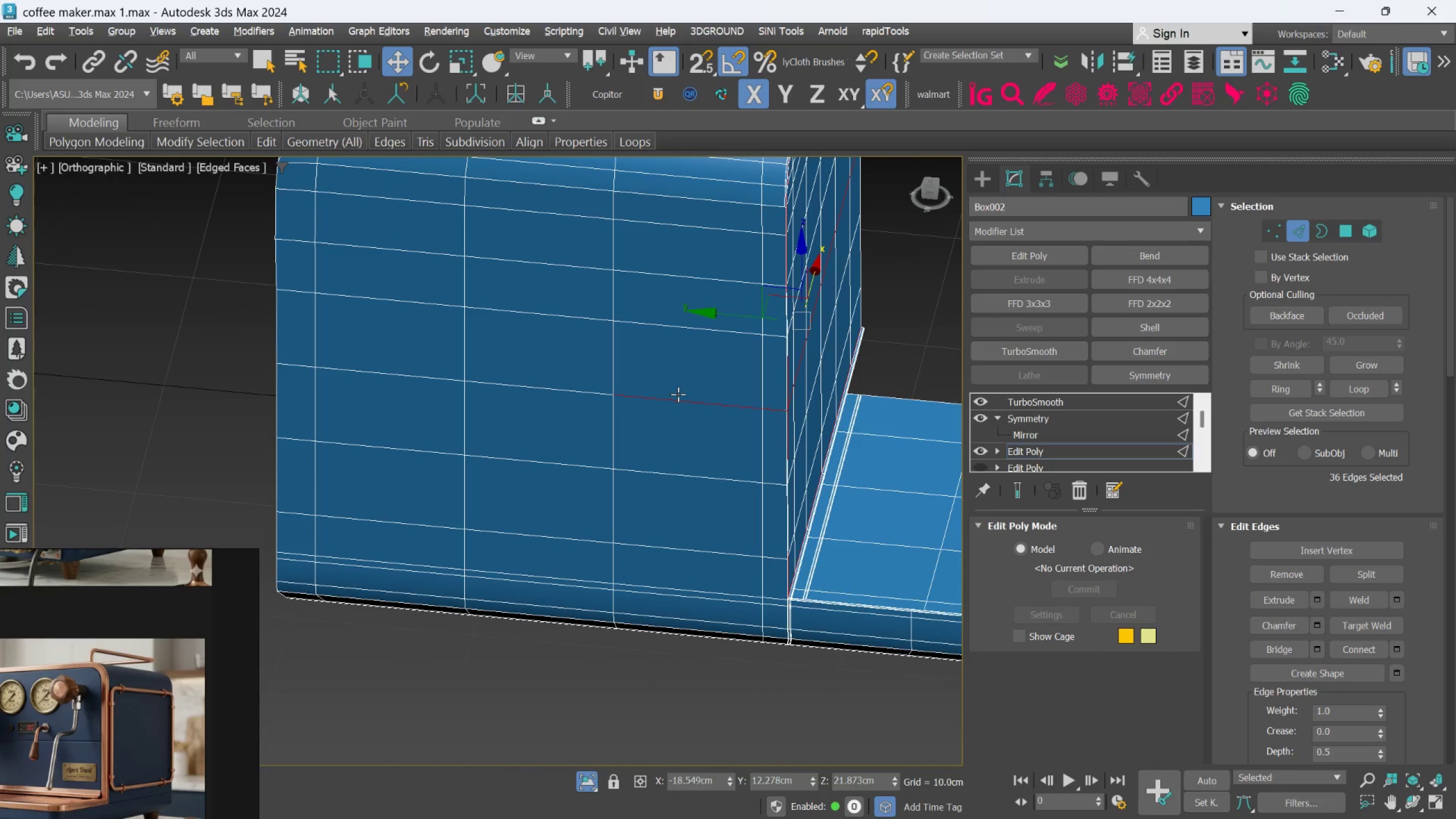 
left_click([677, 399])
 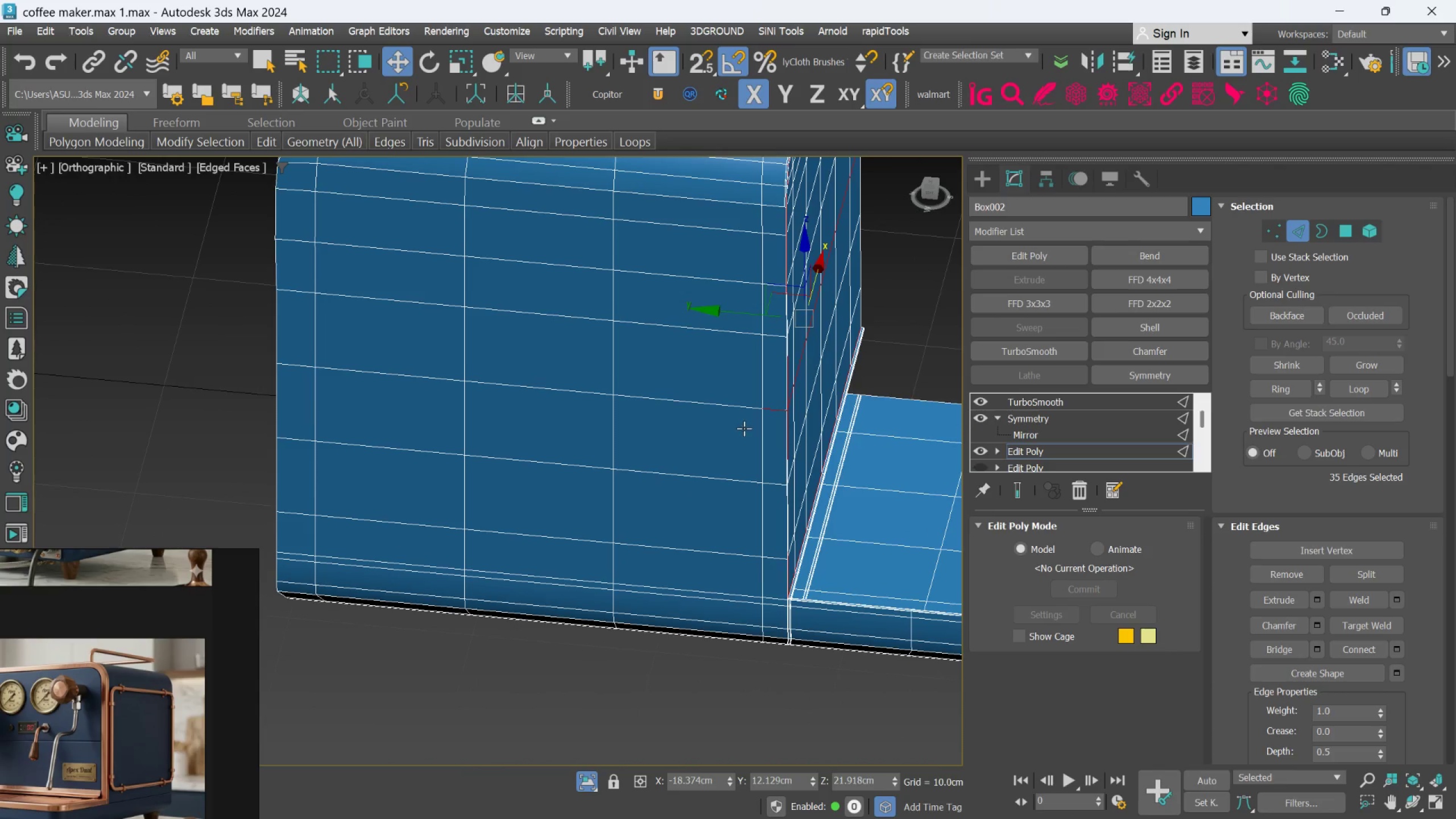 
hold_key(key=AltLeft, duration=0.39)
 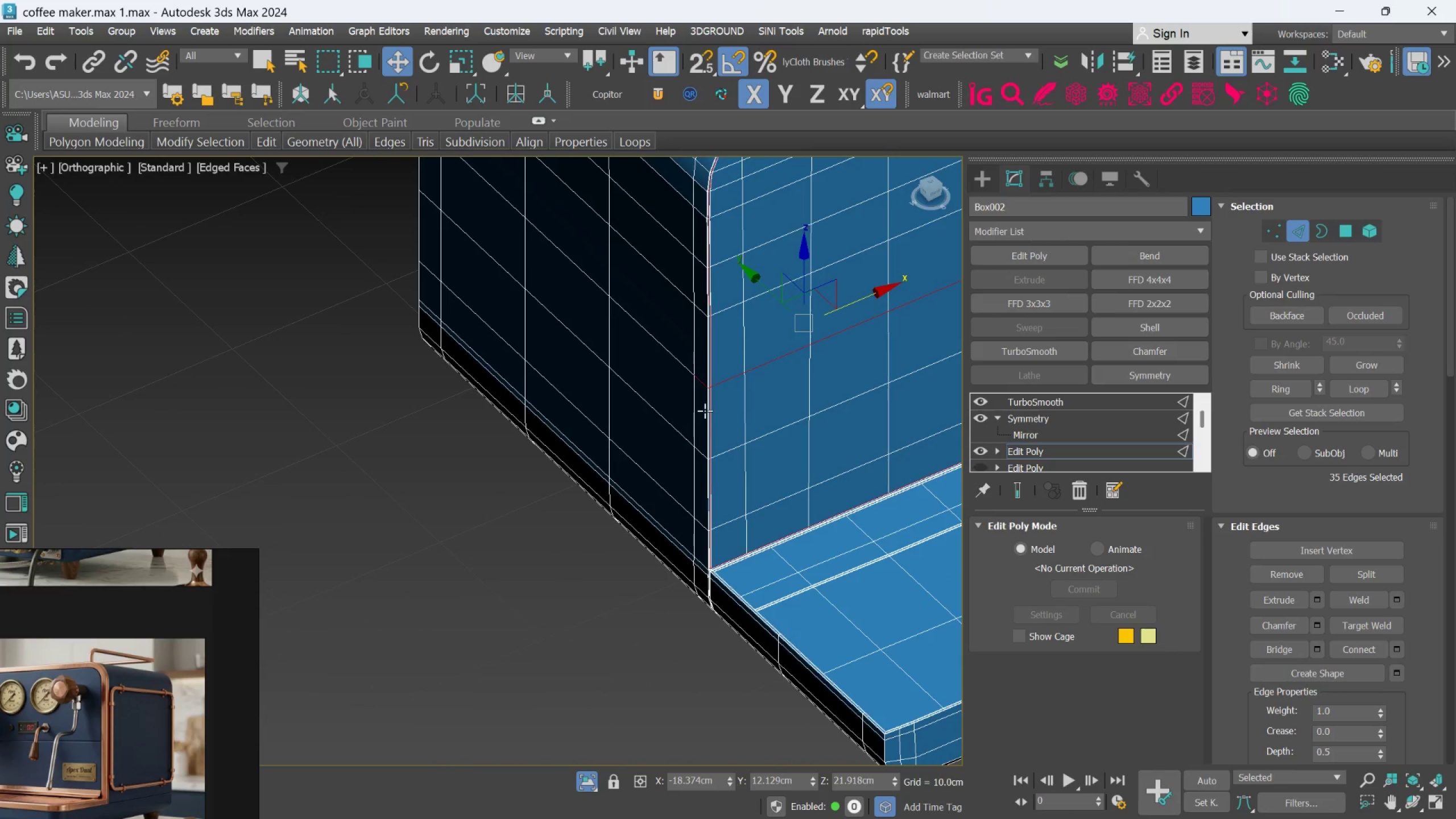 
key(Alt+AltLeft)
 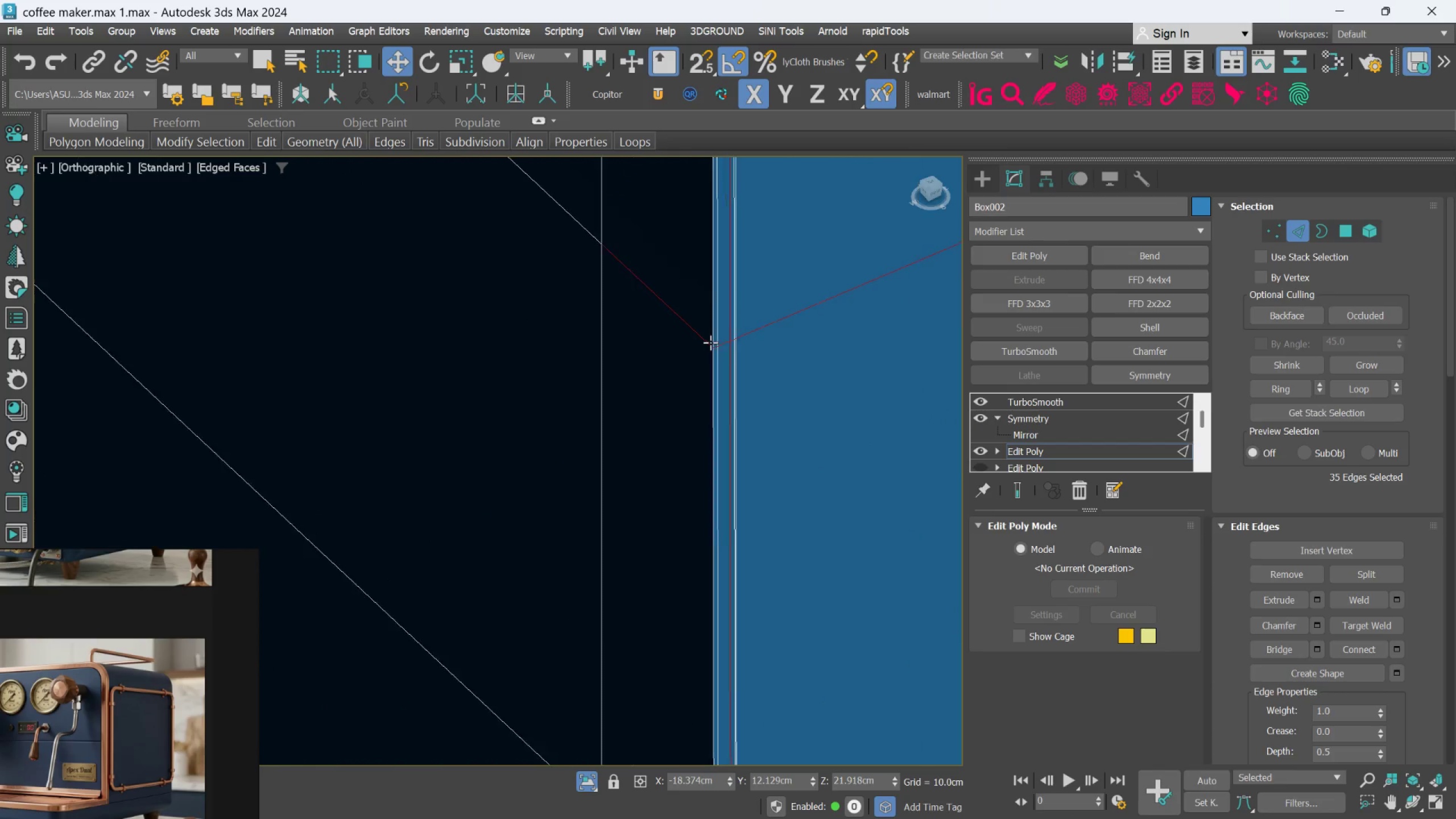 
hold_key(key=AltLeft, duration=1.5)
 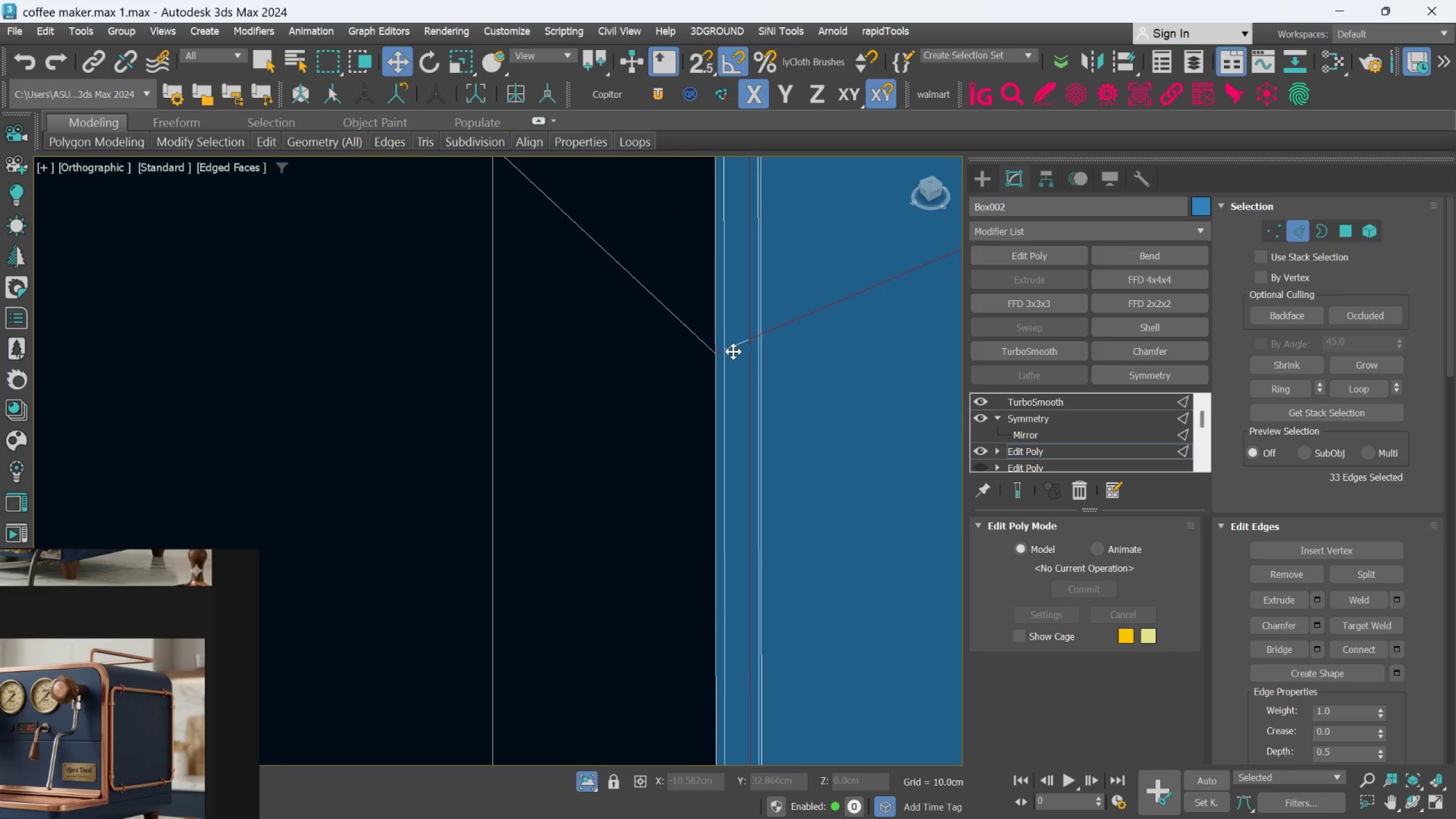 
scroll: coordinate [710, 342], scroll_direction: up, amount: 8.0
 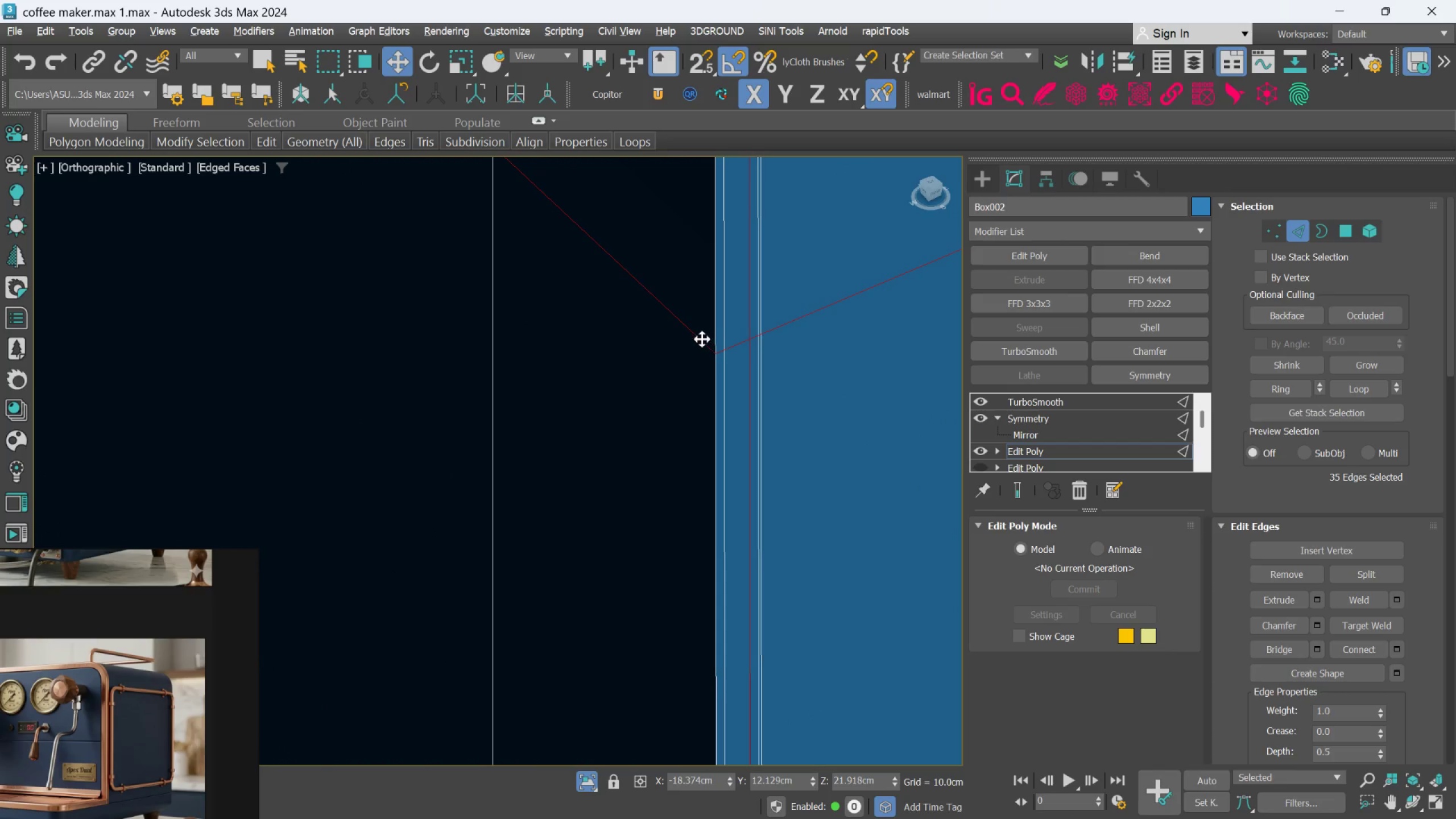 
left_click([702, 339])
 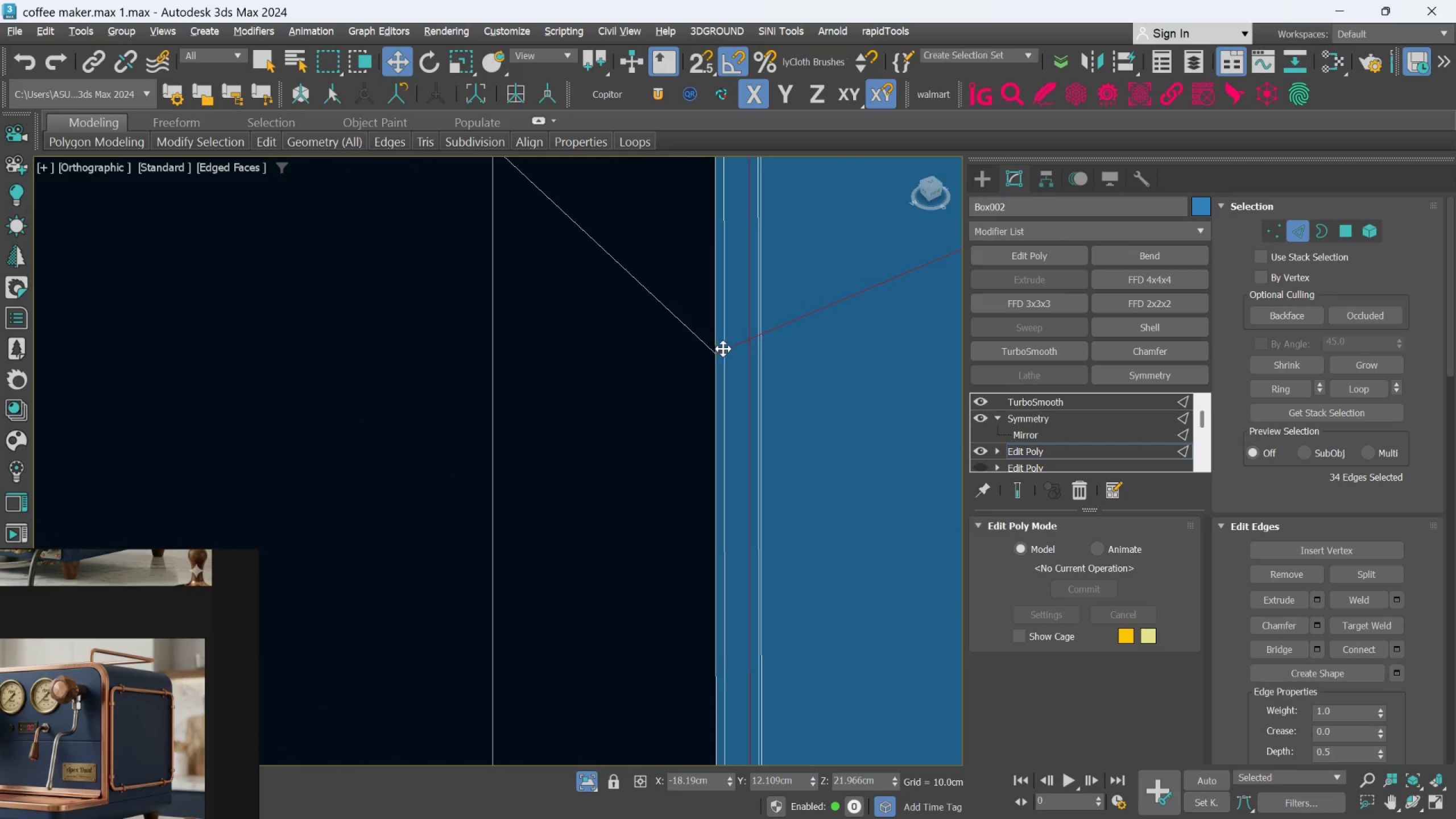 
hold_key(key=AltLeft, duration=0.44)
left_click([731, 351])
 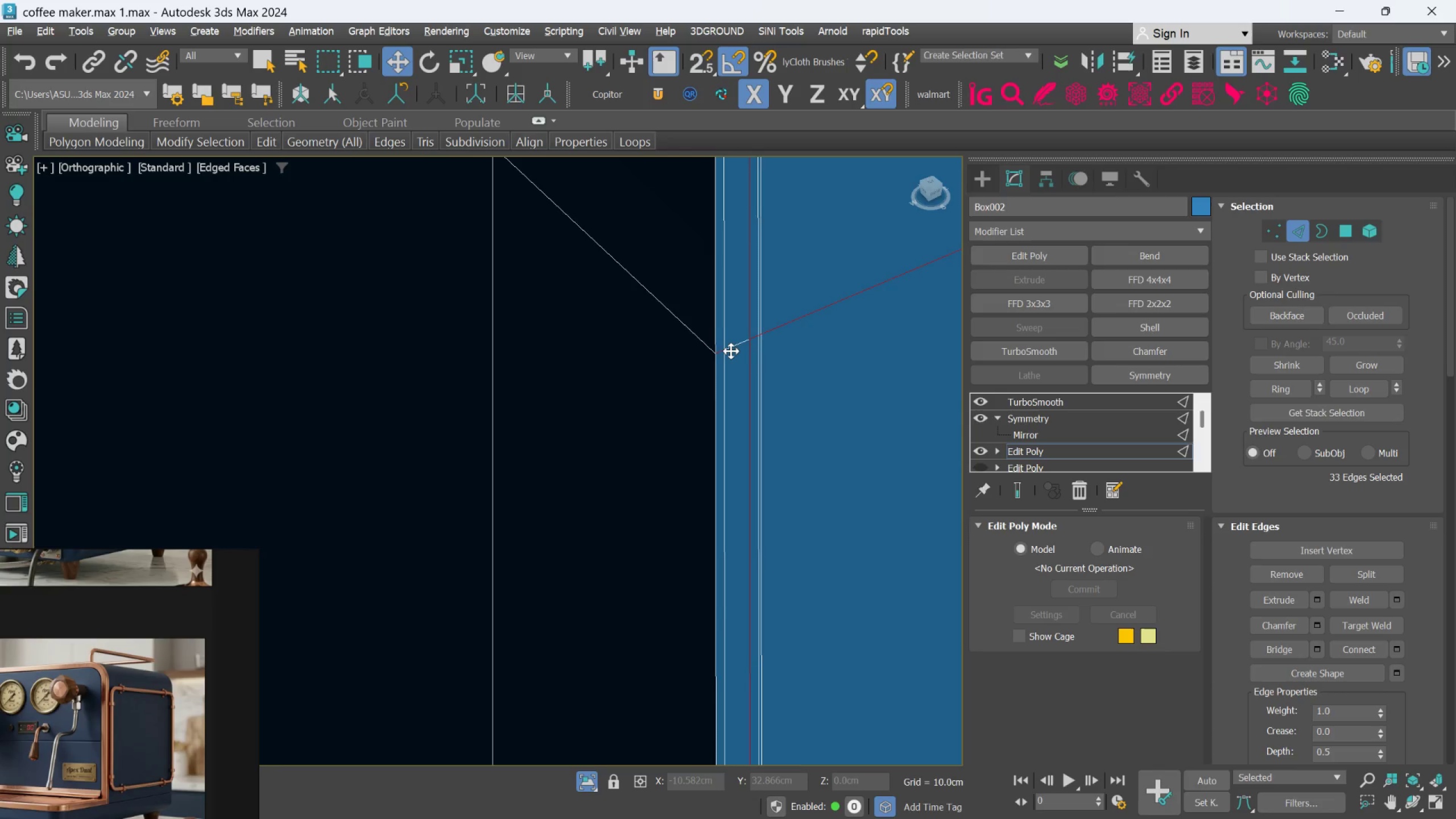 
hold_key(key=AltLeft, duration=1.33)
left_click_drag(start_coordinate=[705, 313], to_coordinate=[759, 377])
 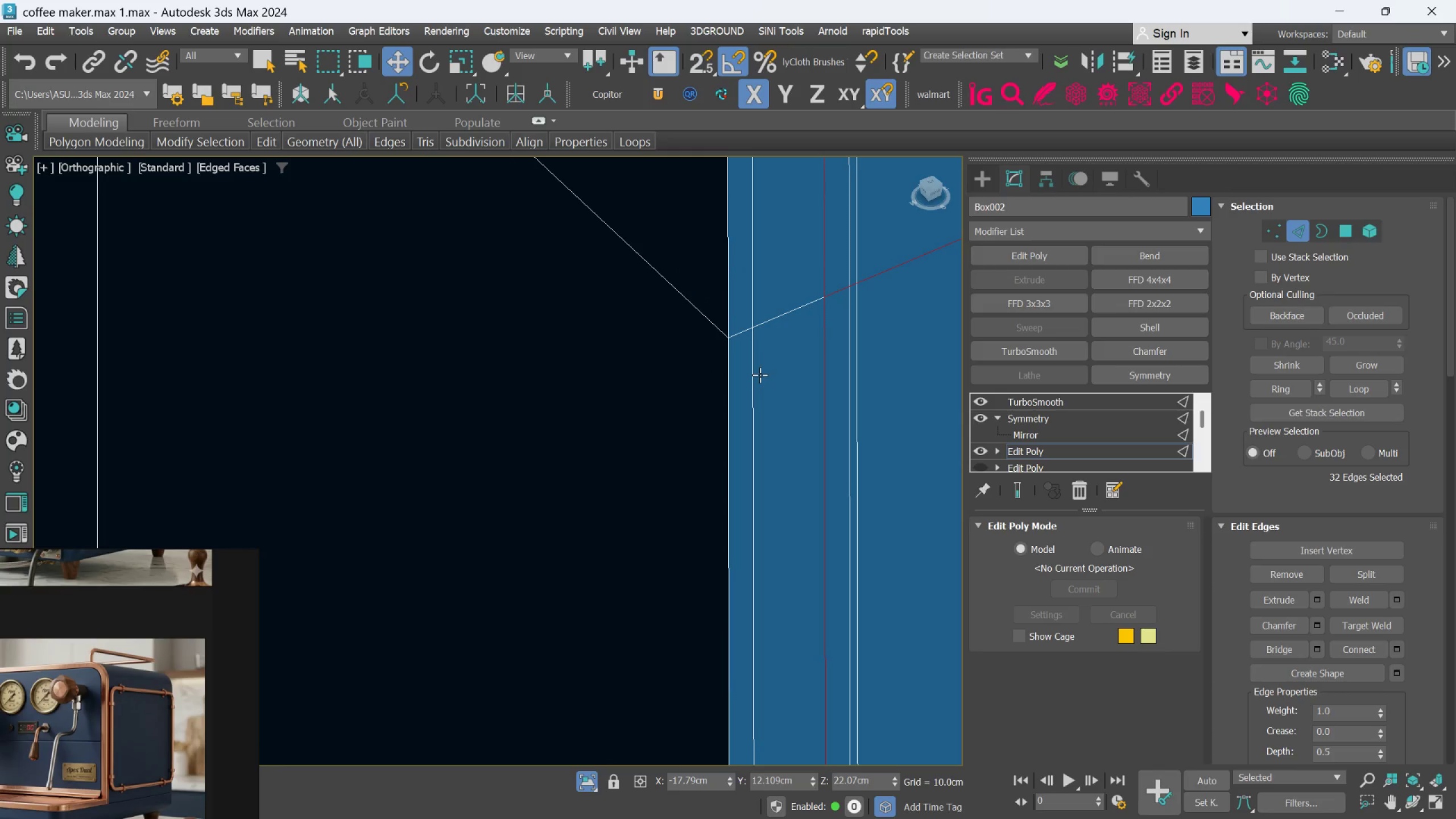 
scroll: coordinate [718, 353], scroll_direction: up, amount: 3.0
 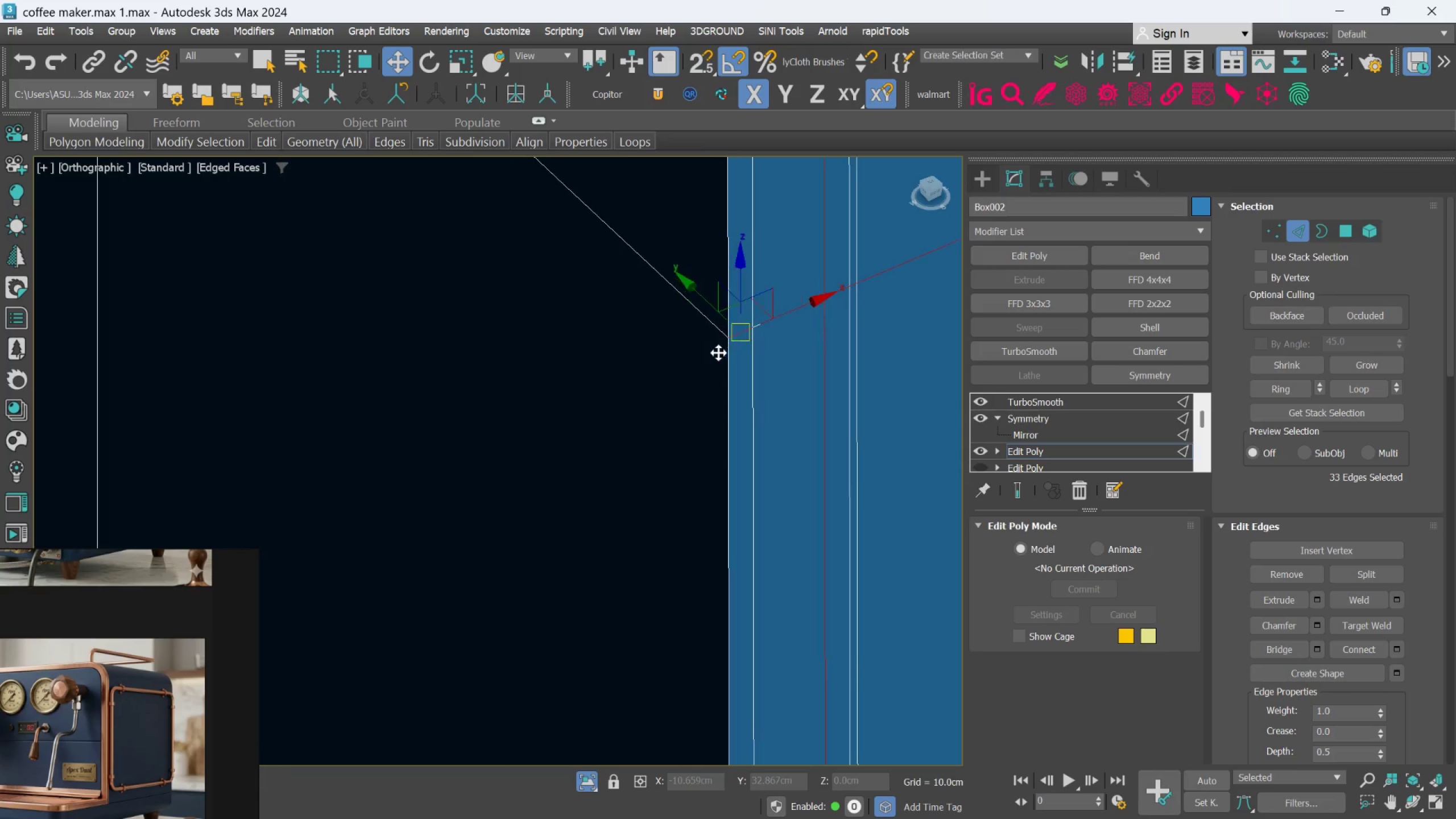 
hold_key(key=AltLeft, duration=0.35)
 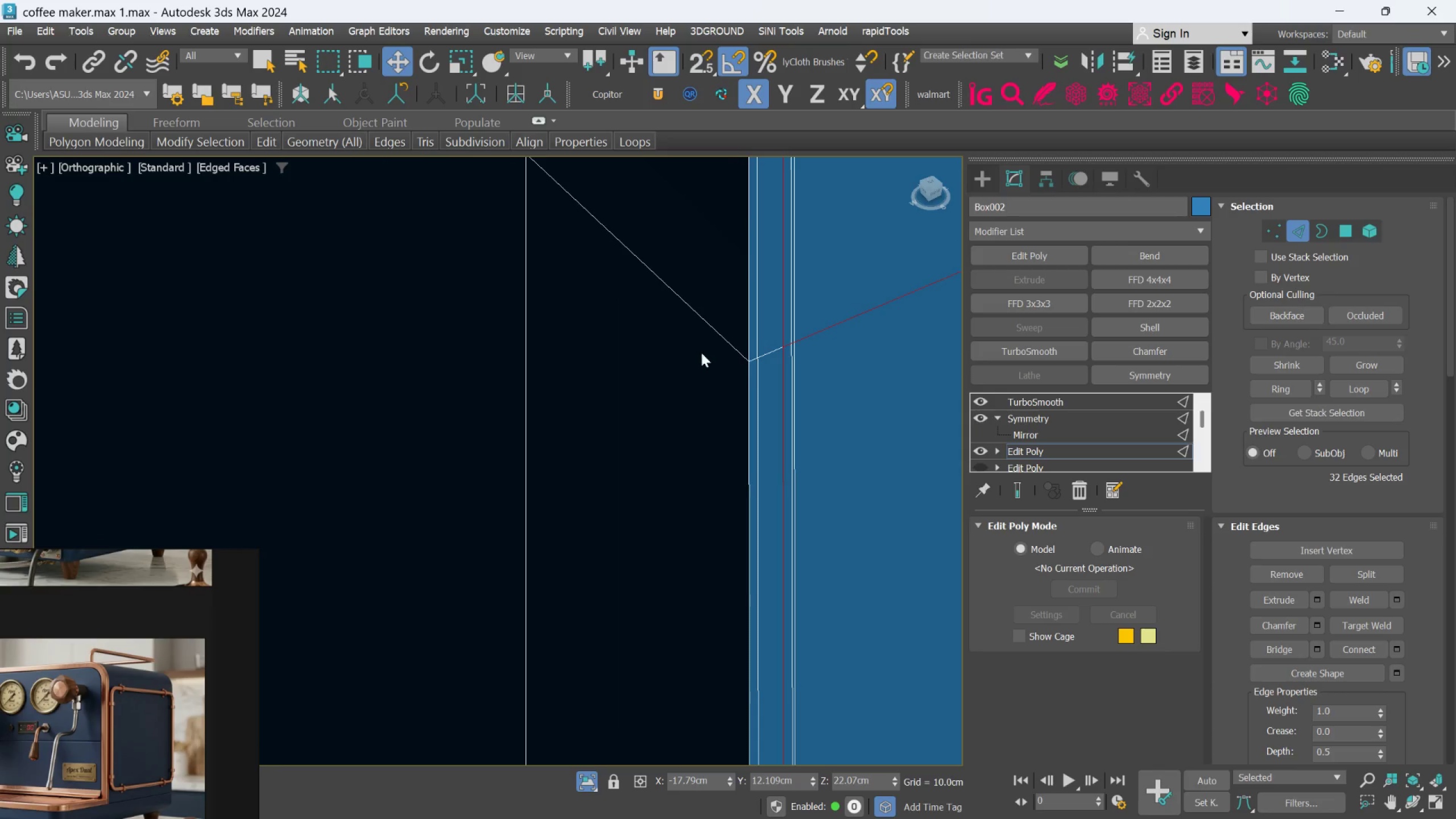 
scroll: coordinate [760, 374], scroll_direction: down, amount: 3.0
 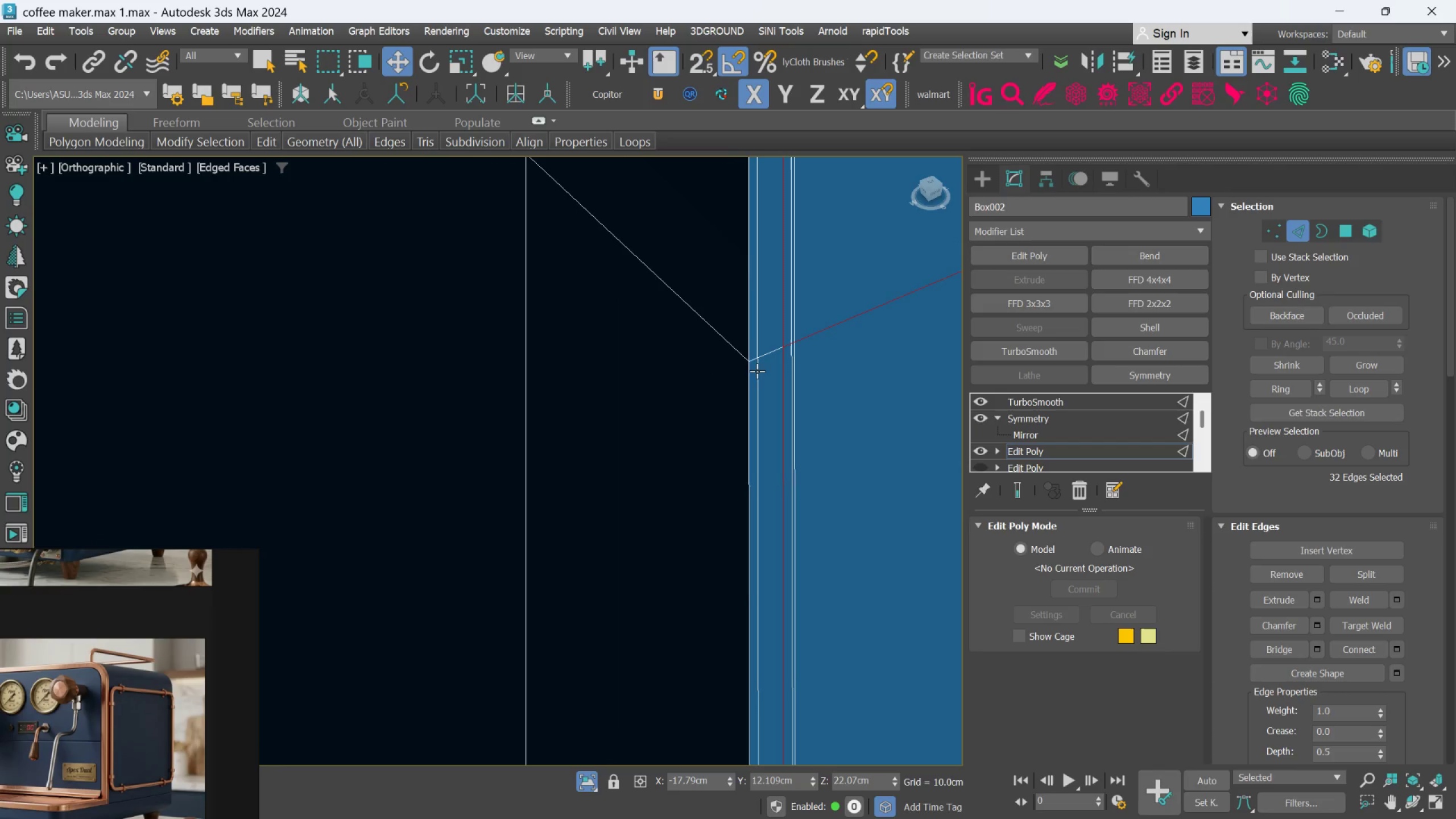 
hold_key(key=AltLeft, duration=0.48)
 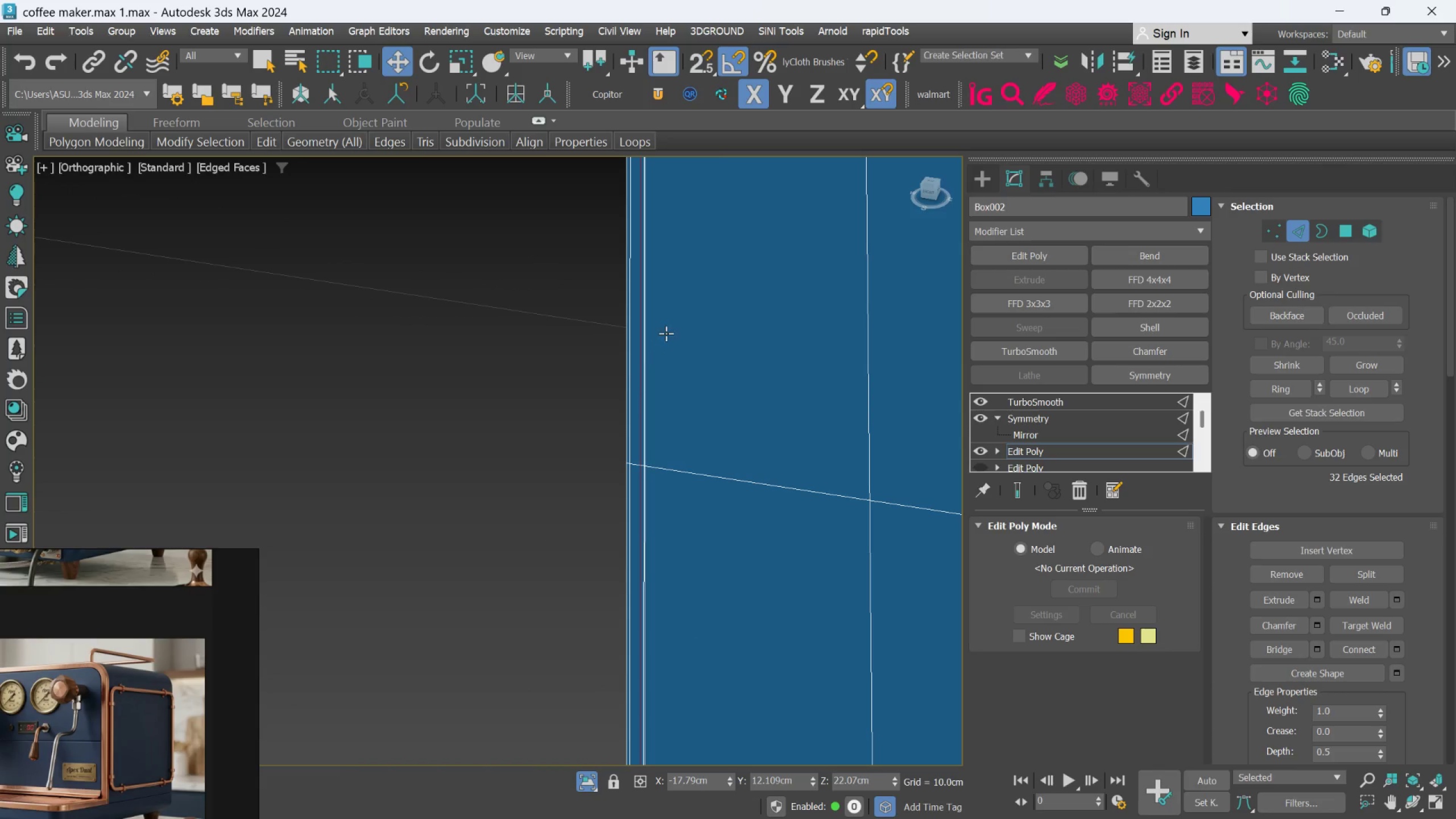 
scroll: coordinate [667, 334], scroll_direction: down, amount: 7.0
 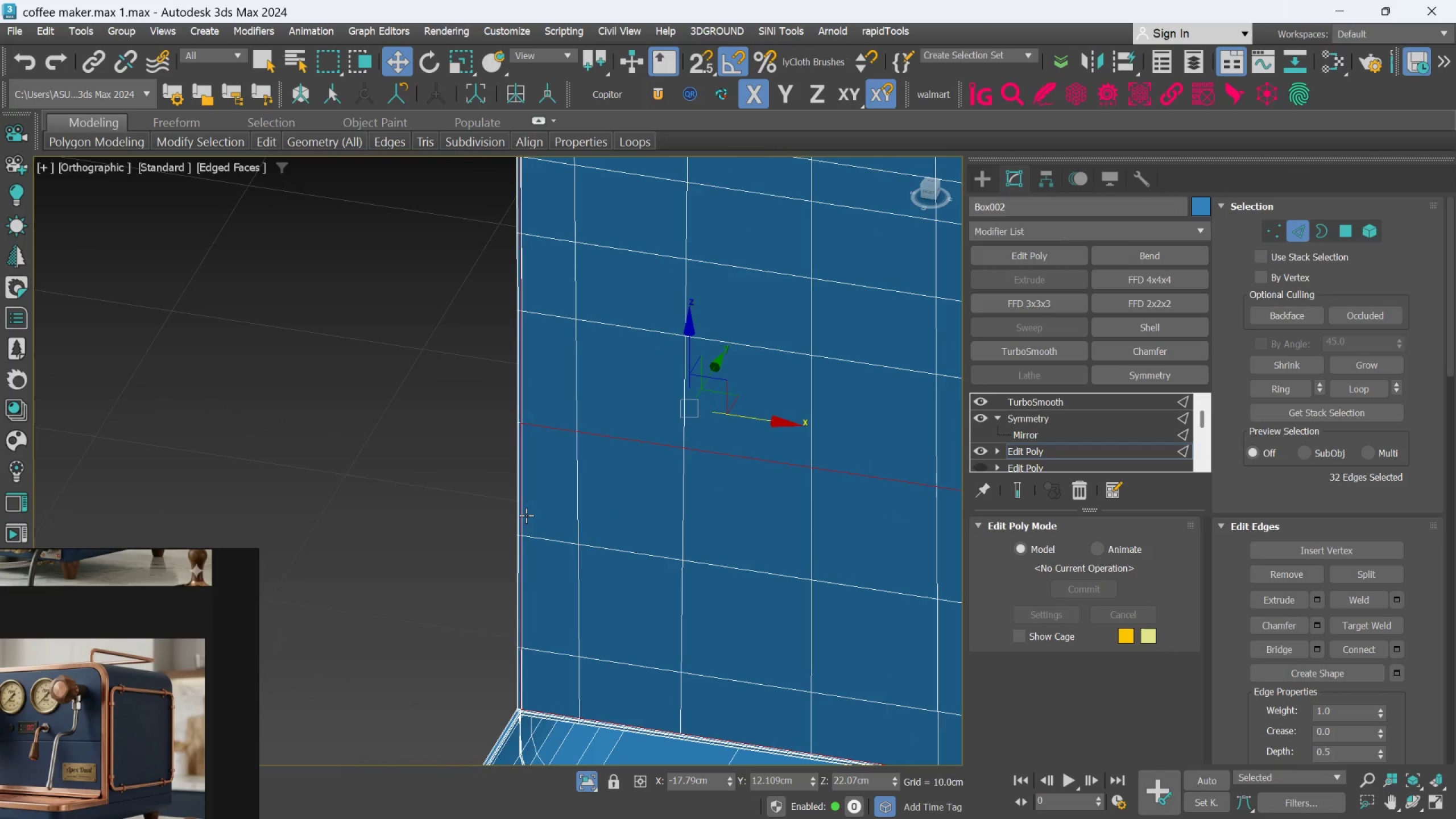 
hold_key(key=AltLeft, duration=0.59)
 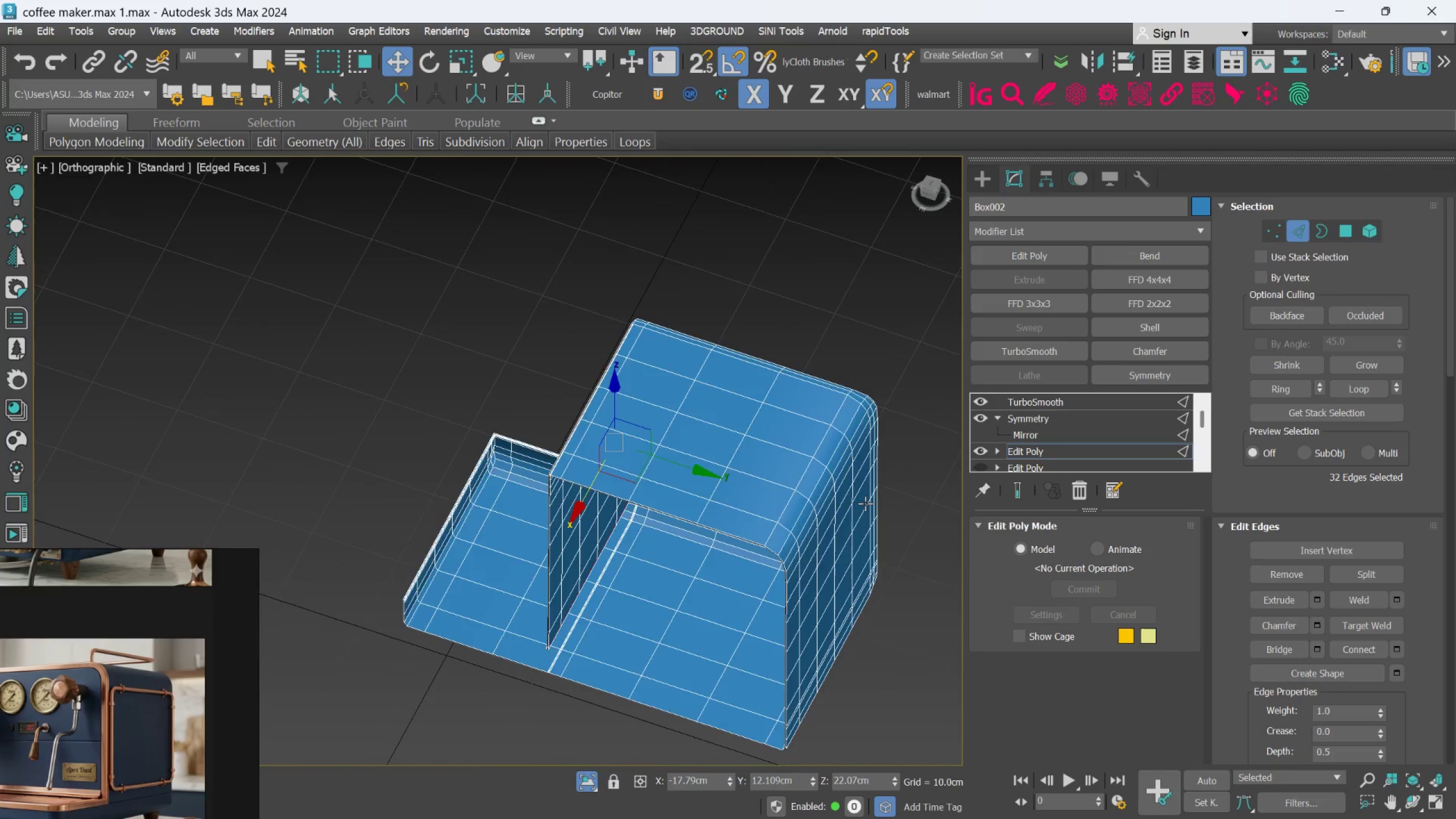 
scroll: coordinate [573, 461], scroll_direction: down, amount: 3.0
 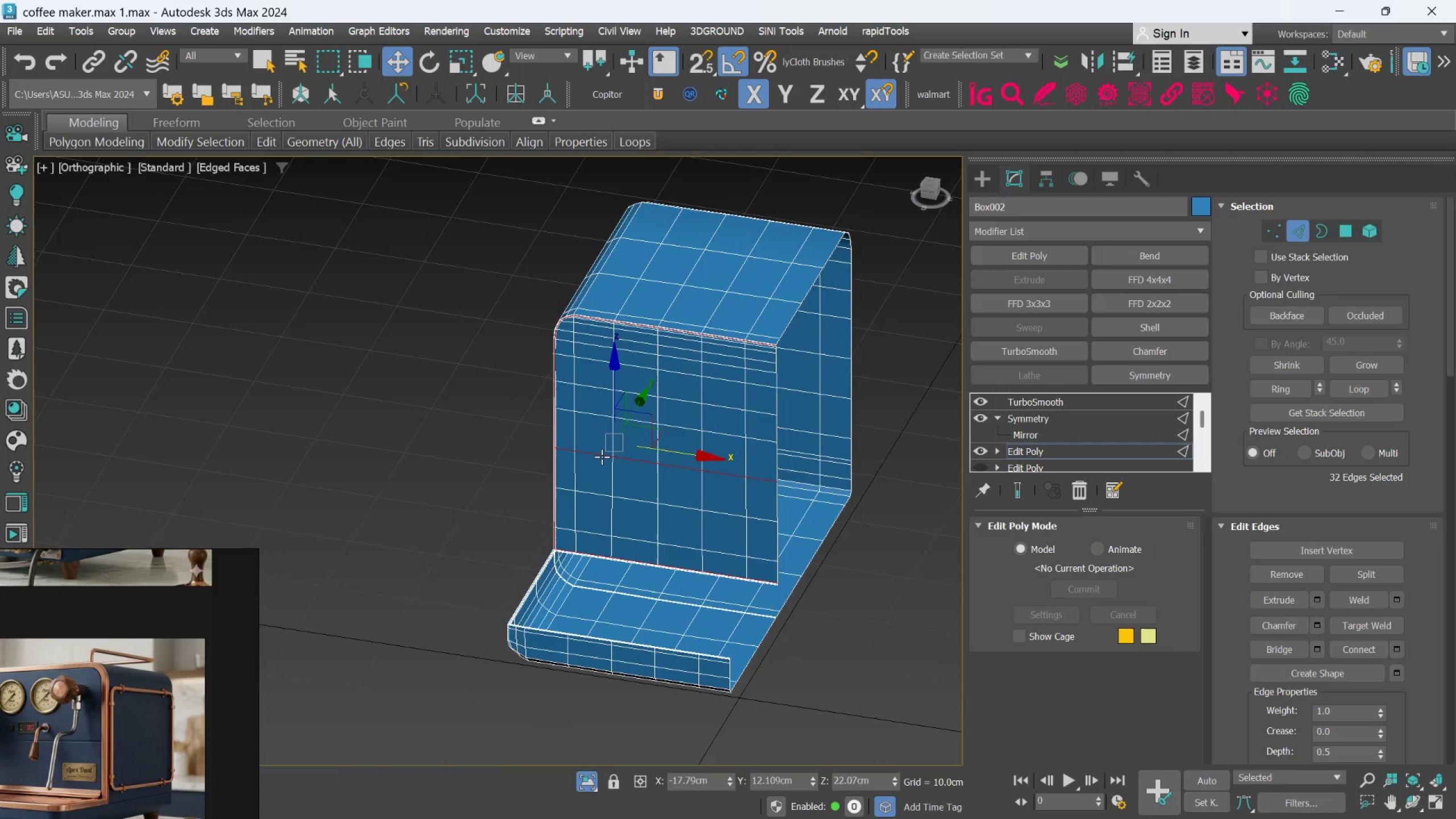 
hold_key(key=AltLeft, duration=0.96)
 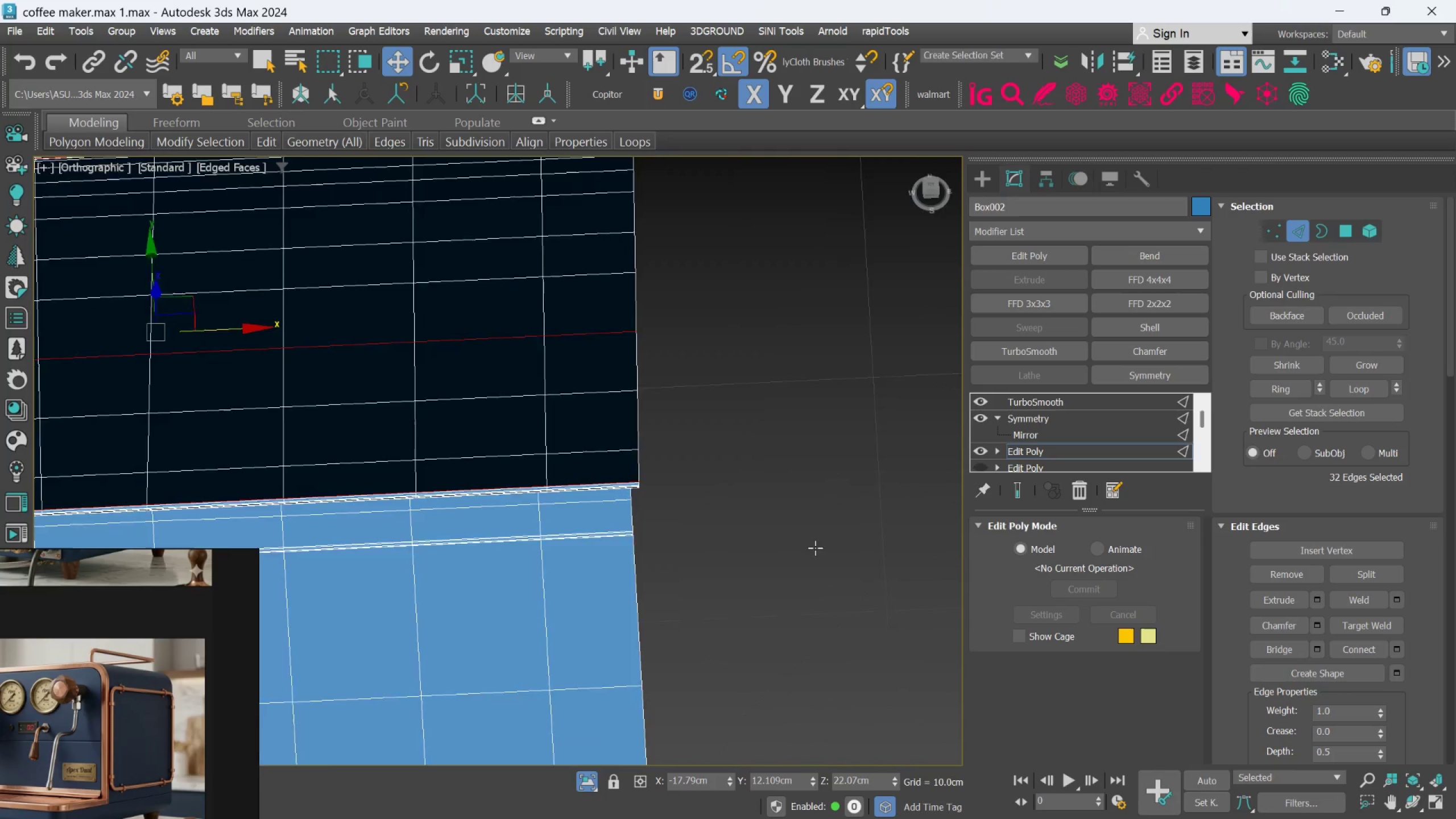 
scroll: coordinate [865, 500], scroll_direction: up, amount: 3.0
 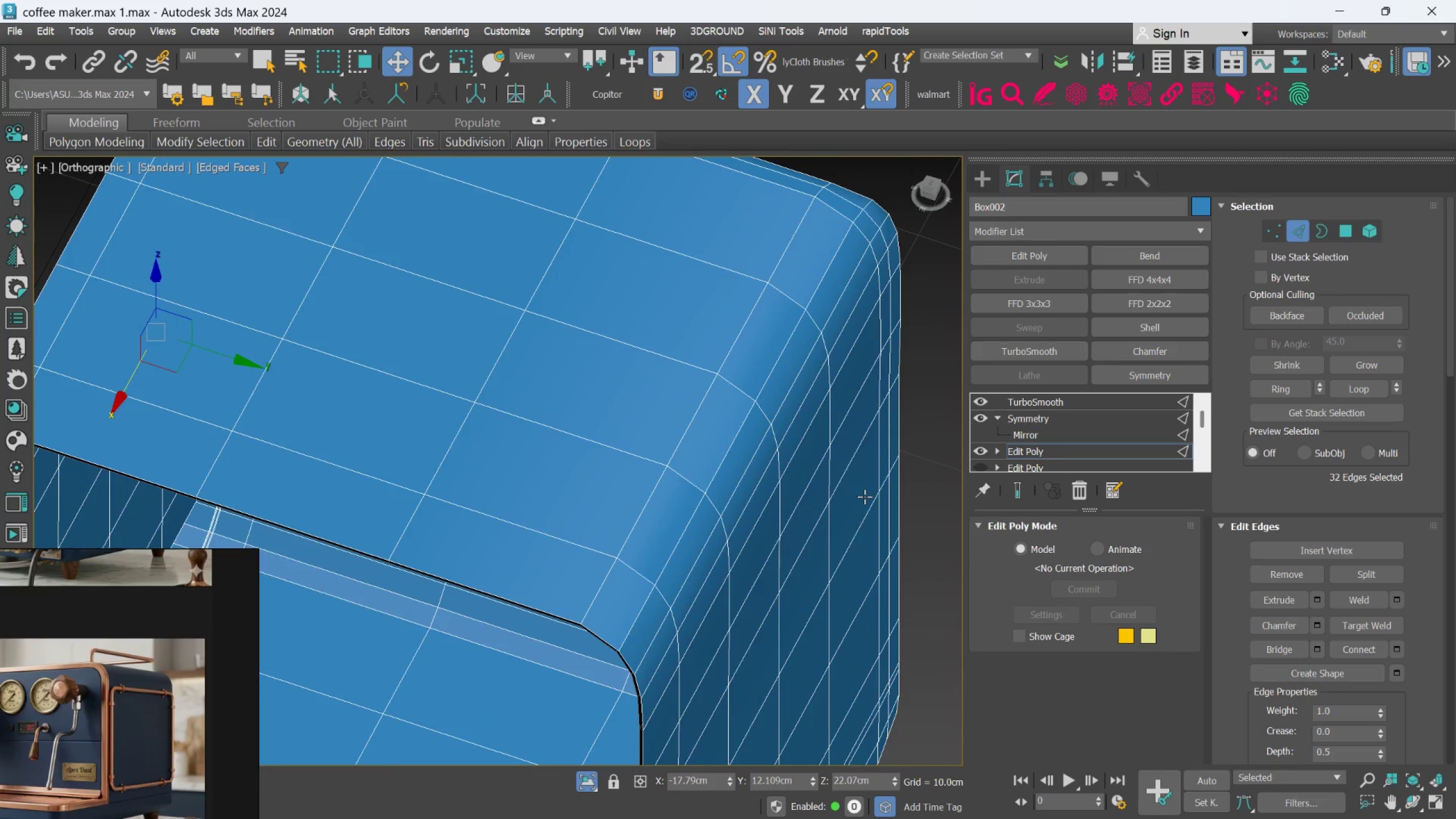 
hold_key(key=AltLeft, duration=1.02)
 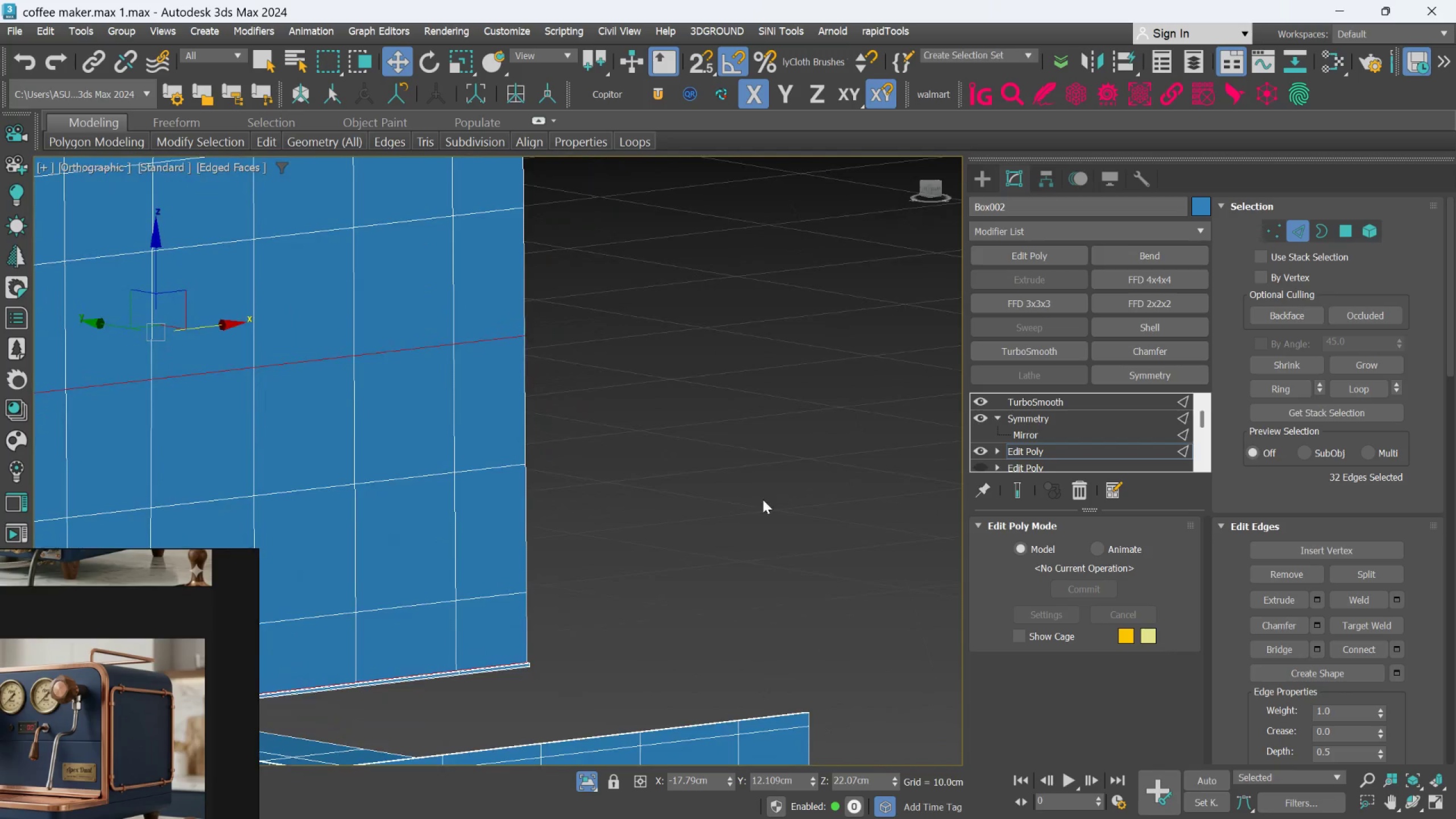 
hold_key(key=AltLeft, duration=0.47)
 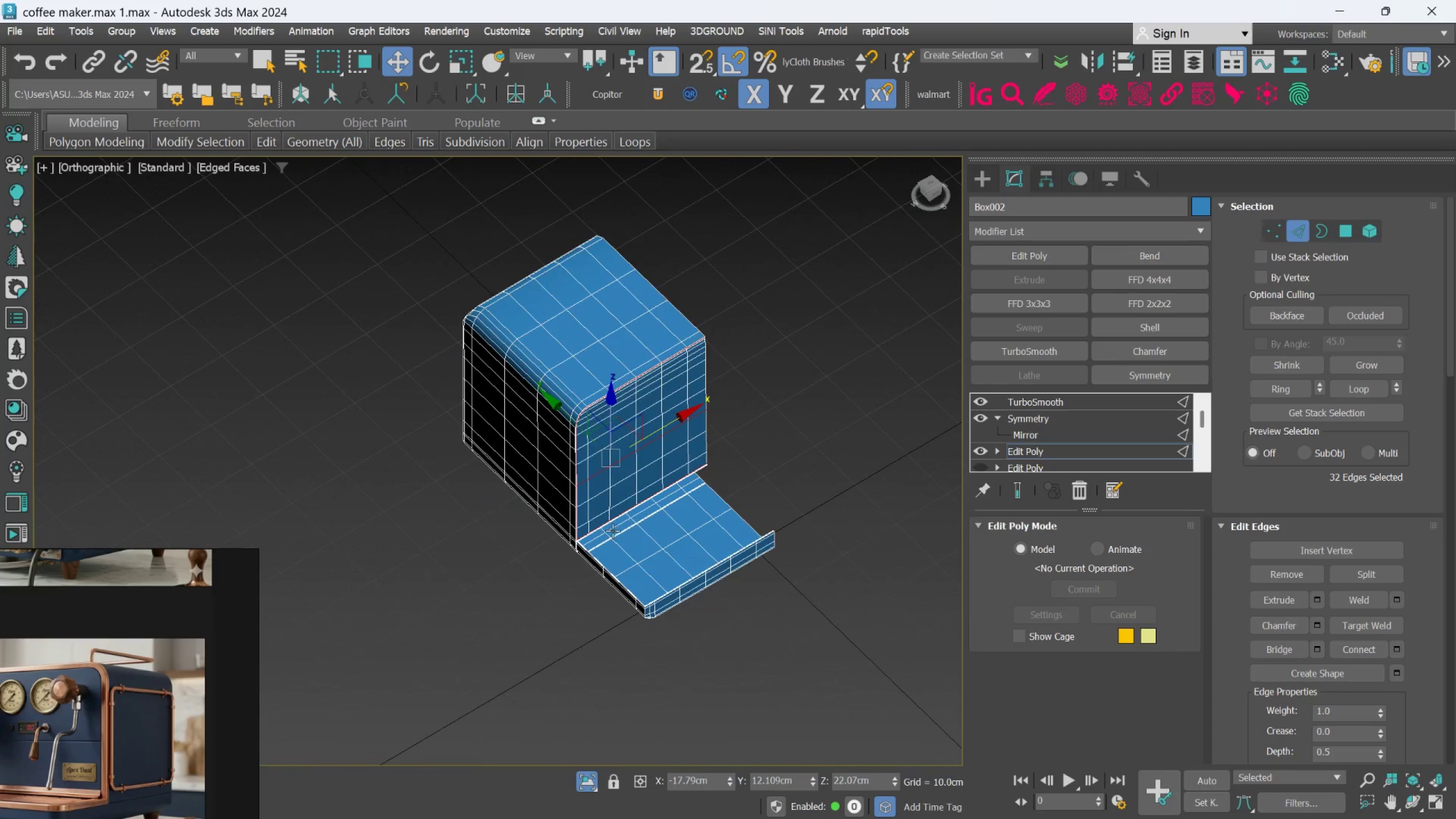 
scroll: coordinate [763, 499], scroll_direction: down, amount: 4.0
 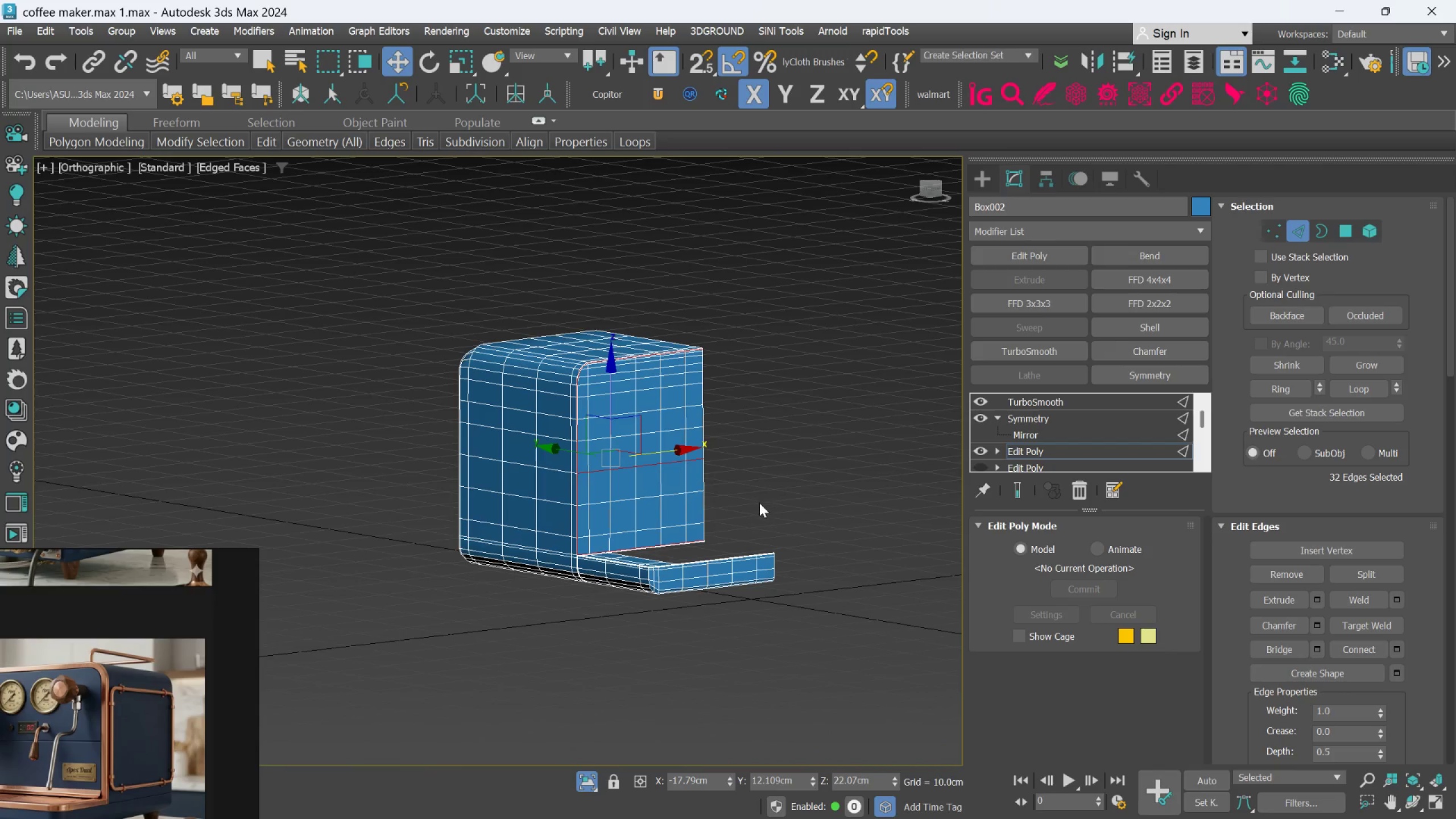 
scroll: coordinate [292, 563], scroll_direction: up, amount: 12.0
 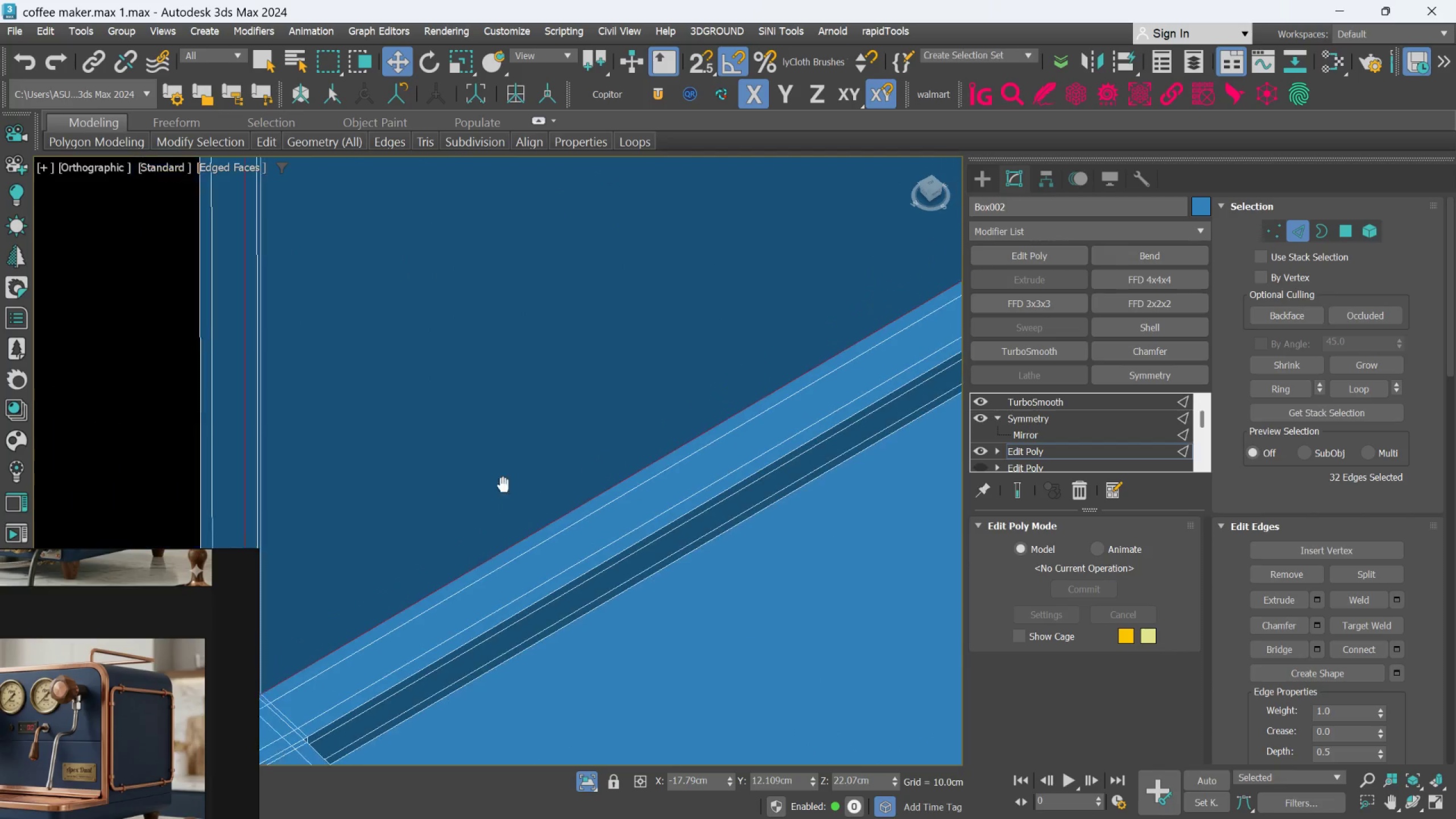 
hold_key(key=AltLeft, duration=0.56)
 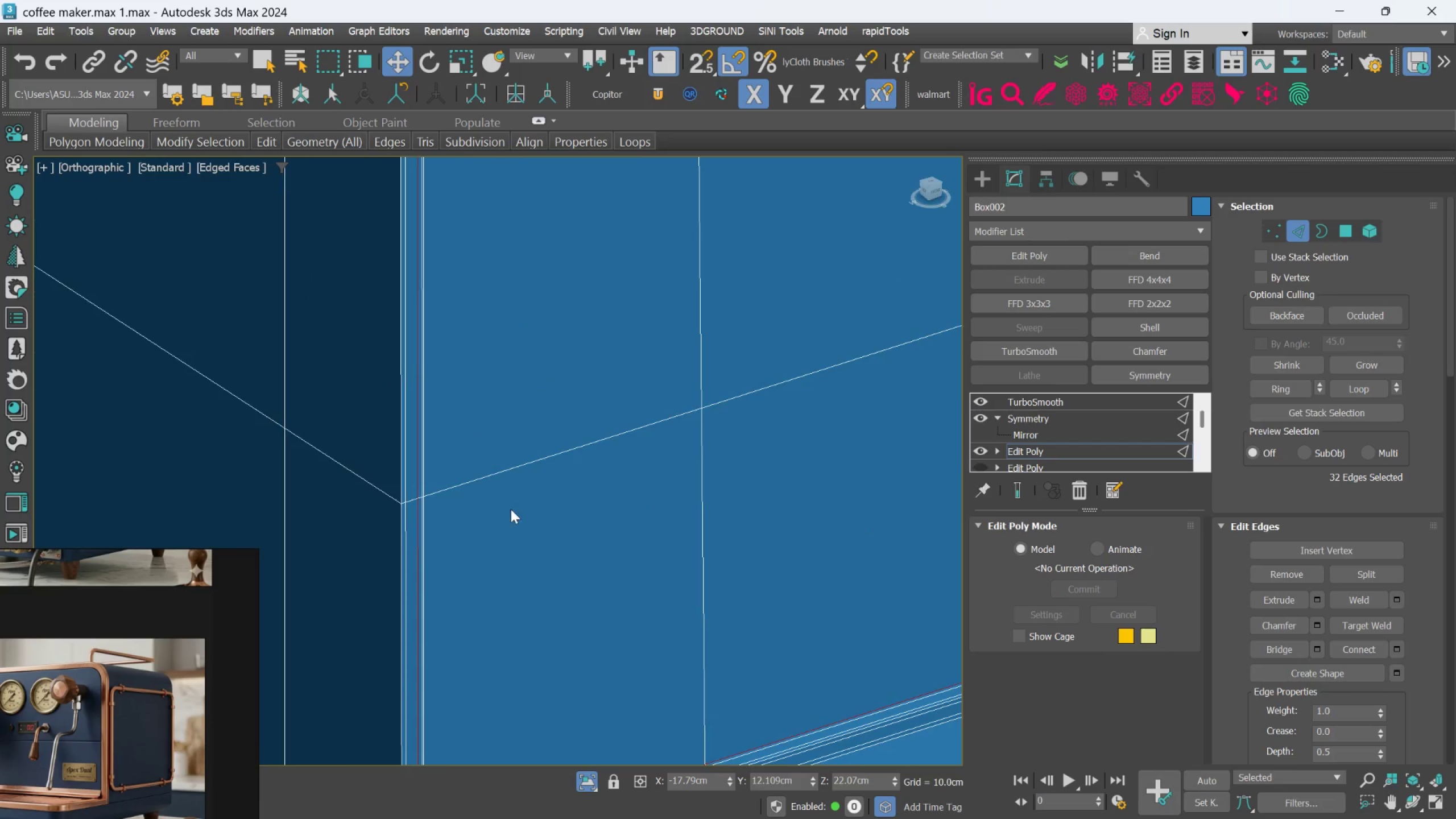 
scroll: coordinate [554, 486], scroll_direction: down, amount: 3.0
 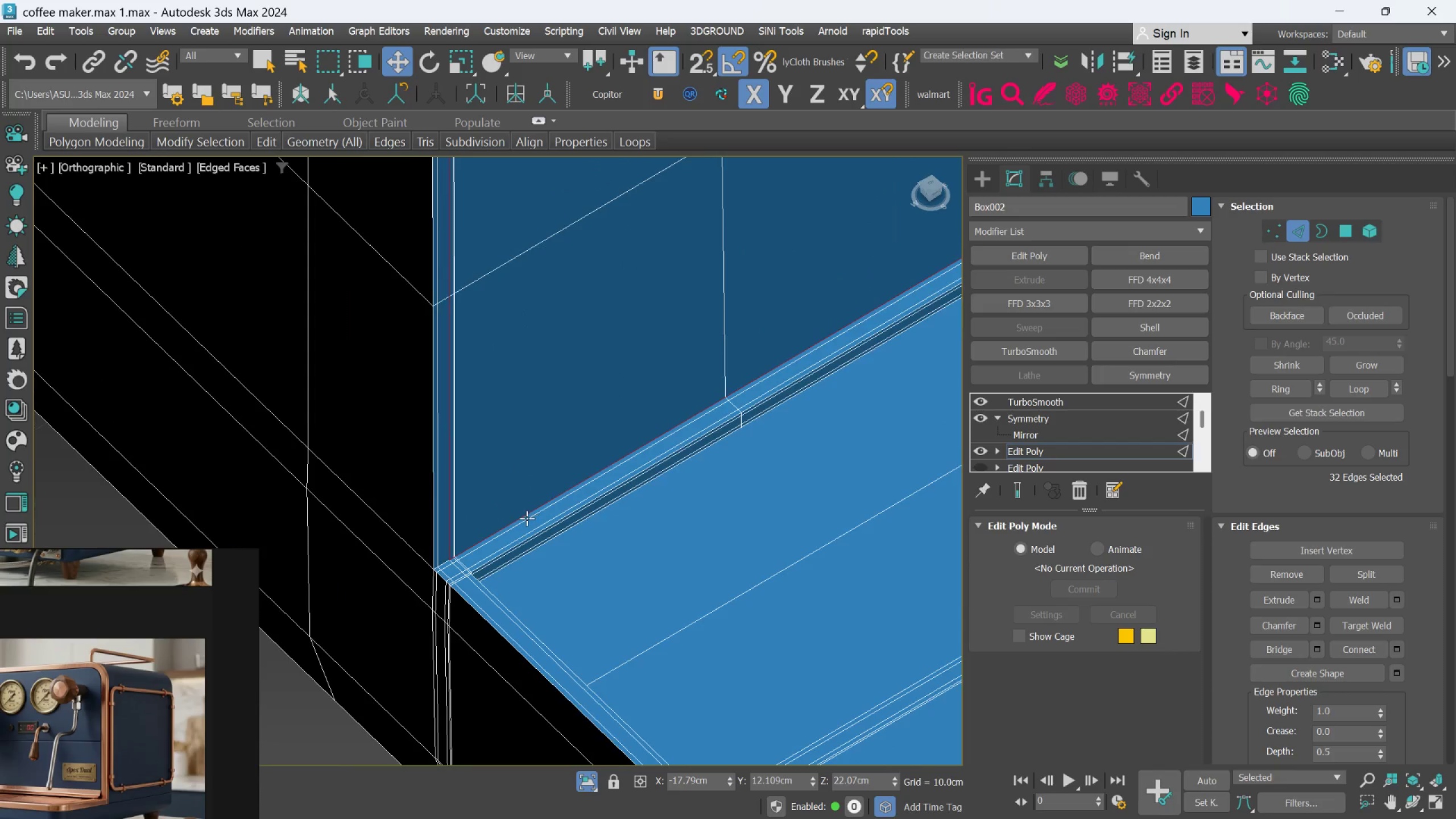 
hold_key(key=AltLeft, duration=0.97)
 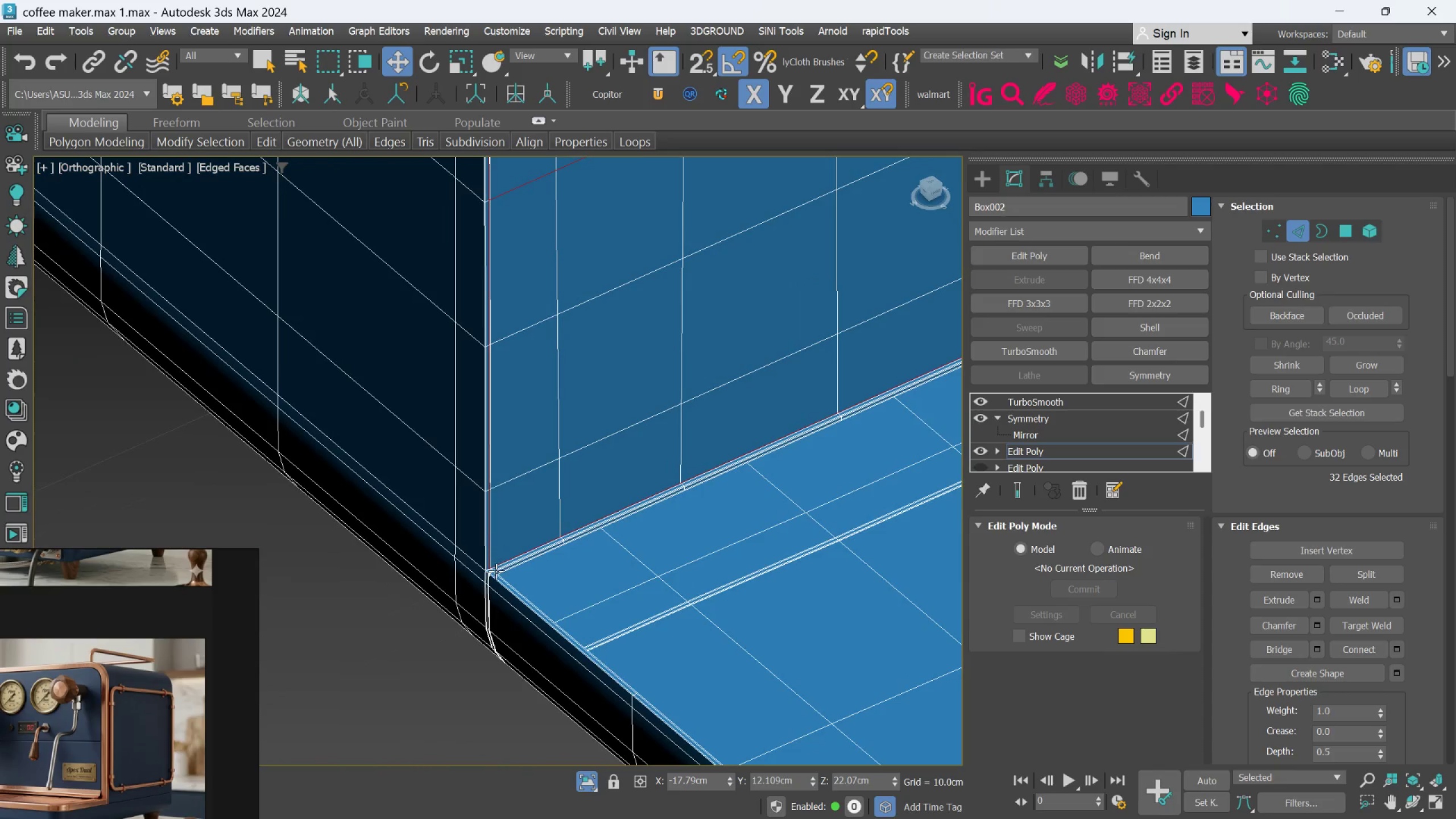 
scroll: coordinate [509, 513], scroll_direction: down, amount: 4.0
 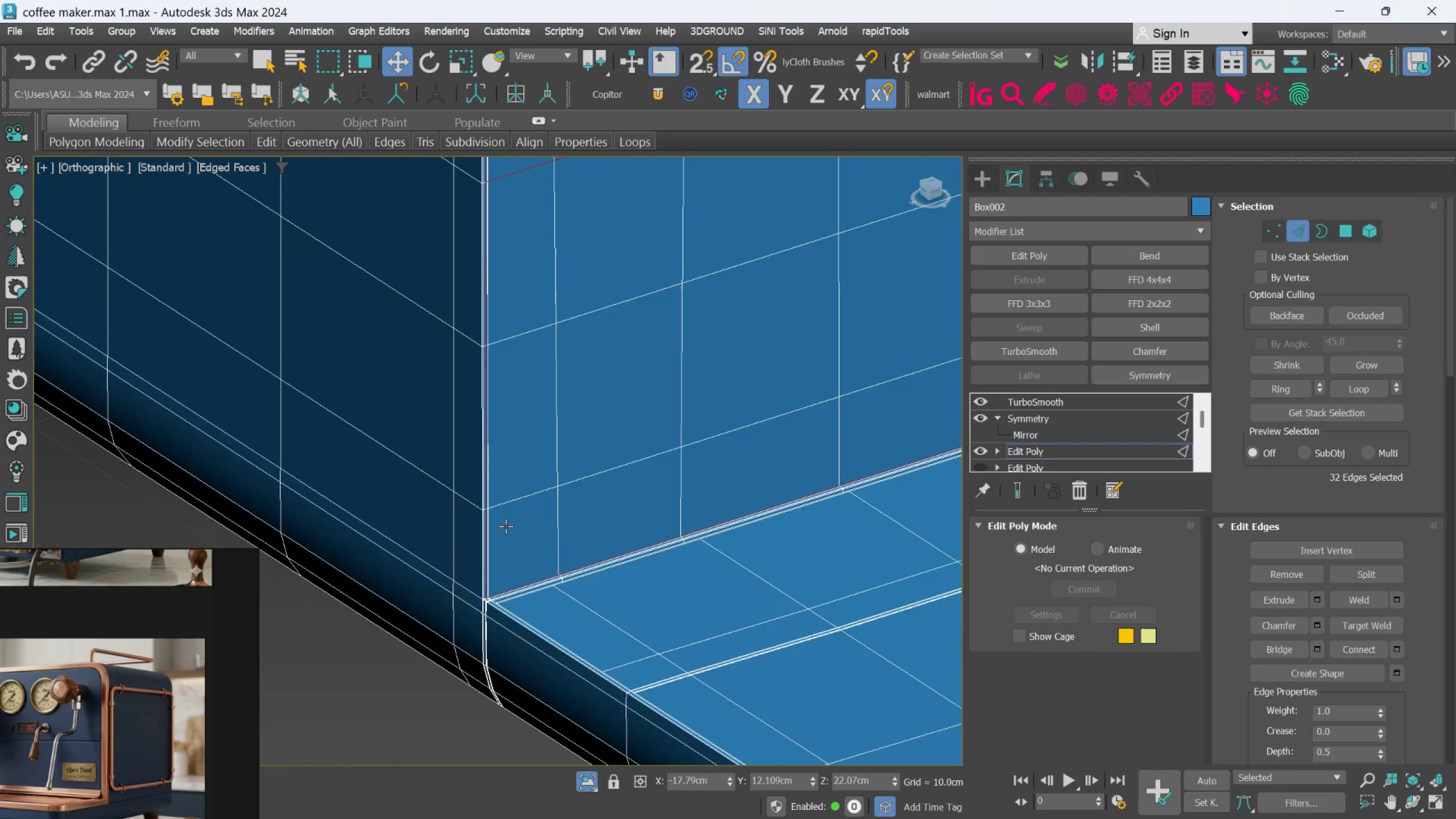 
hold_key(key=AltLeft, duration=0.46)
 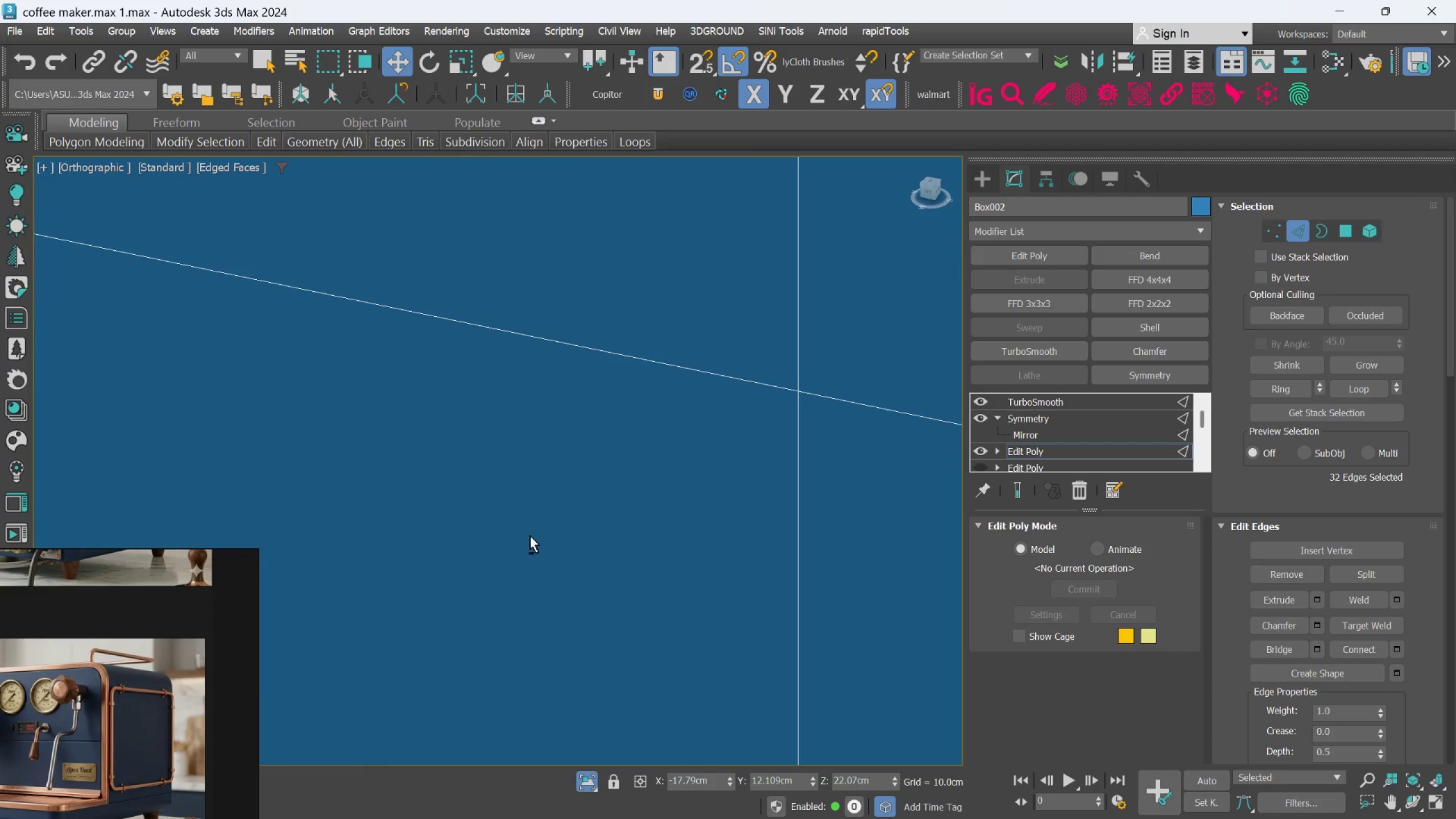 
scroll: coordinate [474, 563], scroll_direction: up, amount: 5.0
 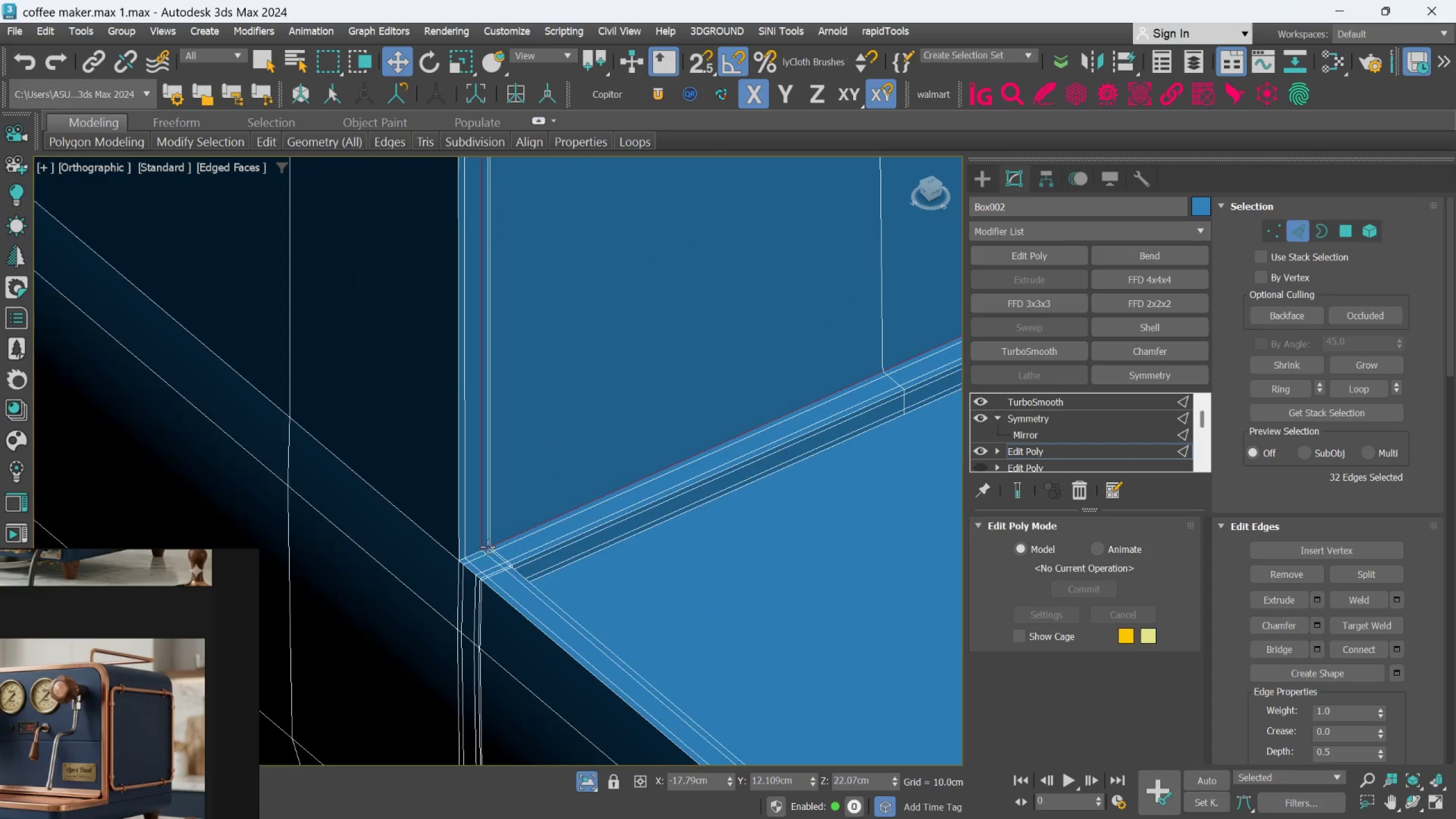 
hold_key(key=AltLeft, duration=0.55)
 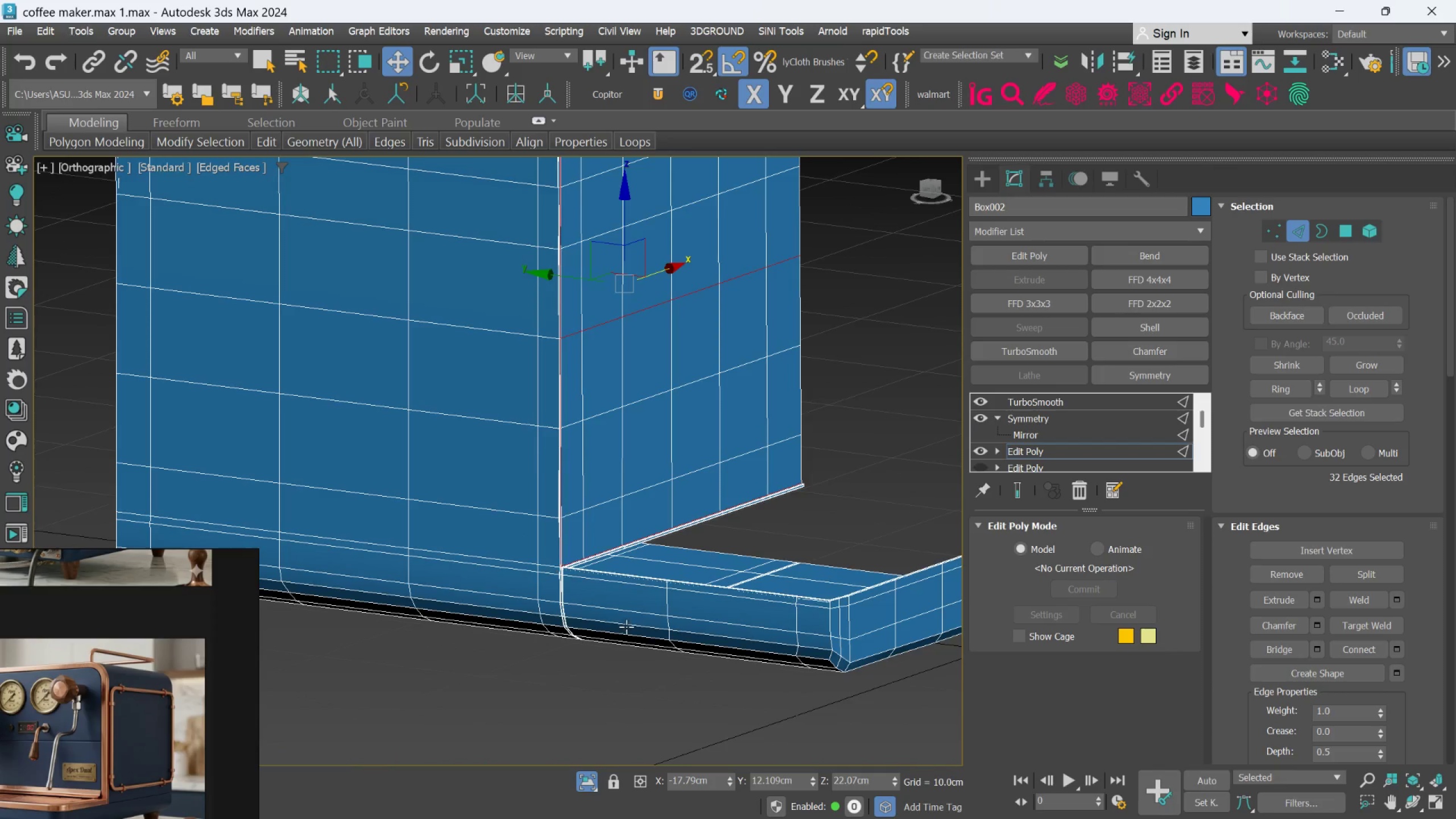 
scroll: coordinate [527, 539], scroll_direction: down, amount: 7.0
 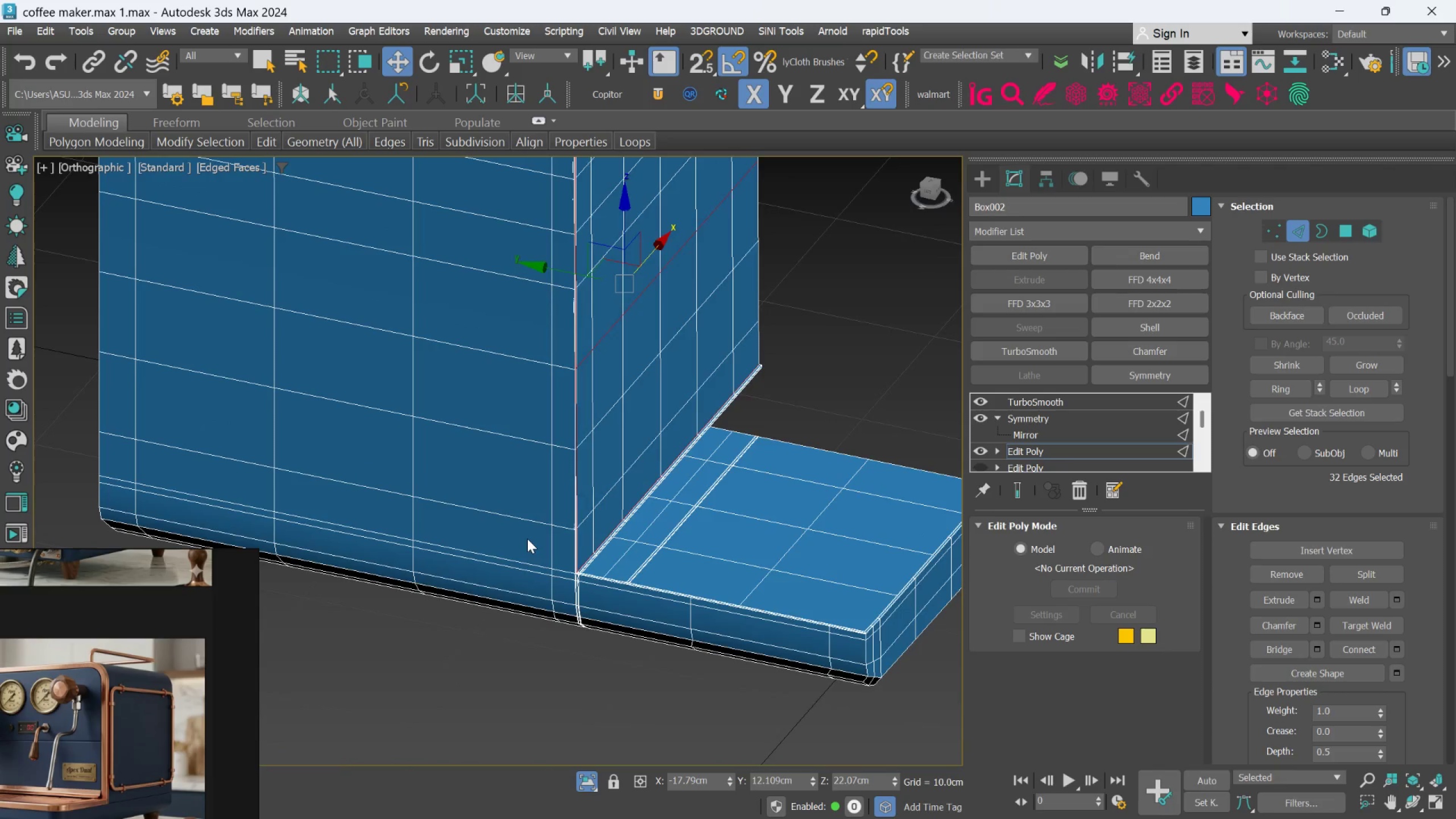 
scroll: coordinate [367, 398], scroll_direction: up, amount: 8.0
 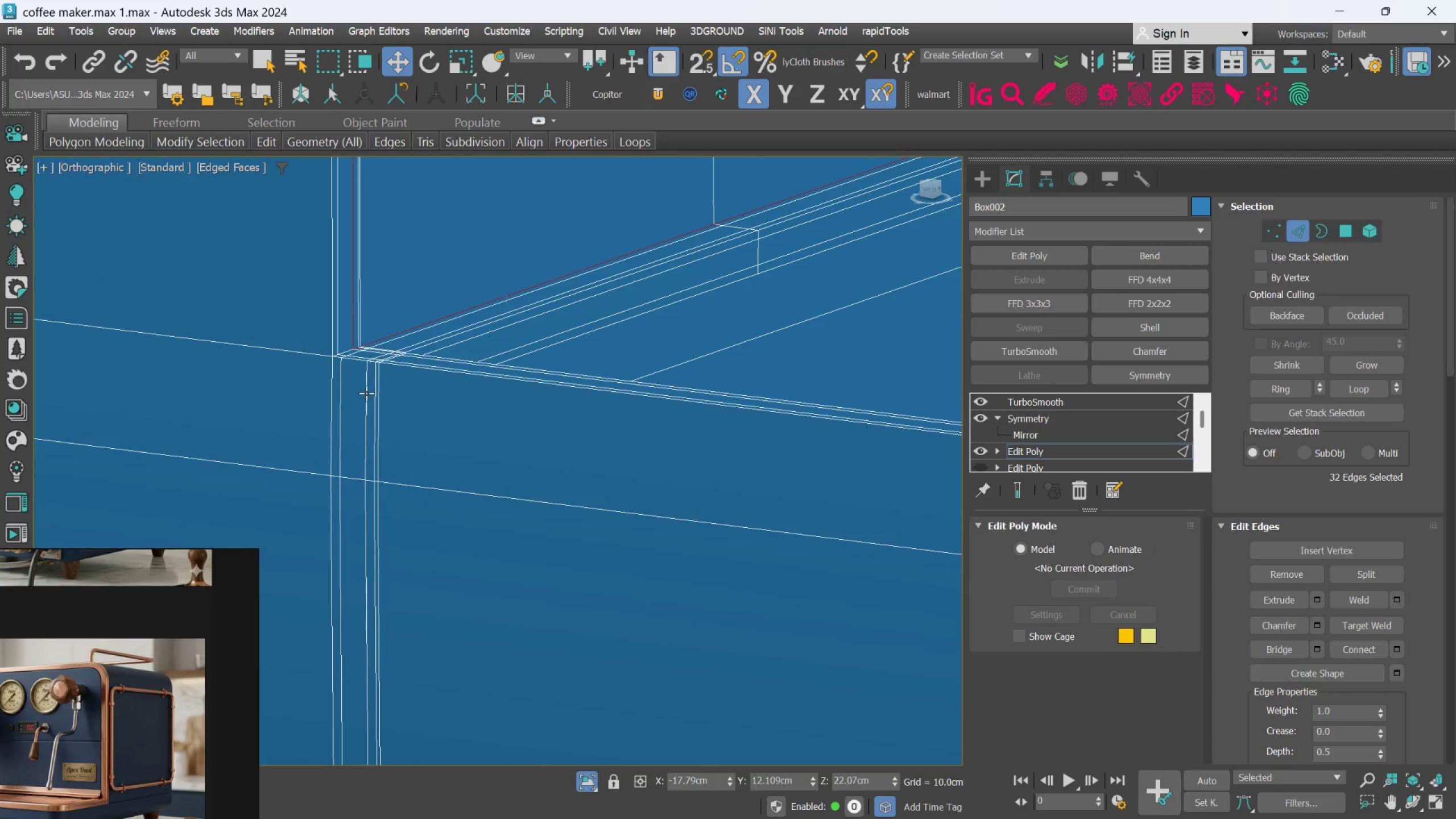 
key(Alt+AltLeft)
 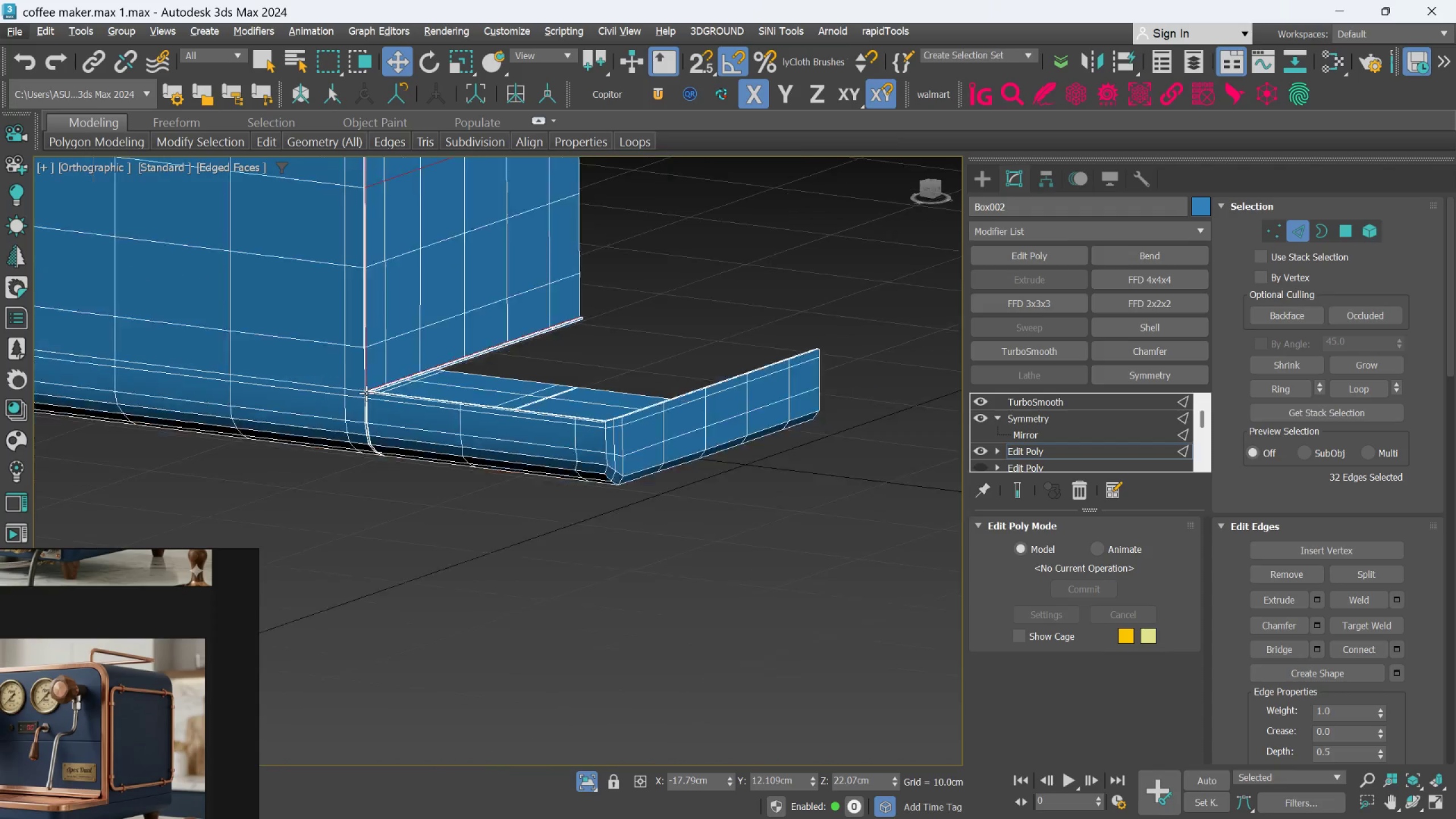 
hold_key(key=AltLeft, duration=1.53)
 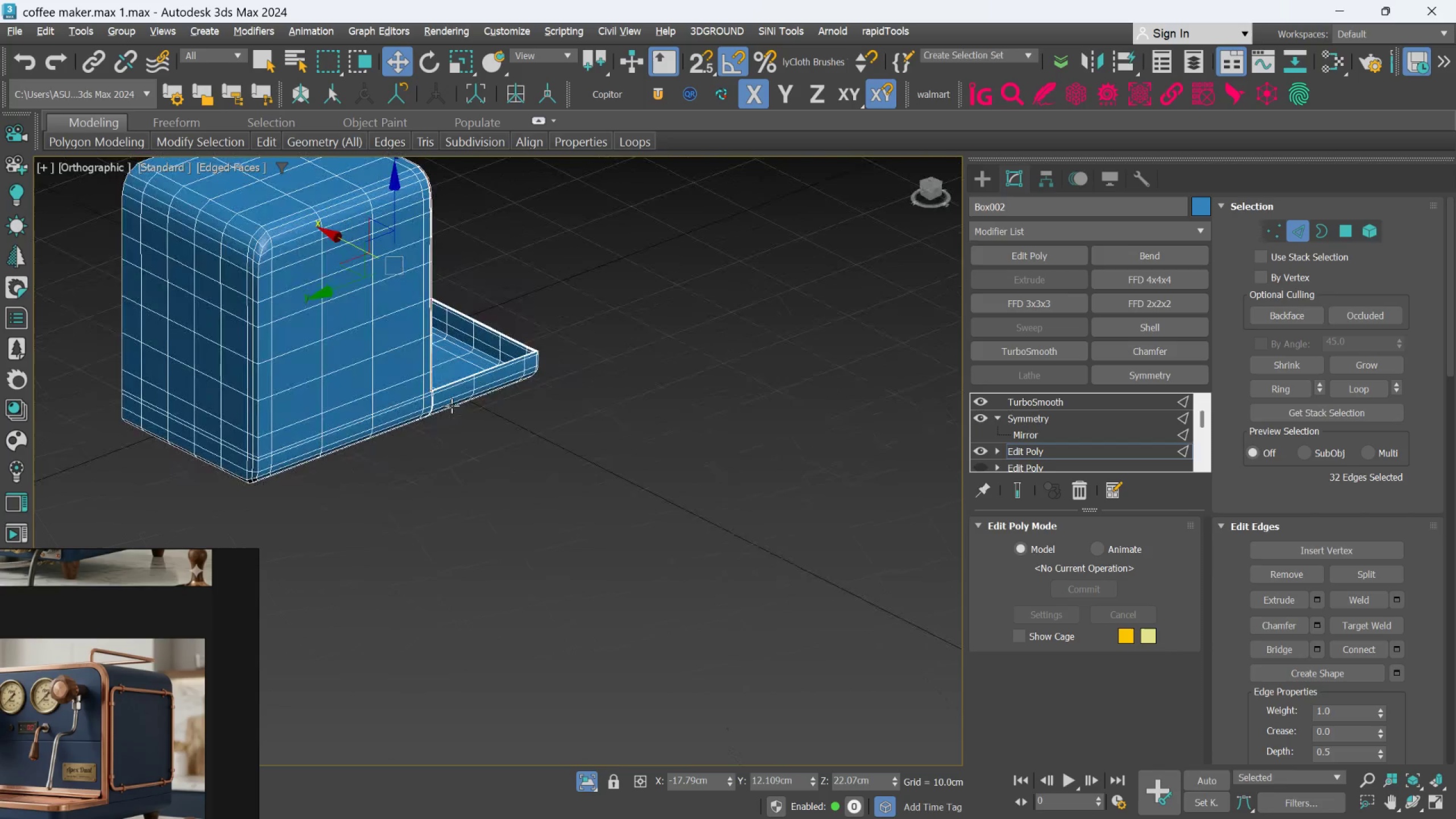 
scroll: coordinate [366, 393], scroll_direction: down, amount: 11.0
 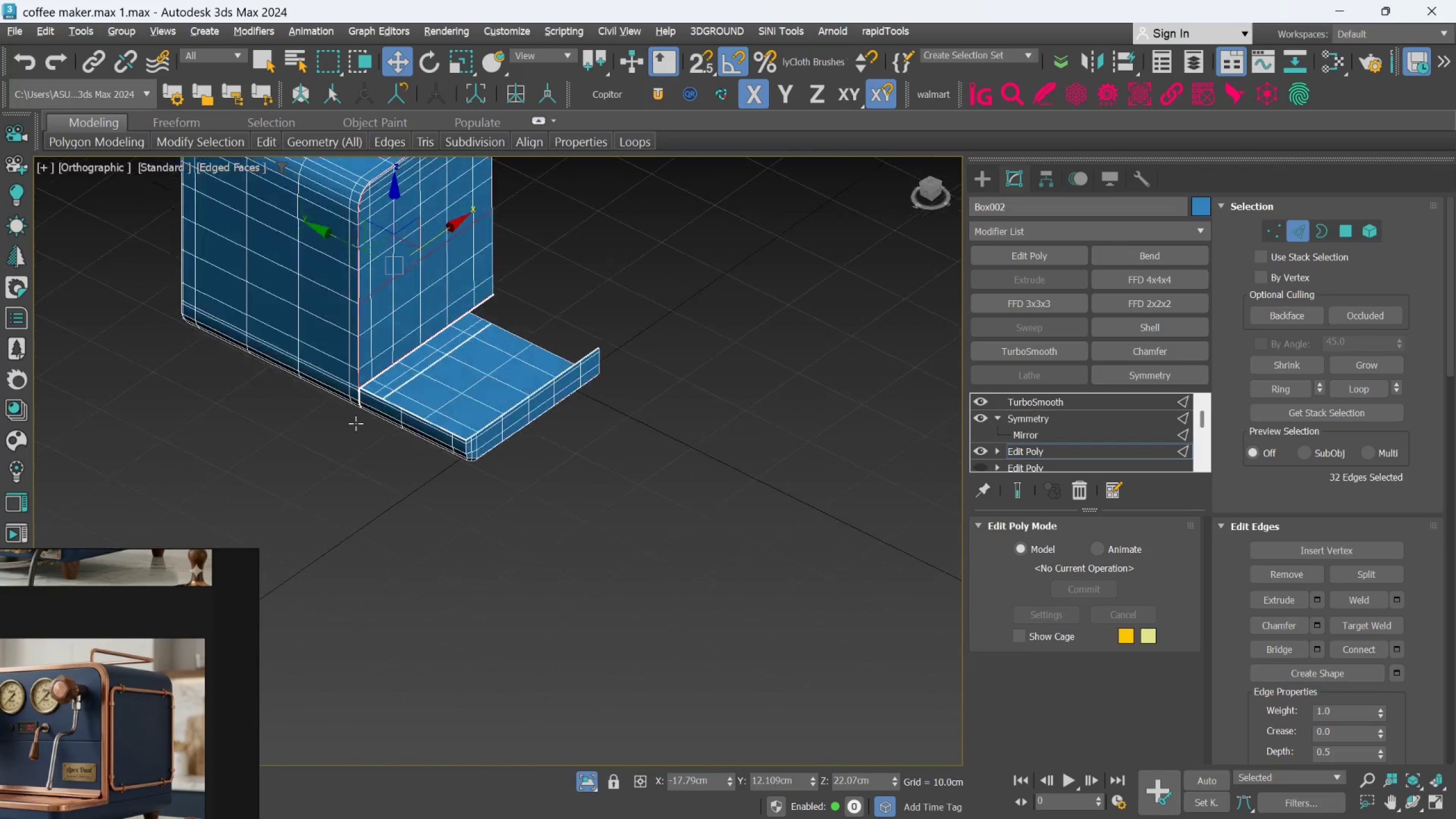 
key(Alt+AltLeft)
 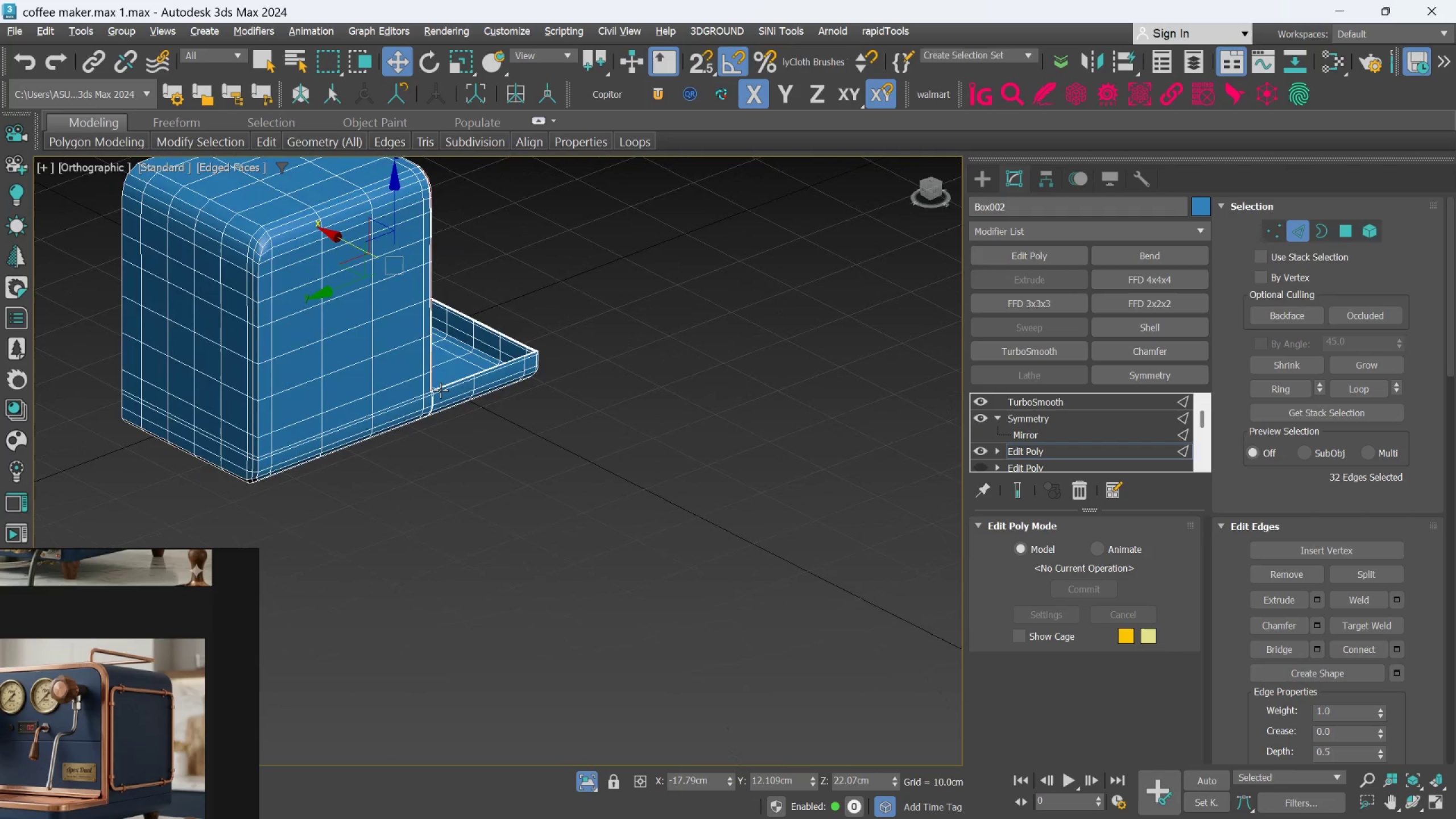 
hold_key(key=AltLeft, duration=0.81)
 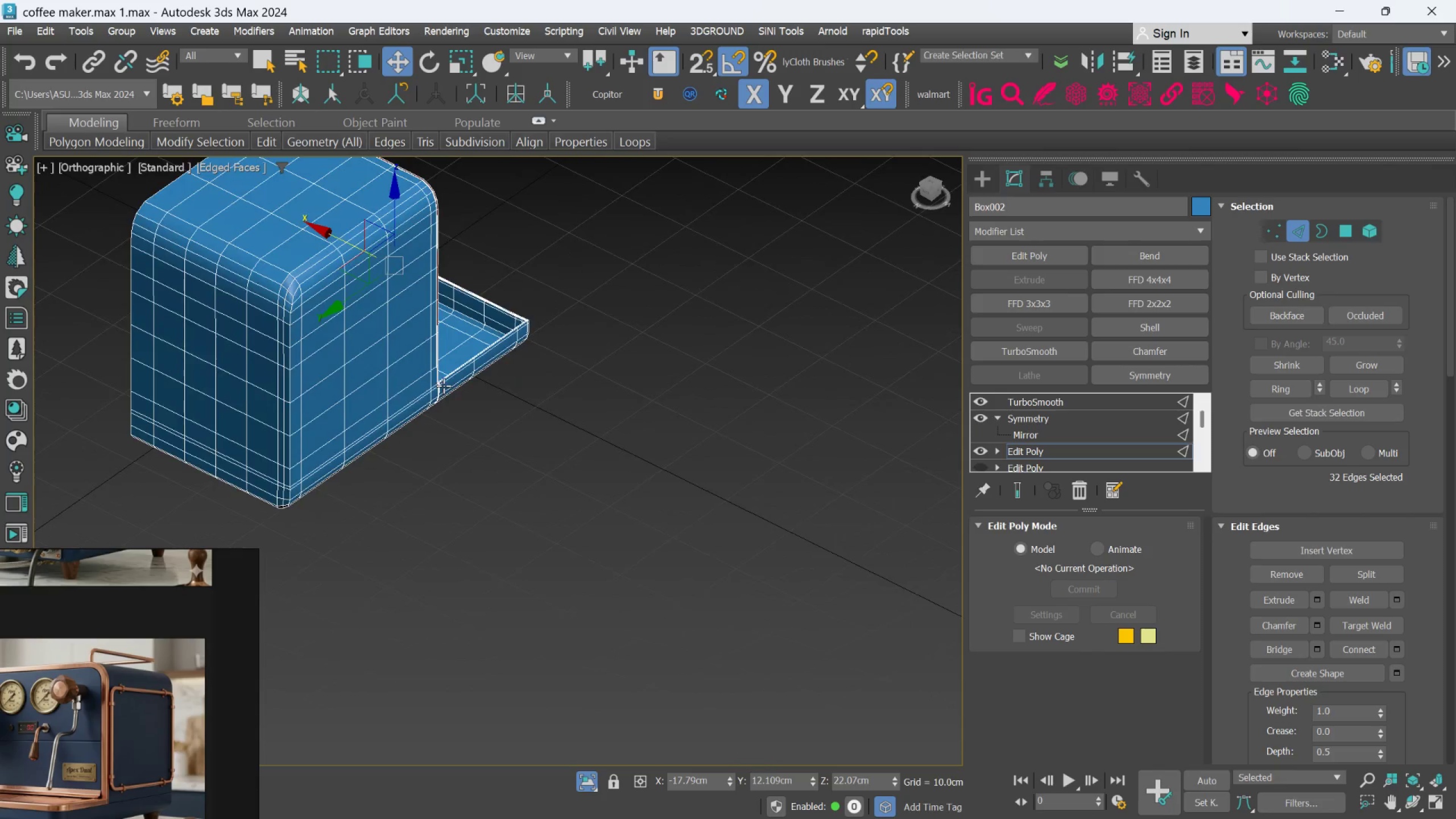 
hold_key(key=AltLeft, duration=0.38)
 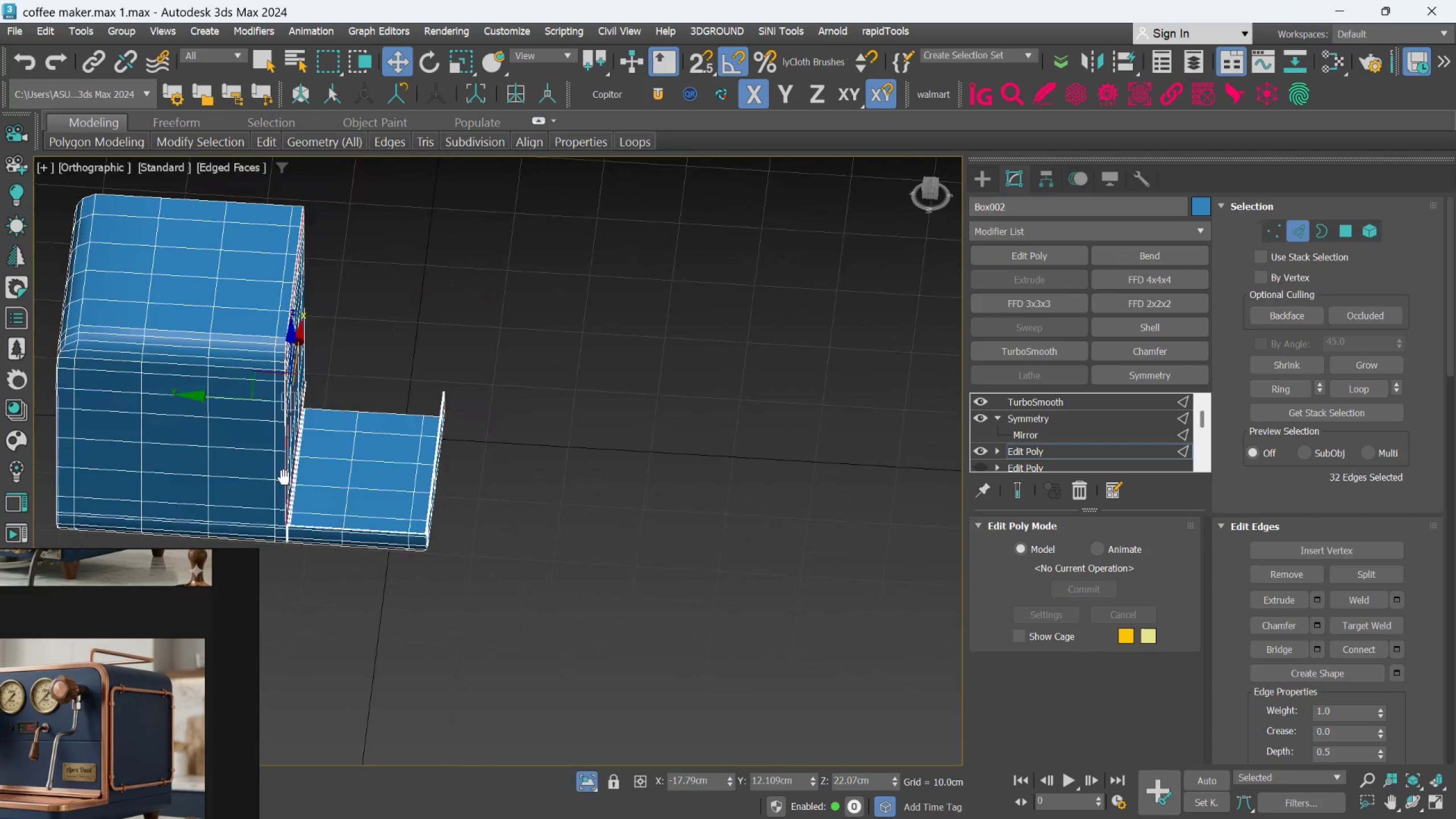 
hold_key(key=AltLeft, duration=0.61)
 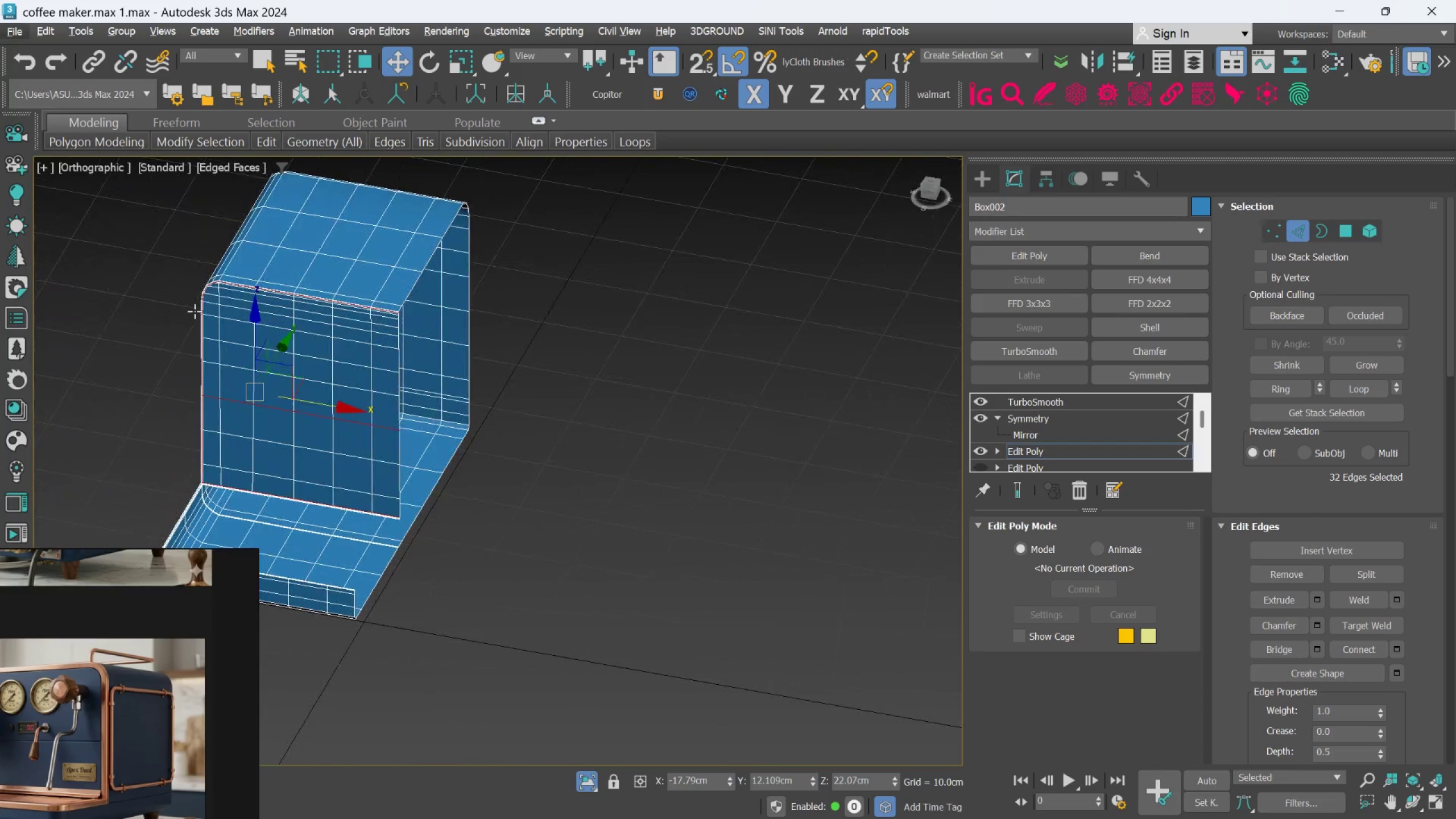 
key(Alt+AltLeft)
 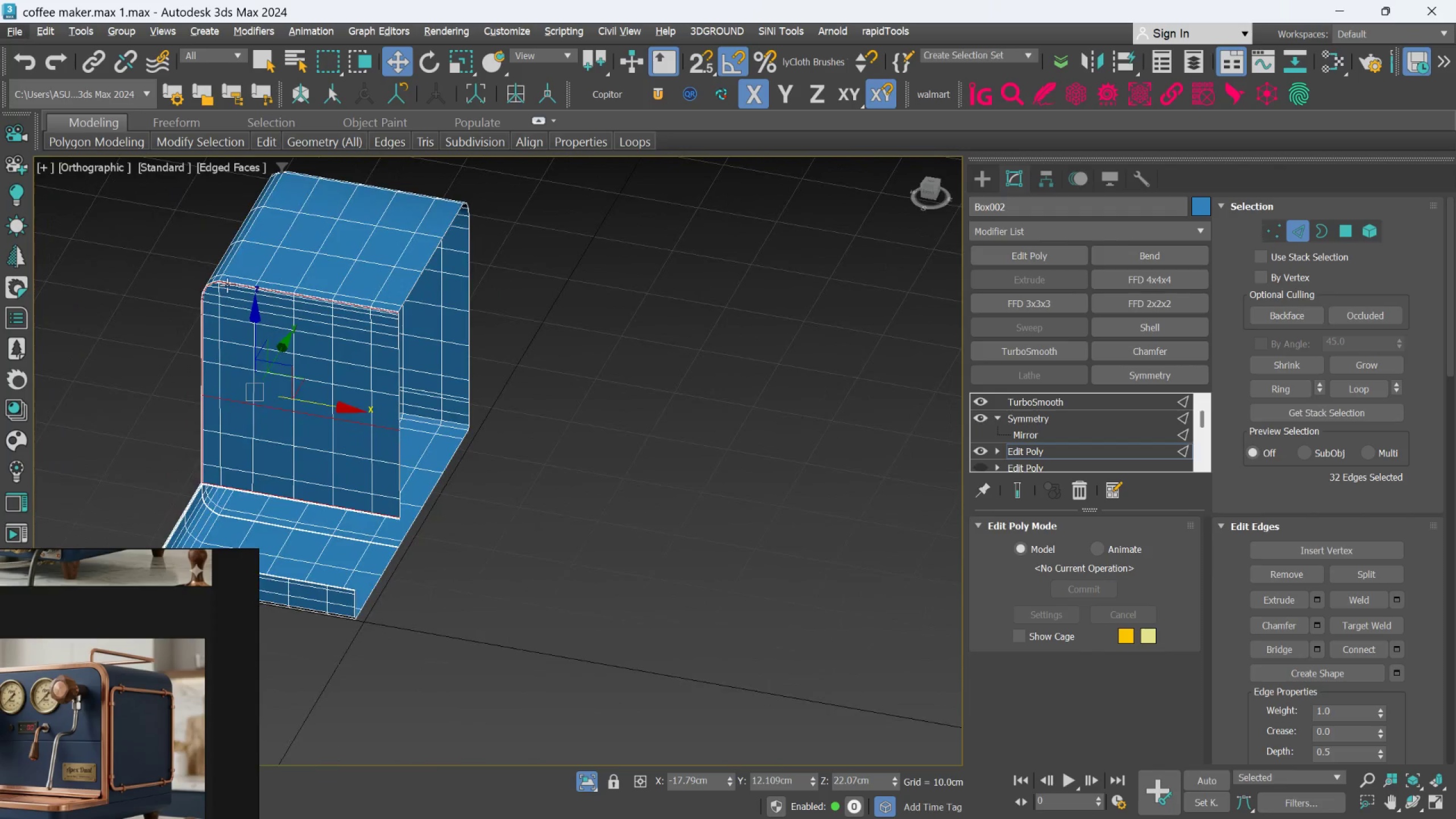 
scroll: coordinate [542, 395], scroll_direction: up, amount: 7.0
 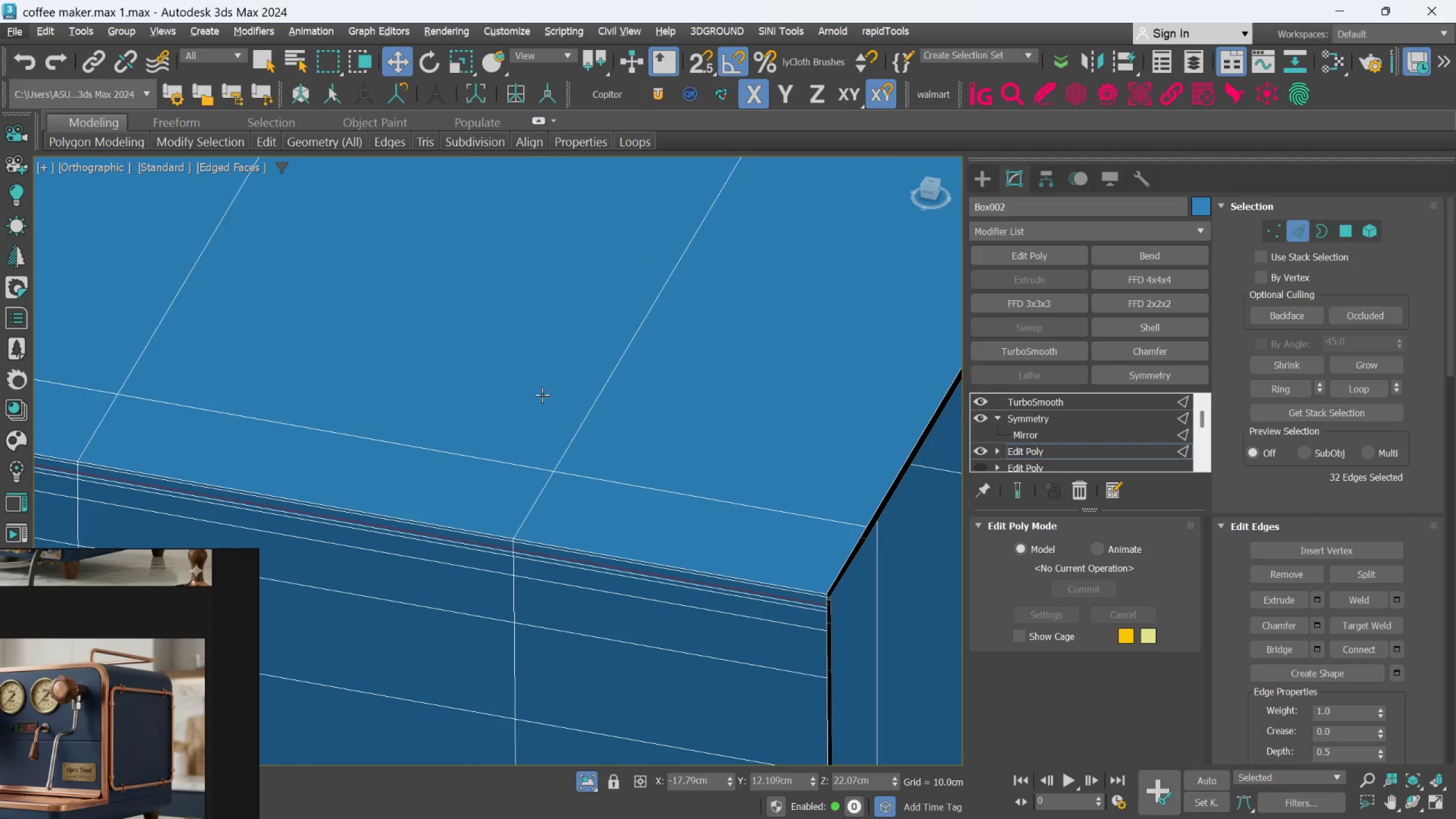 
scroll: coordinate [539, 401], scroll_direction: down, amount: 4.0
 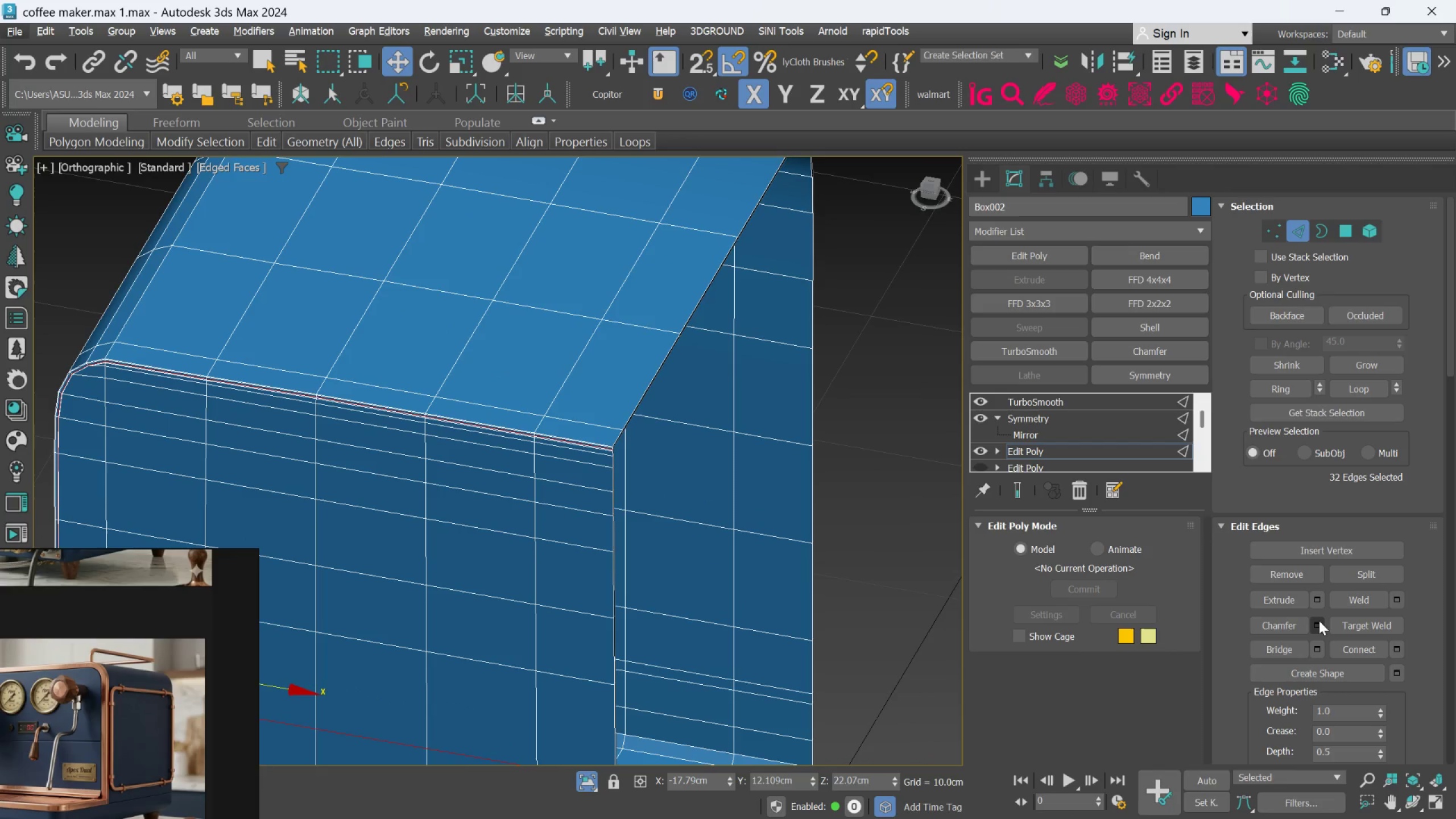 
left_click([1320, 621])
 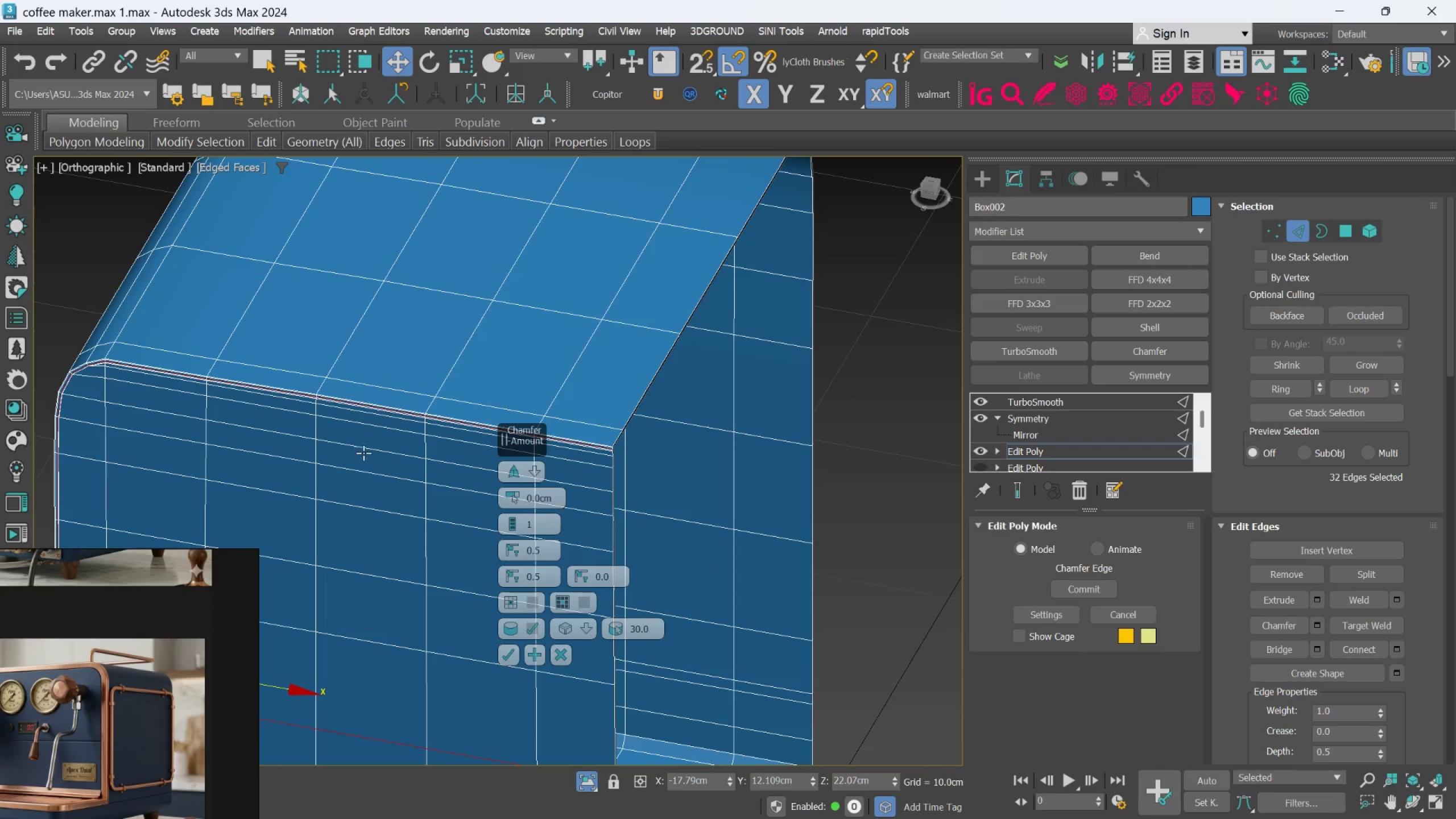 
scroll: coordinate [375, 512], scroll_direction: up, amount: 12.0
 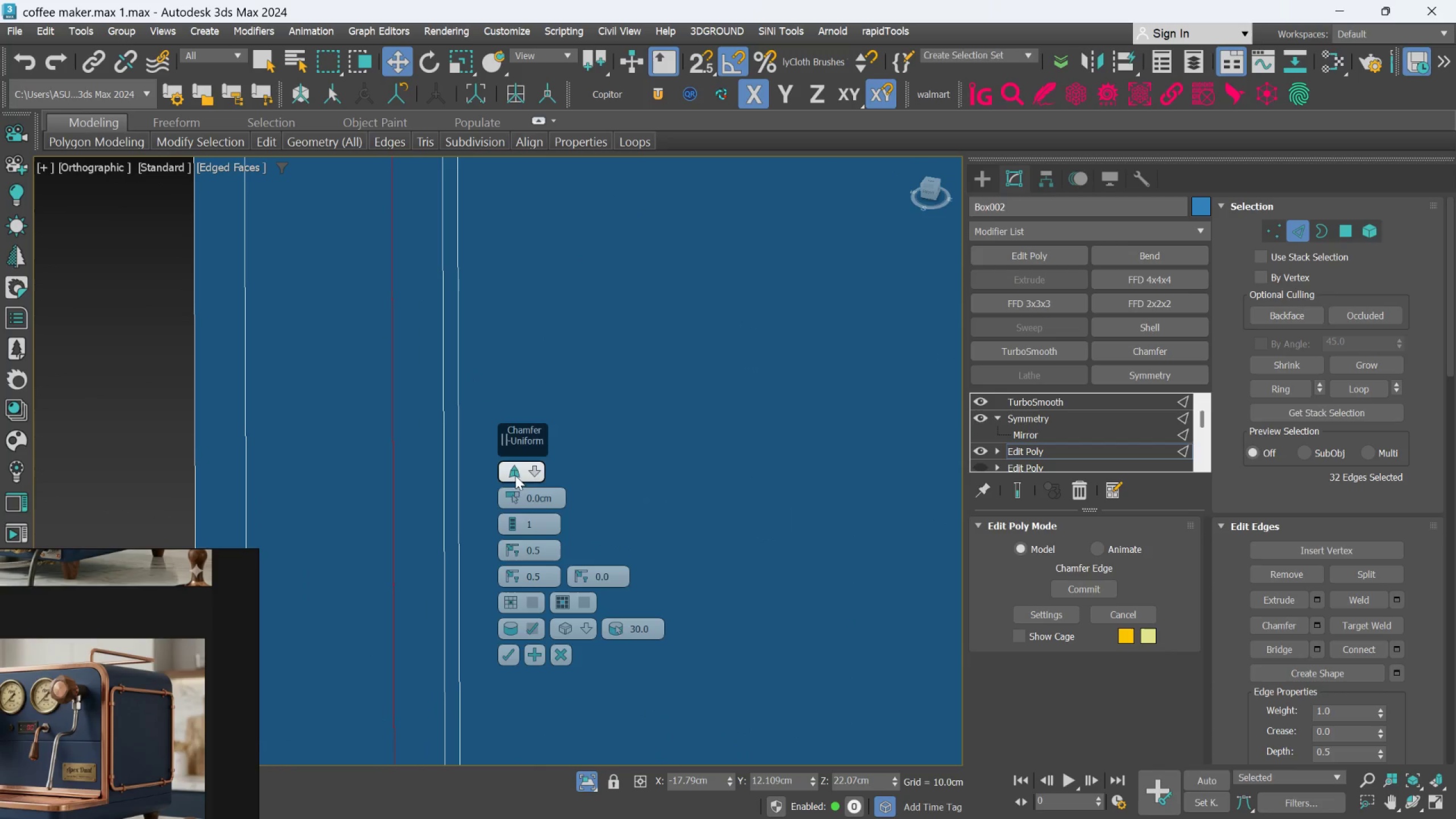 
left_click_drag(start_coordinate=[509, 491], to_coordinate=[518, 469])
 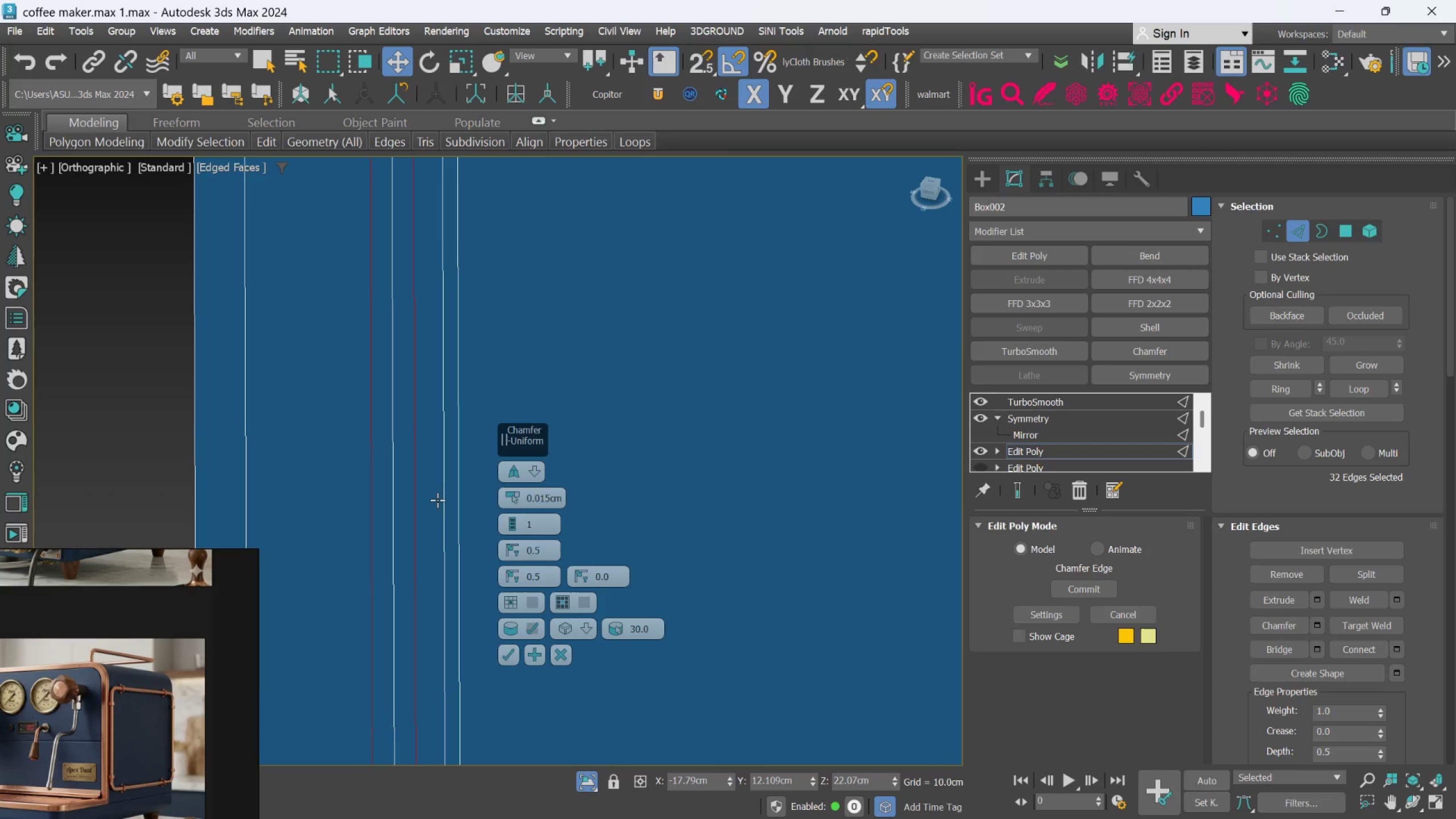 
scroll: coordinate [434, 515], scroll_direction: down, amount: 10.0
 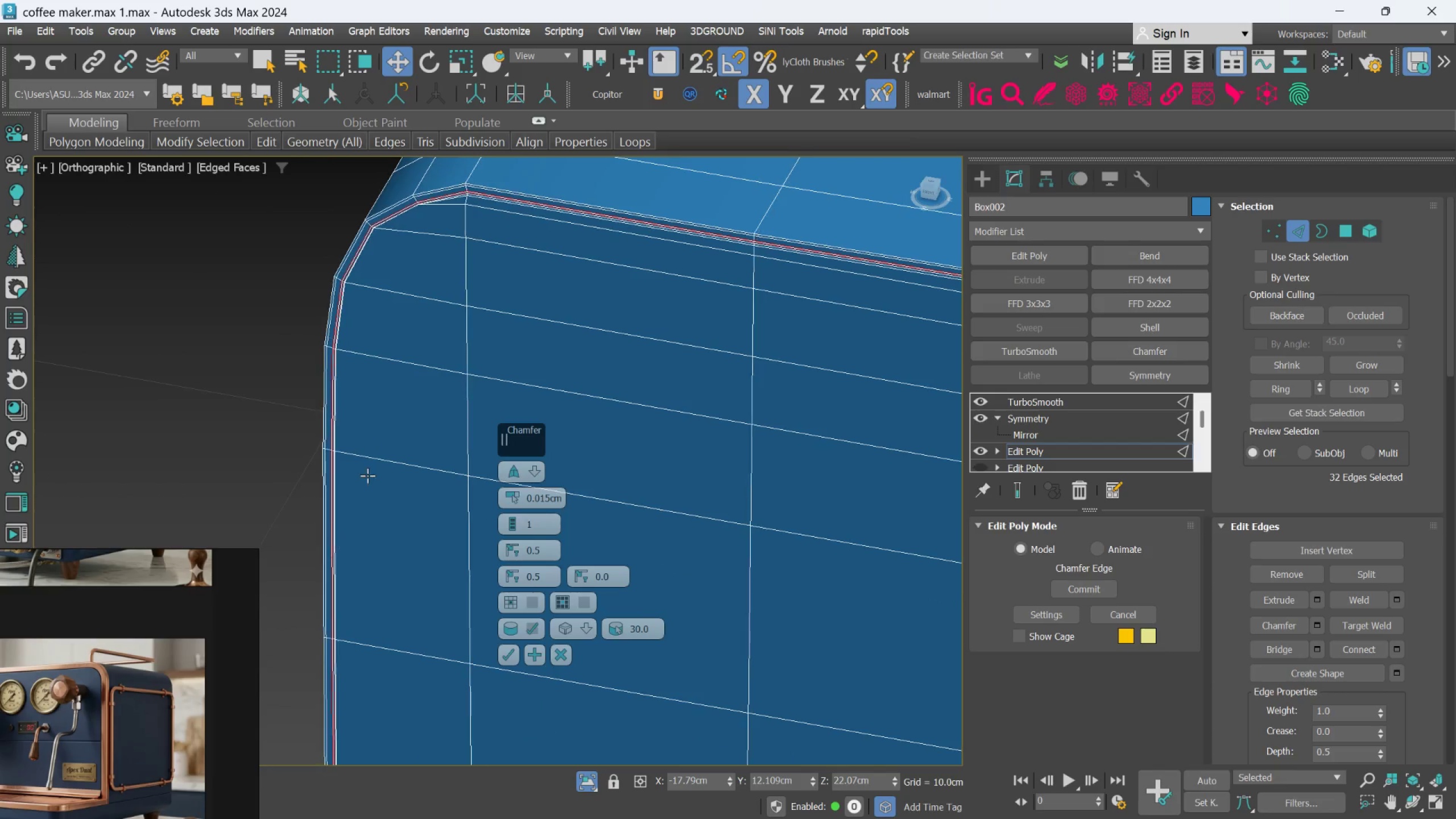 
scroll: coordinate [413, 353], scroll_direction: up, amount: 8.0
 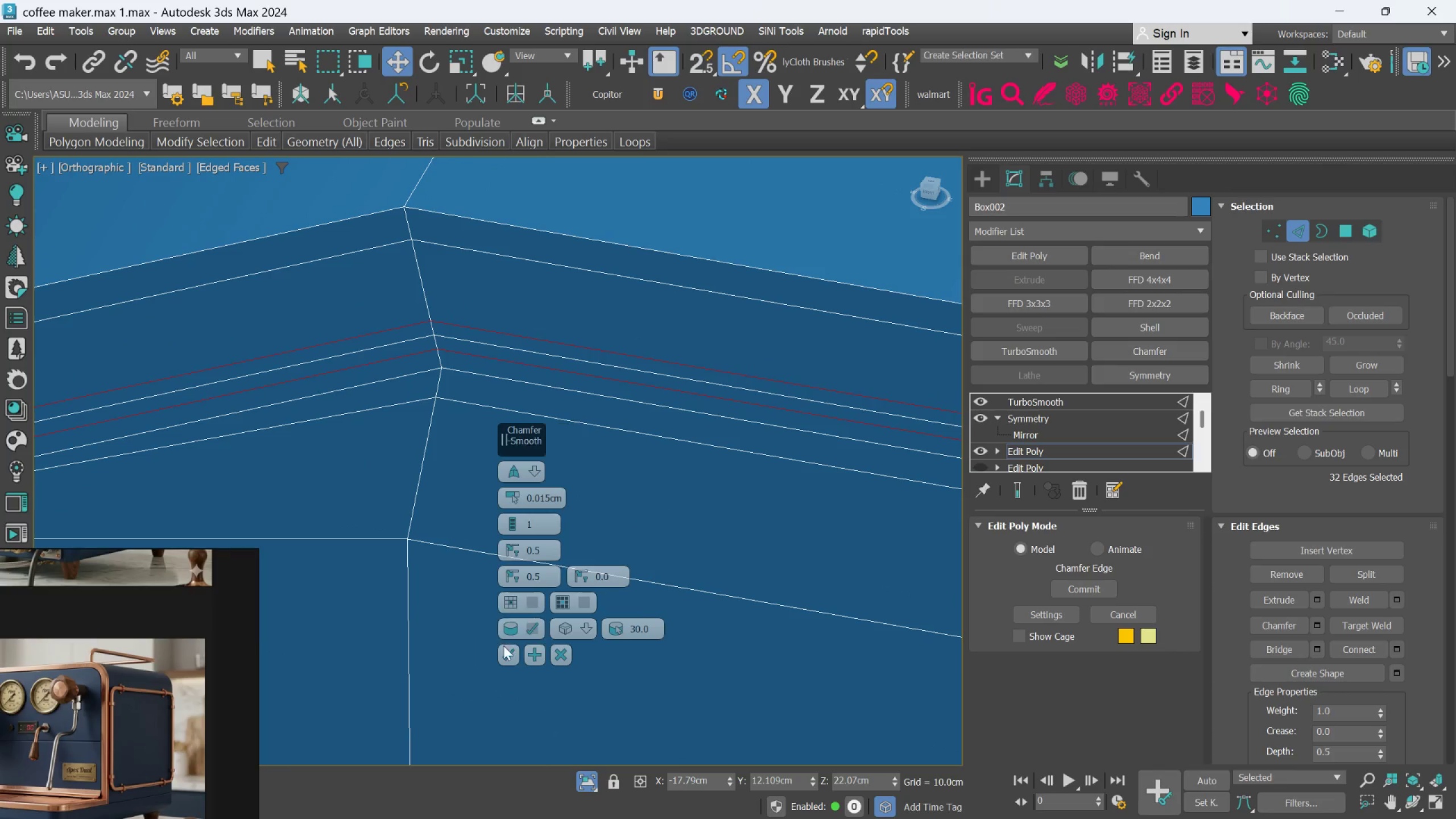 
left_click([508, 653])
 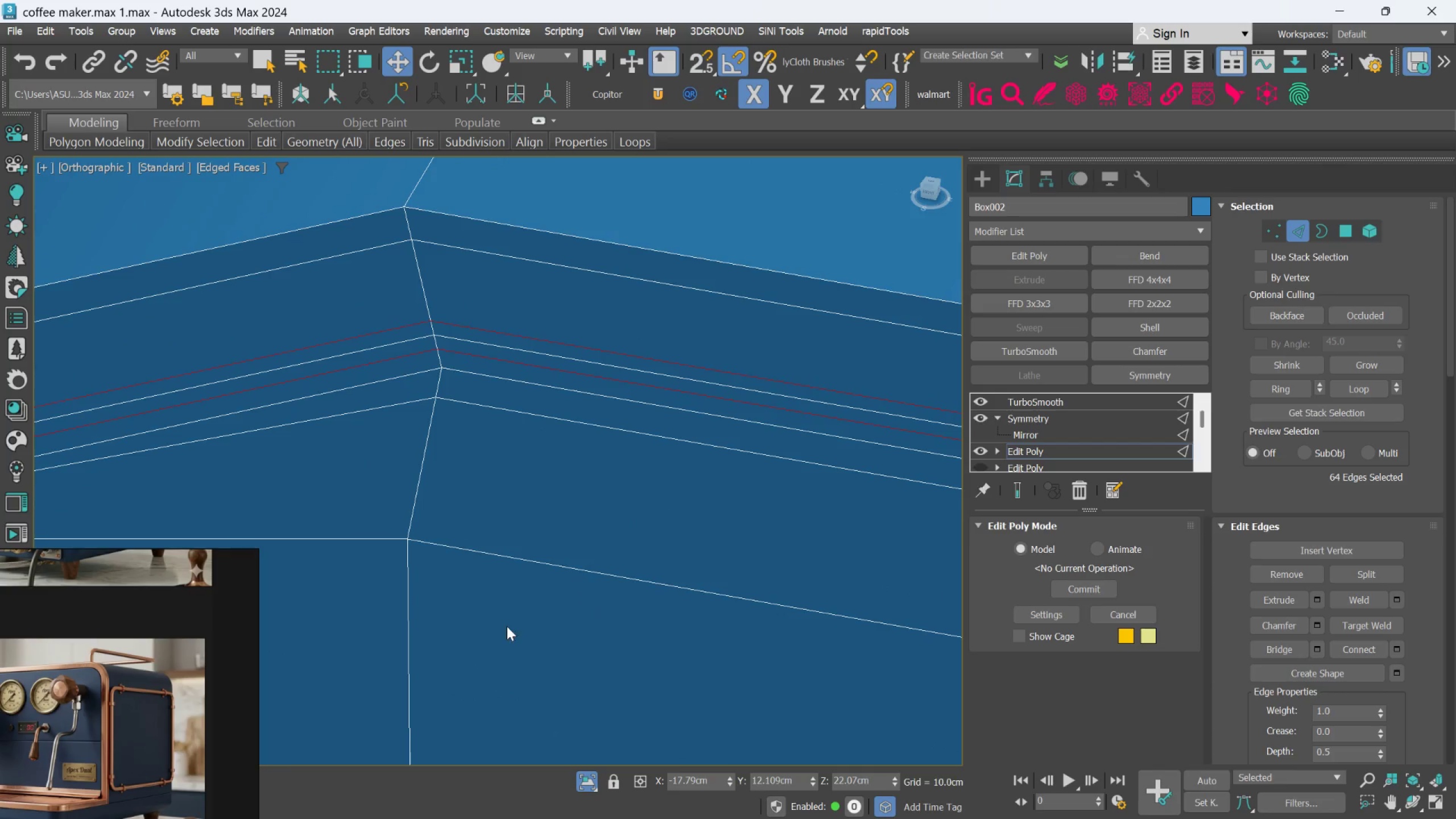 
scroll: coordinate [495, 506], scroll_direction: down, amount: 12.0
 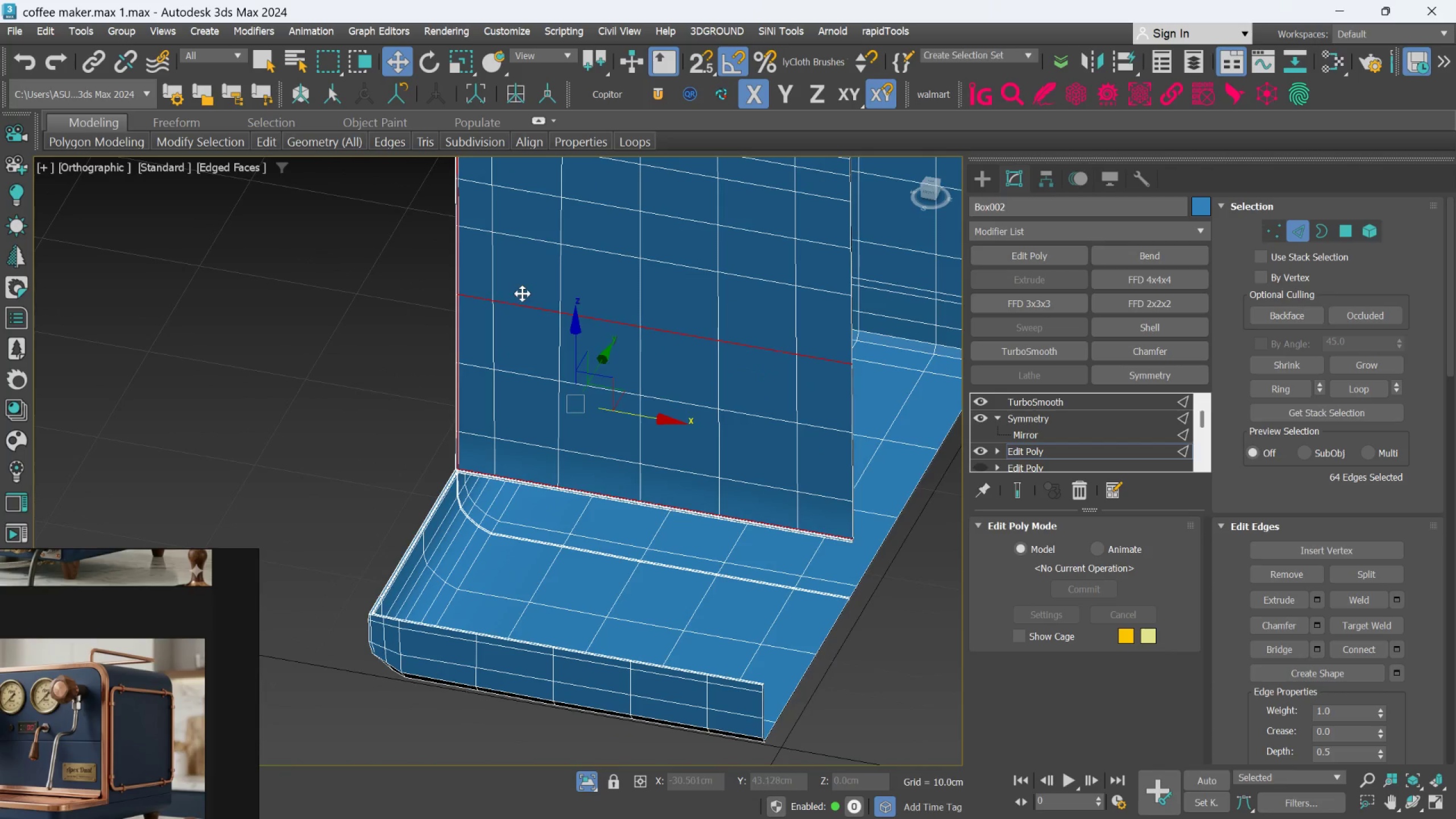 
scroll: coordinate [597, 402], scroll_direction: up, amount: 15.0
 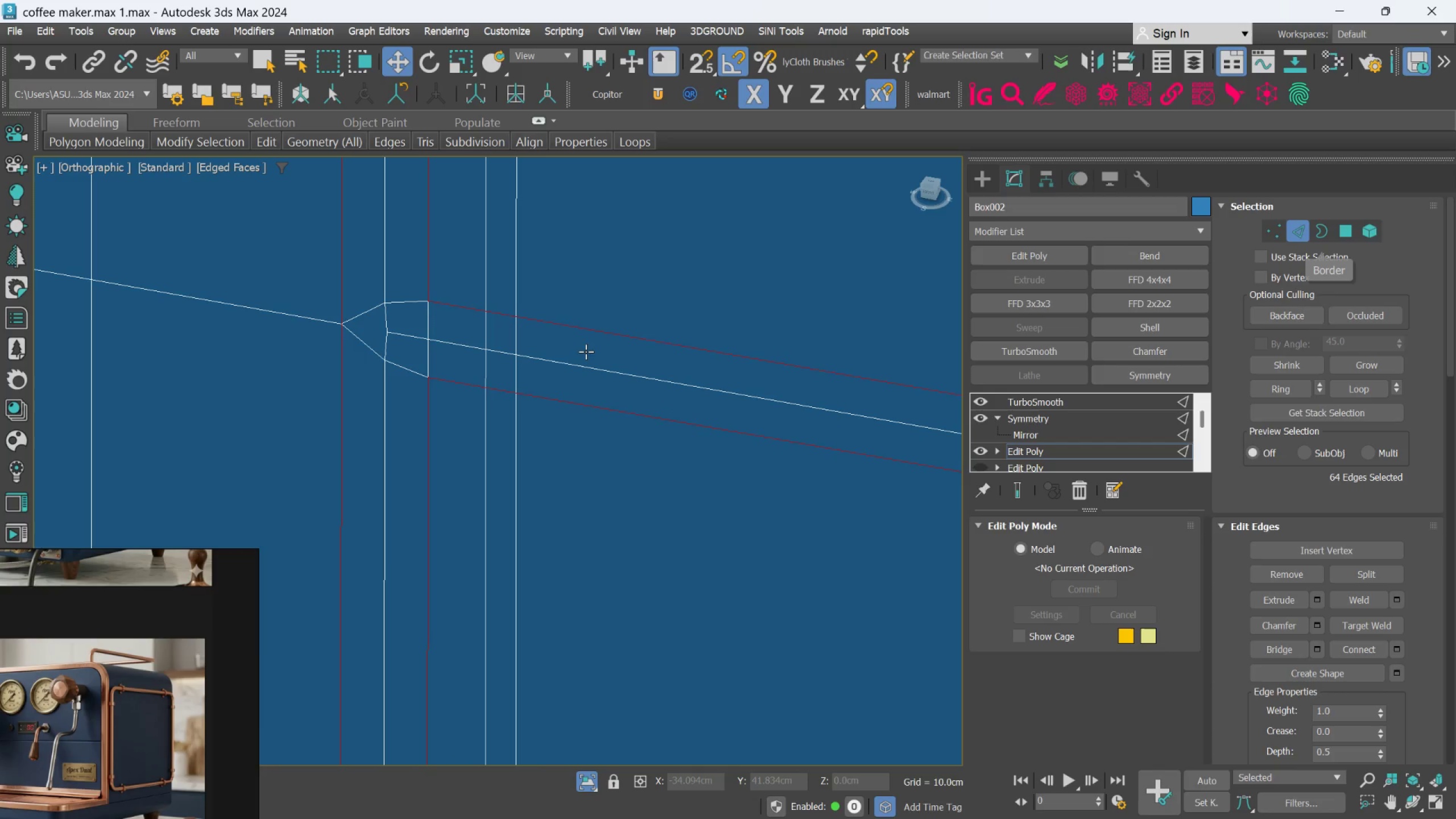 
left_click([553, 361])
 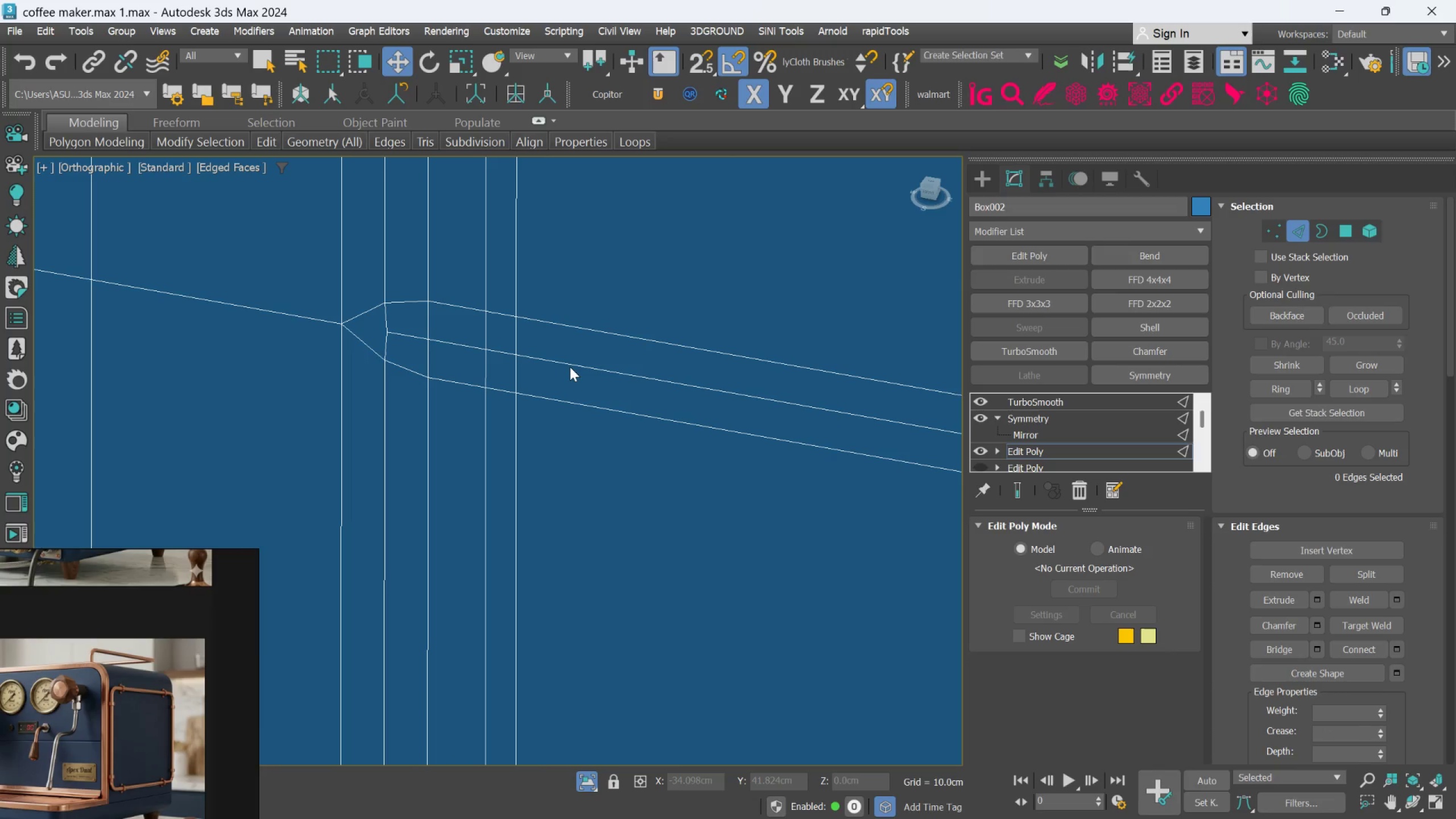 
double_click([570, 367])
 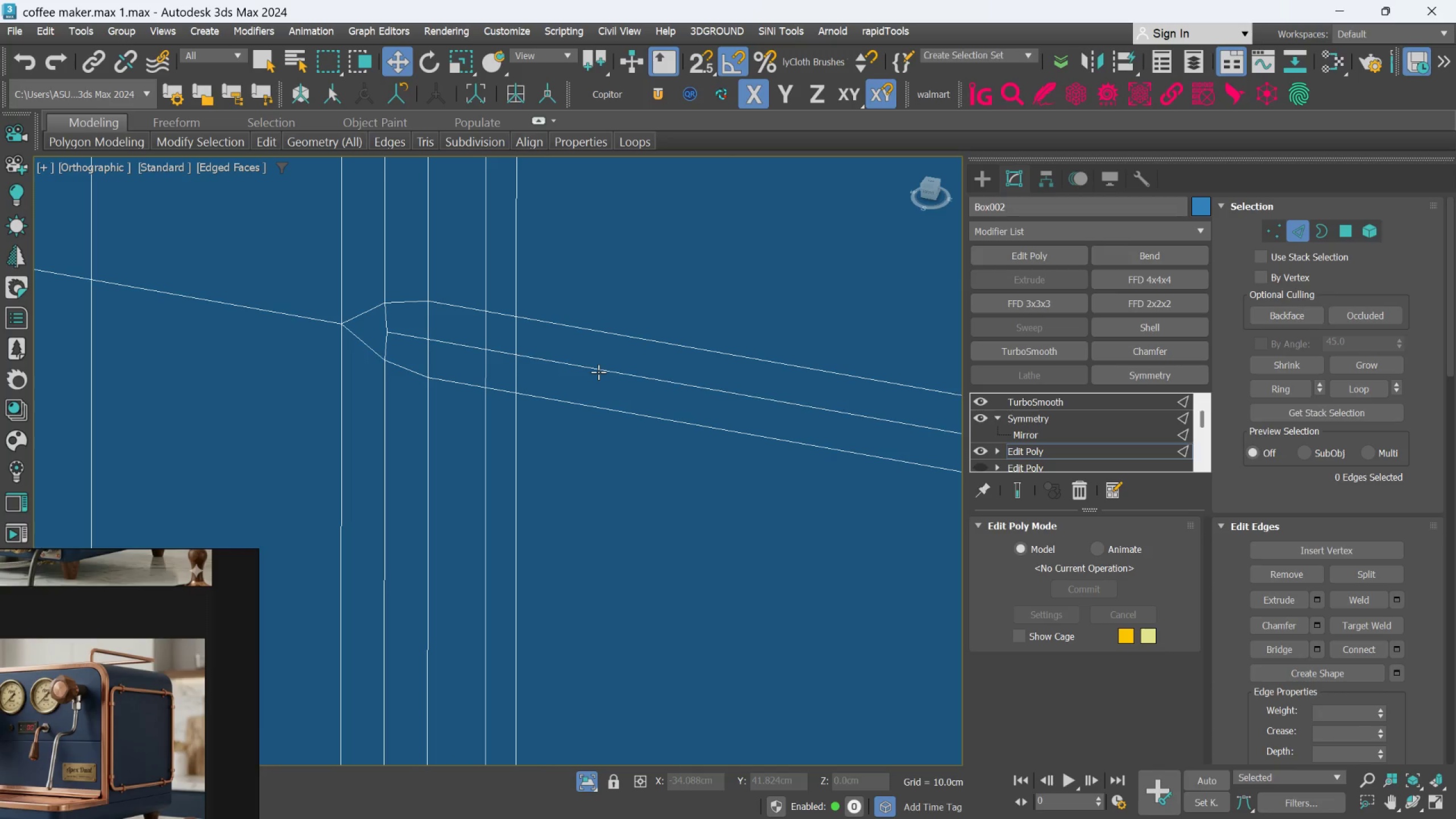 
double_click([598, 372])
 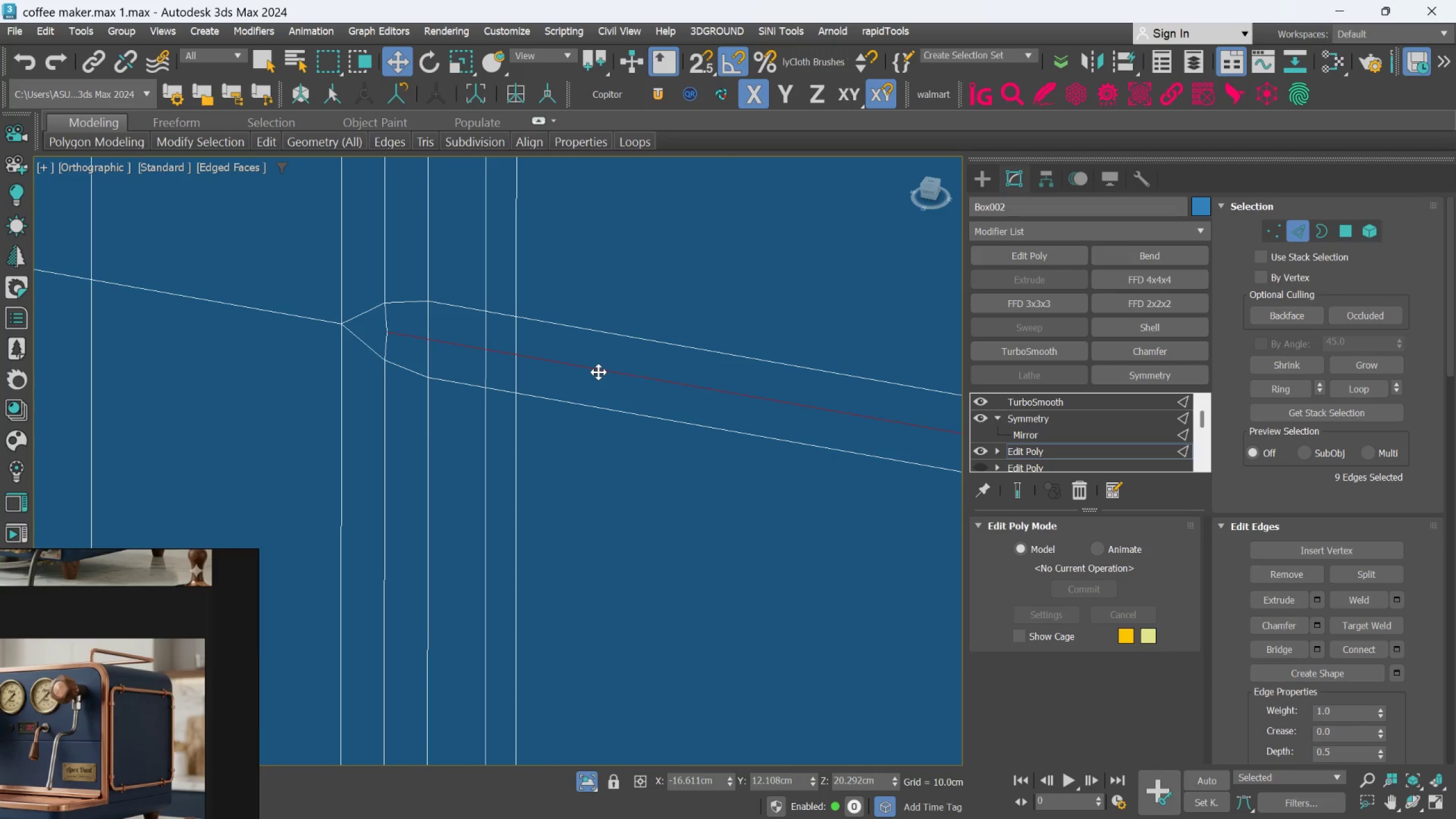 
scroll: coordinate [590, 377], scroll_direction: down, amount: 4.0
 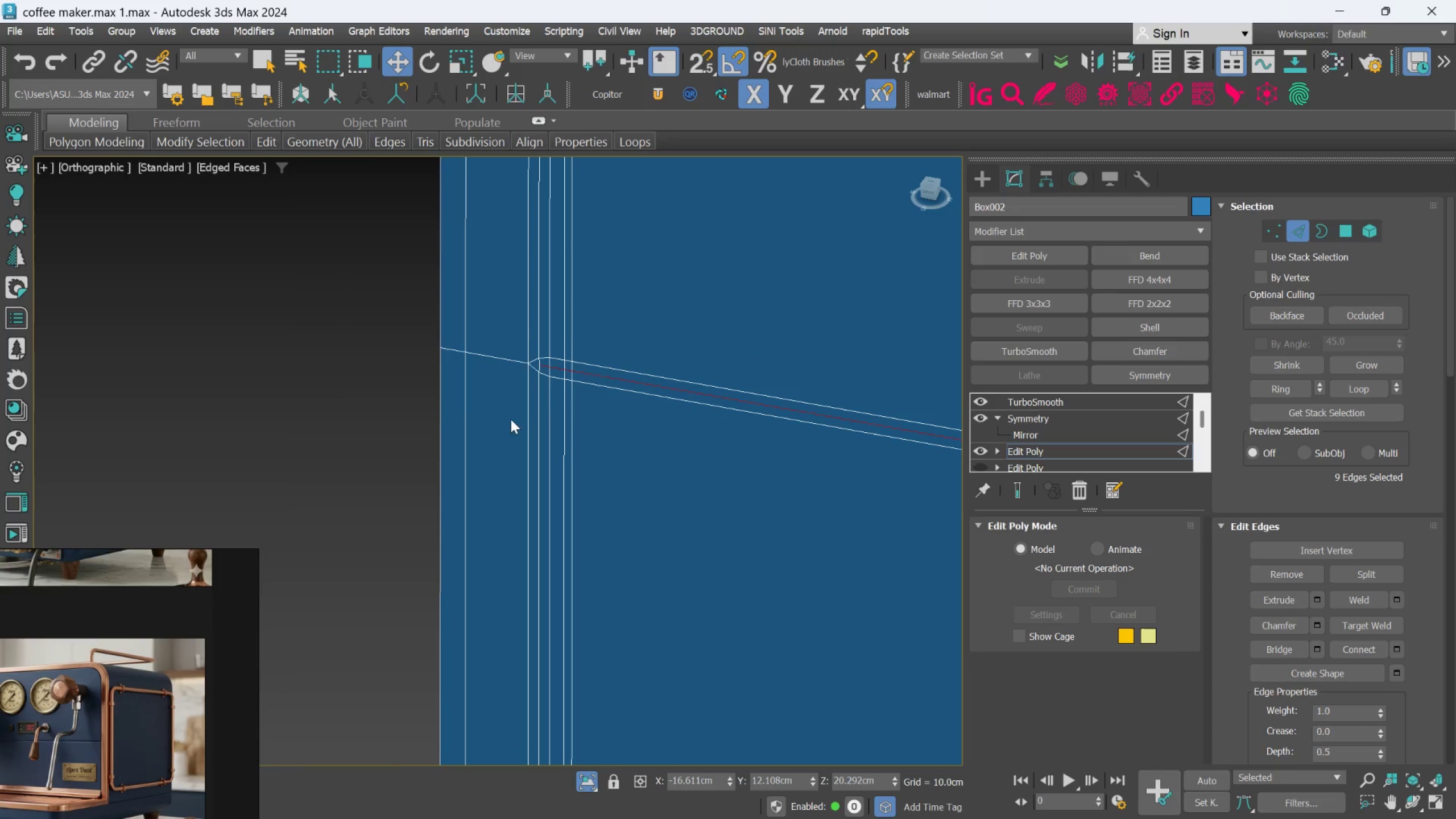 
hold_key(key=ControlLeft, duration=1.06)
 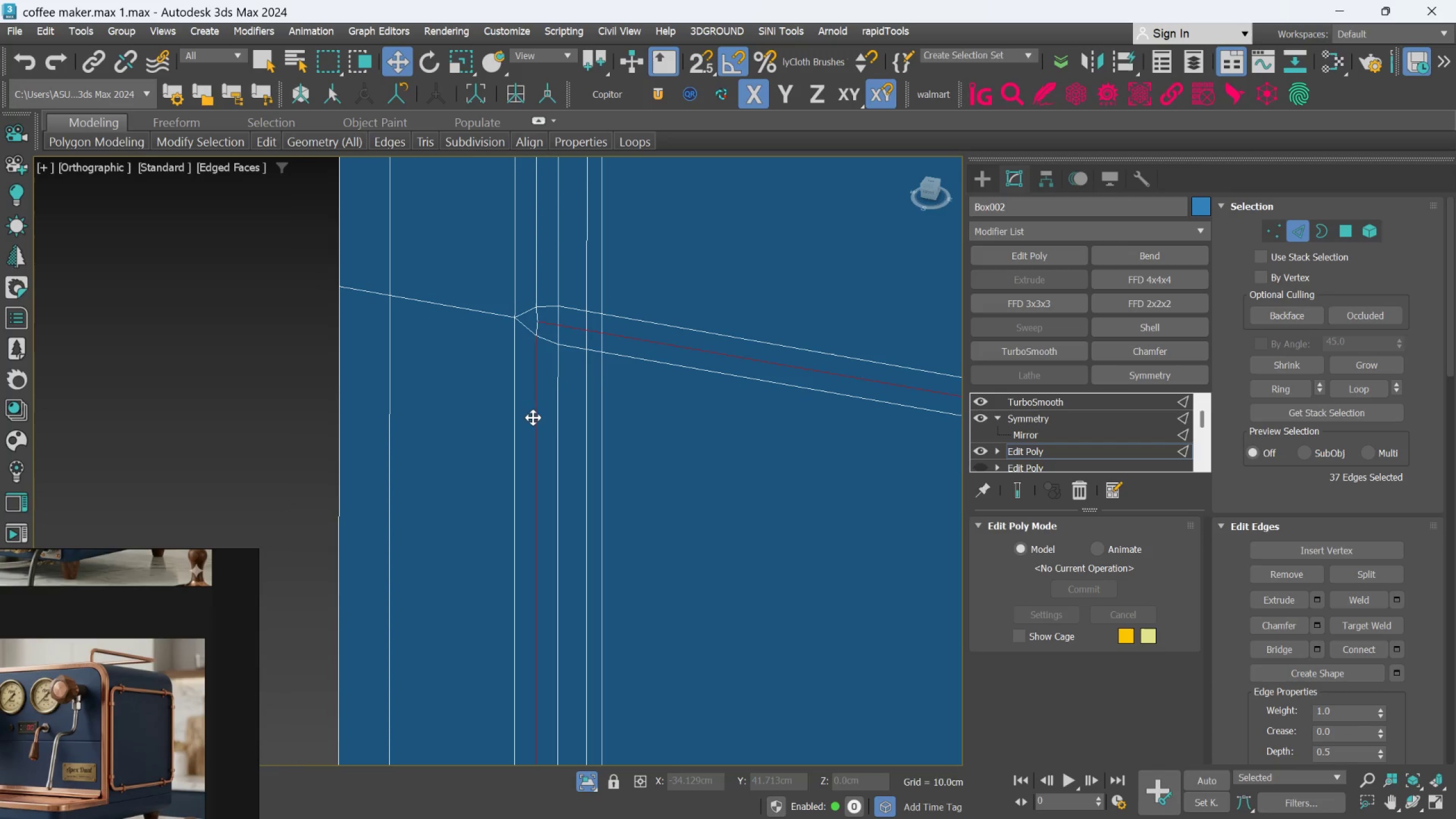 
scroll: coordinate [544, 404], scroll_direction: up, amount: 2.0
 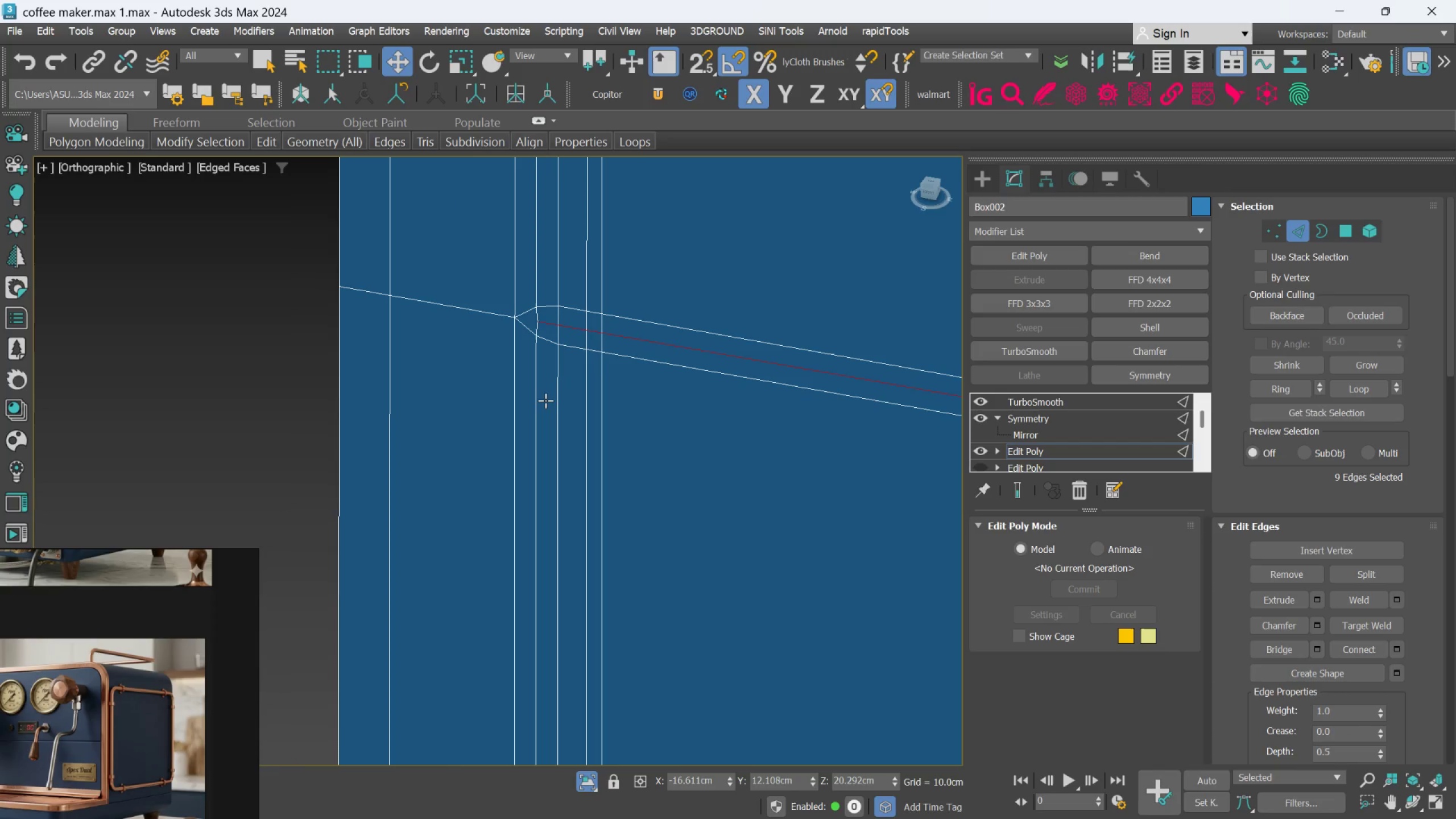 
left_click([541, 407])
 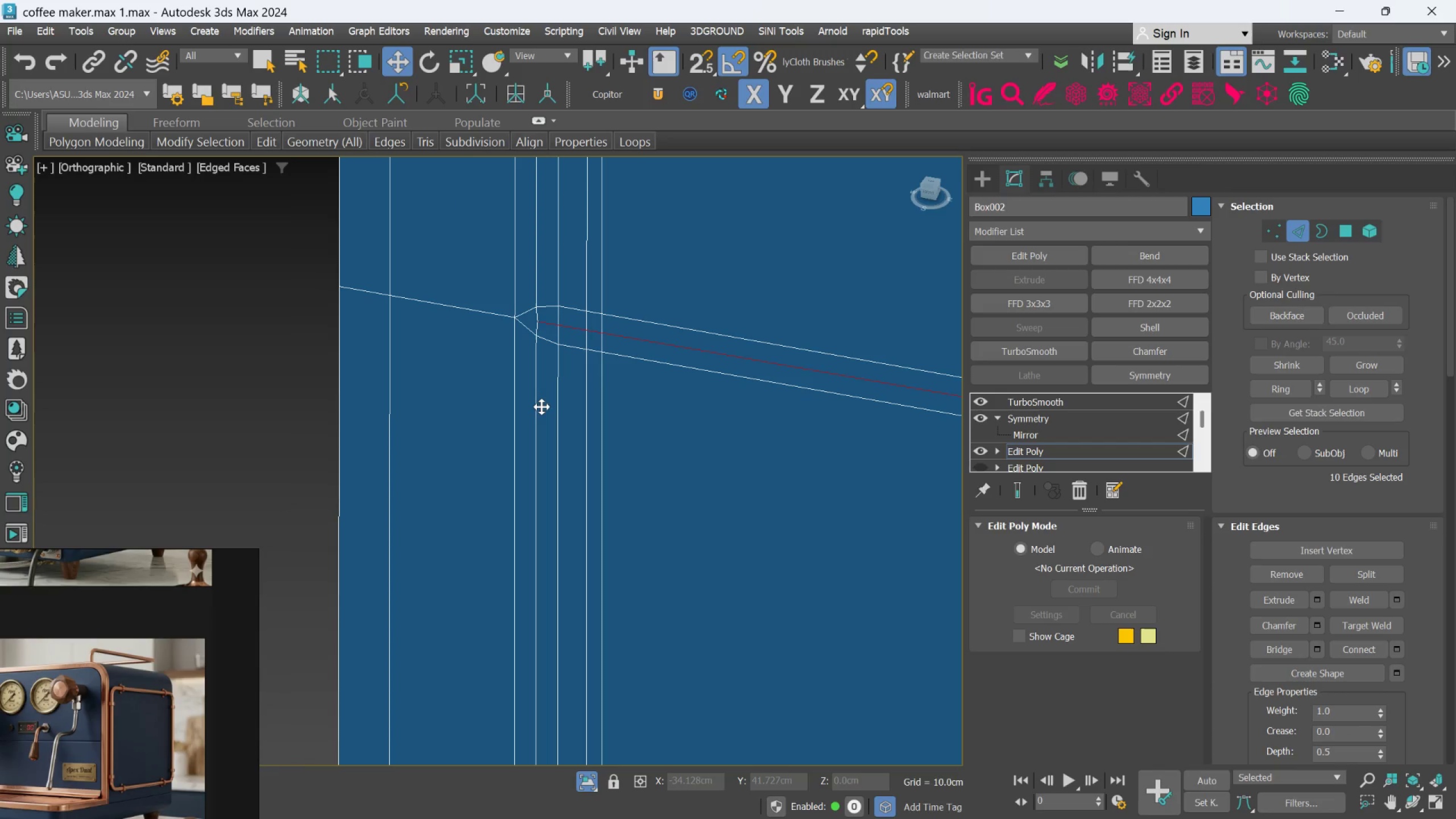 
double_click([541, 407])
 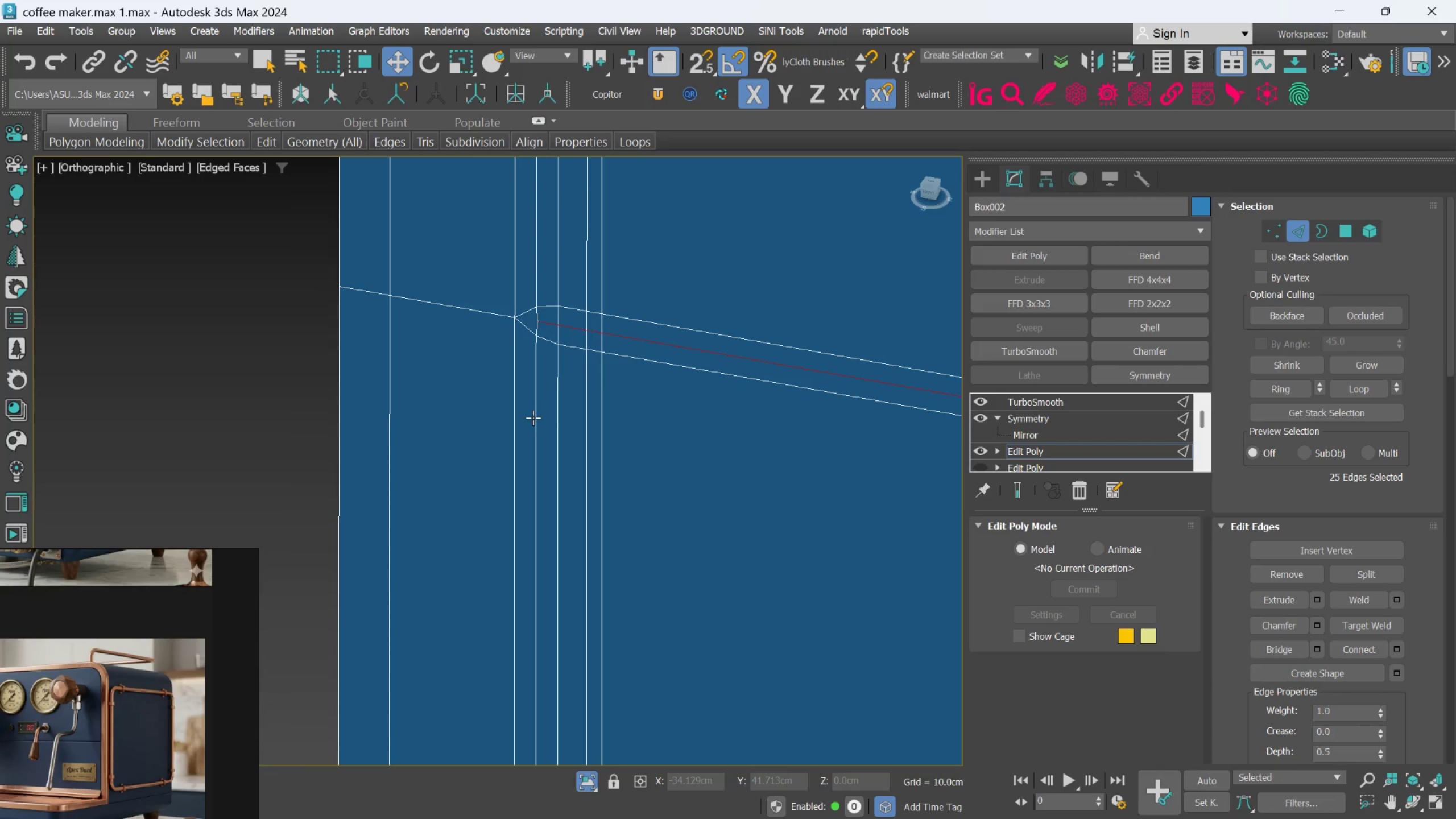 
hold_key(key=ControlLeft, duration=0.69)
double_click([533, 417])
 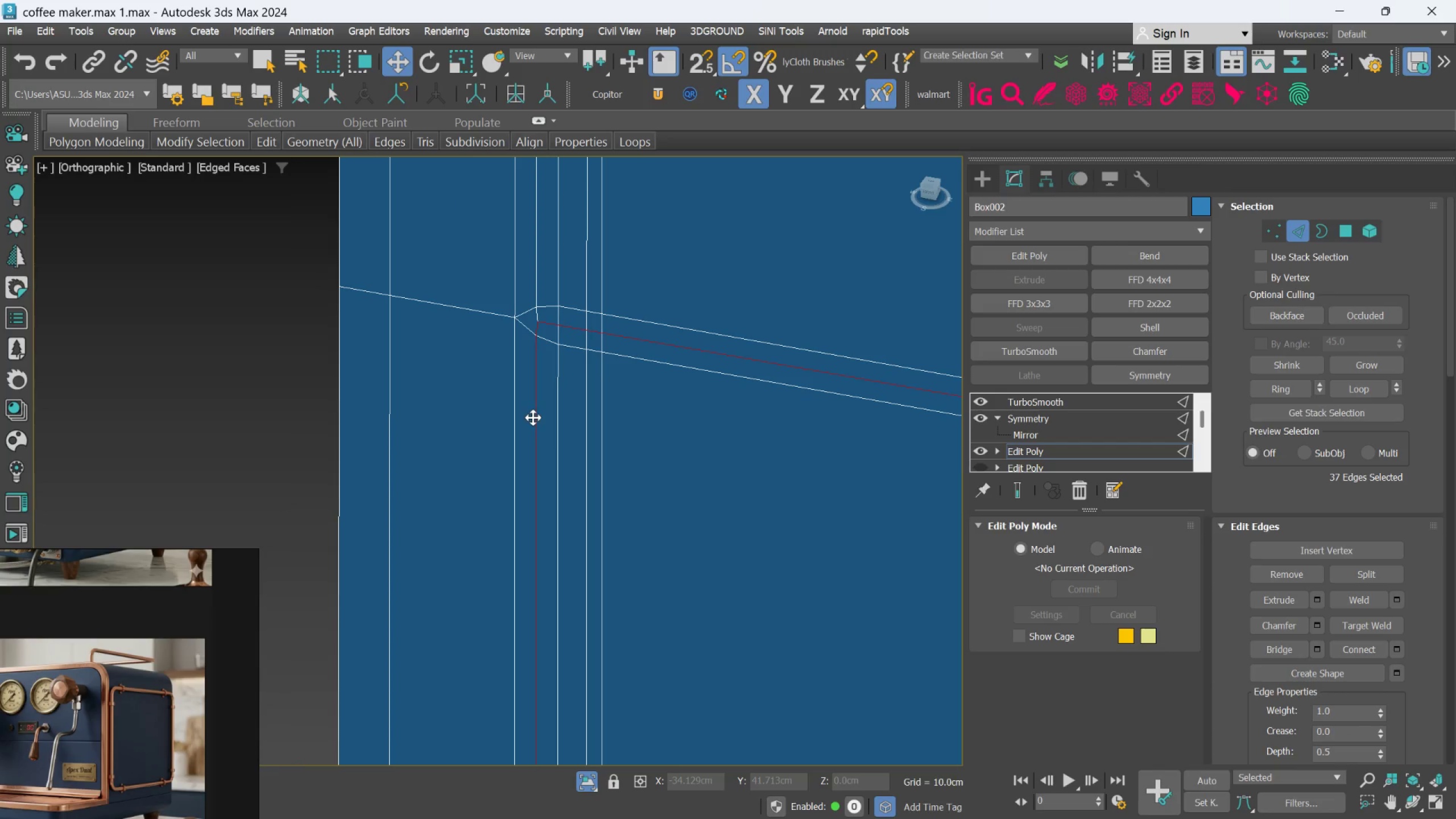 
hold_key(key=ControlLeft, duration=0.95)
 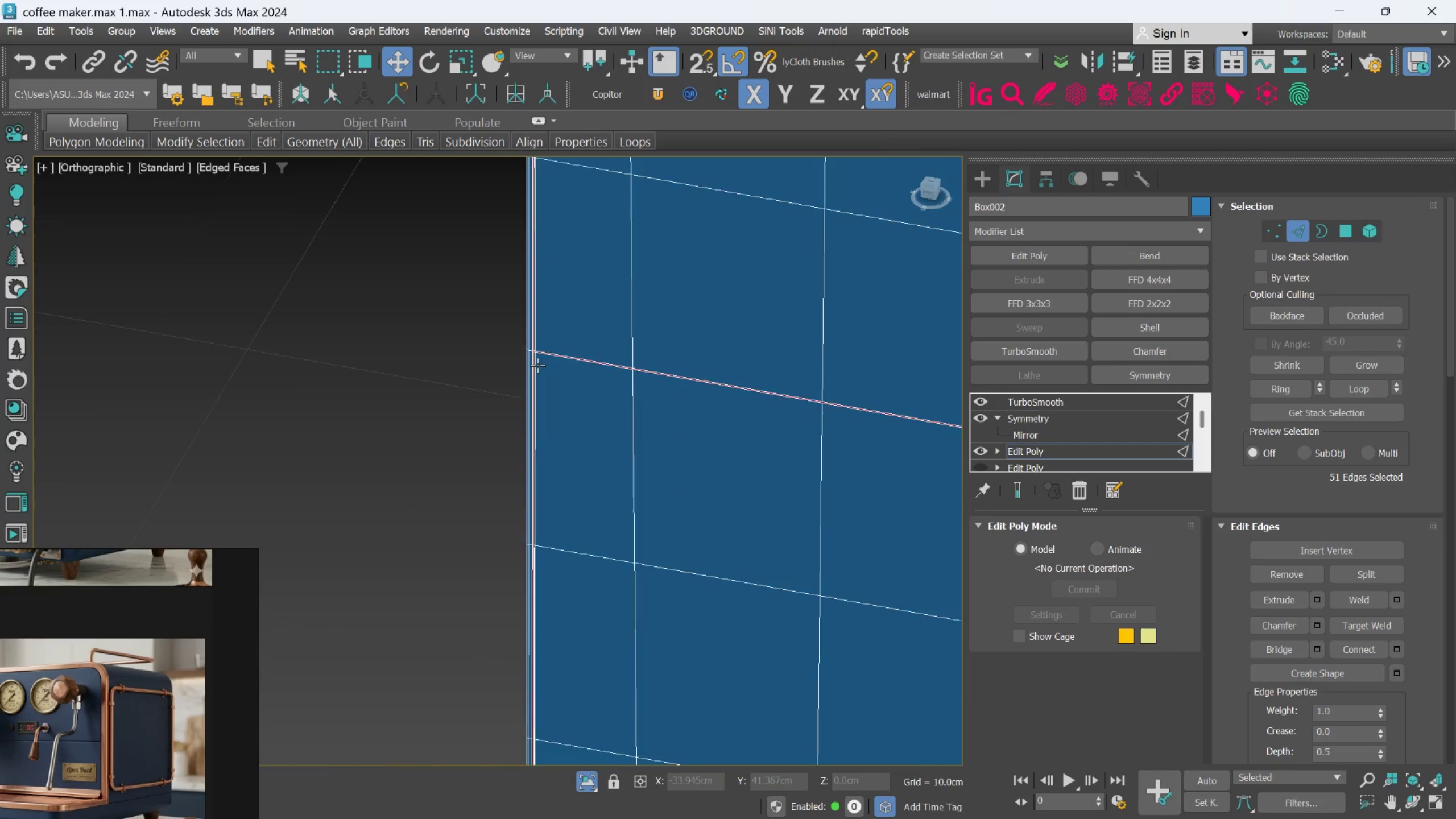 
scroll: coordinate [533, 417], scroll_direction: down, amount: 2.0
 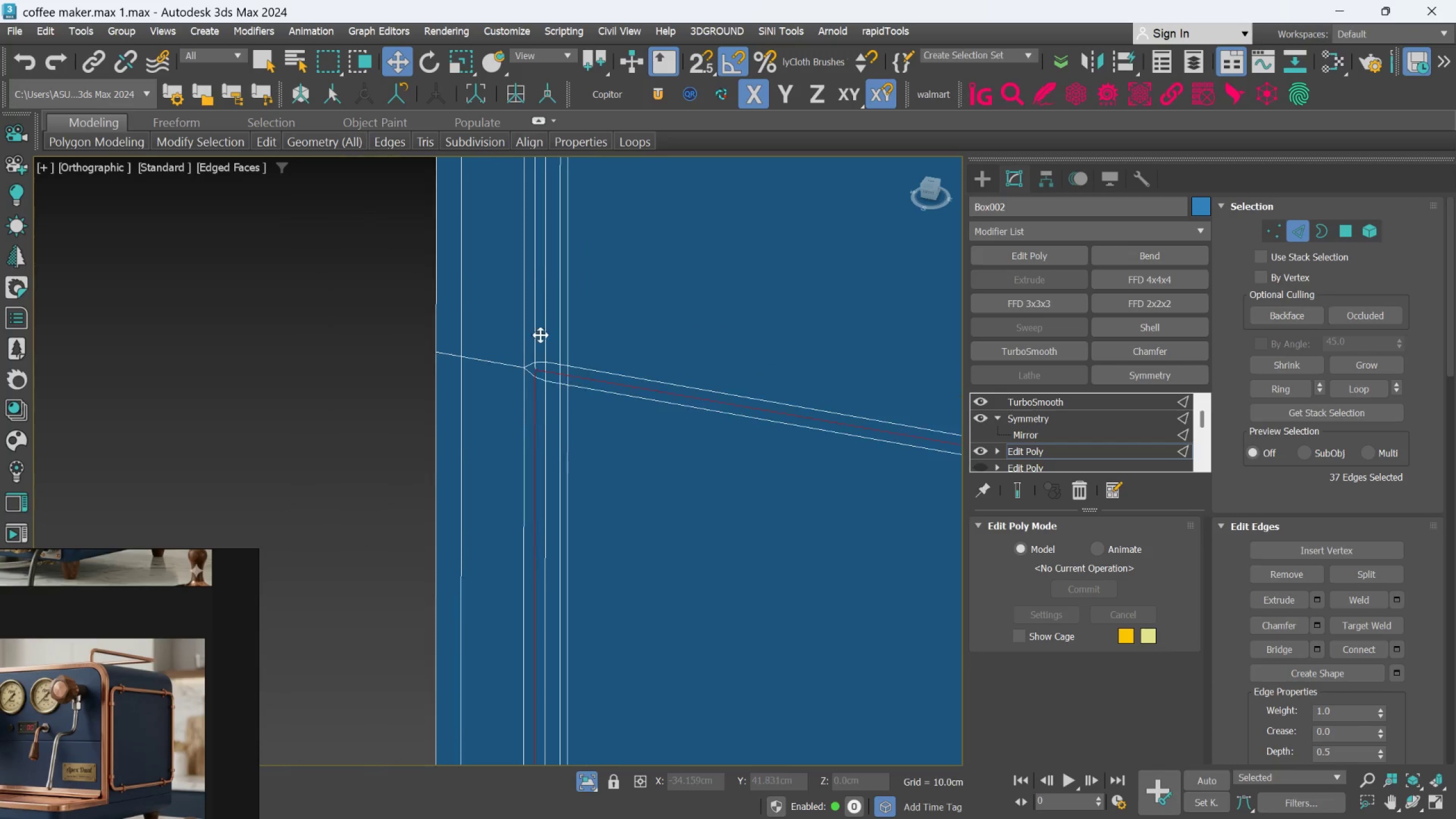 
left_click([535, 291])
 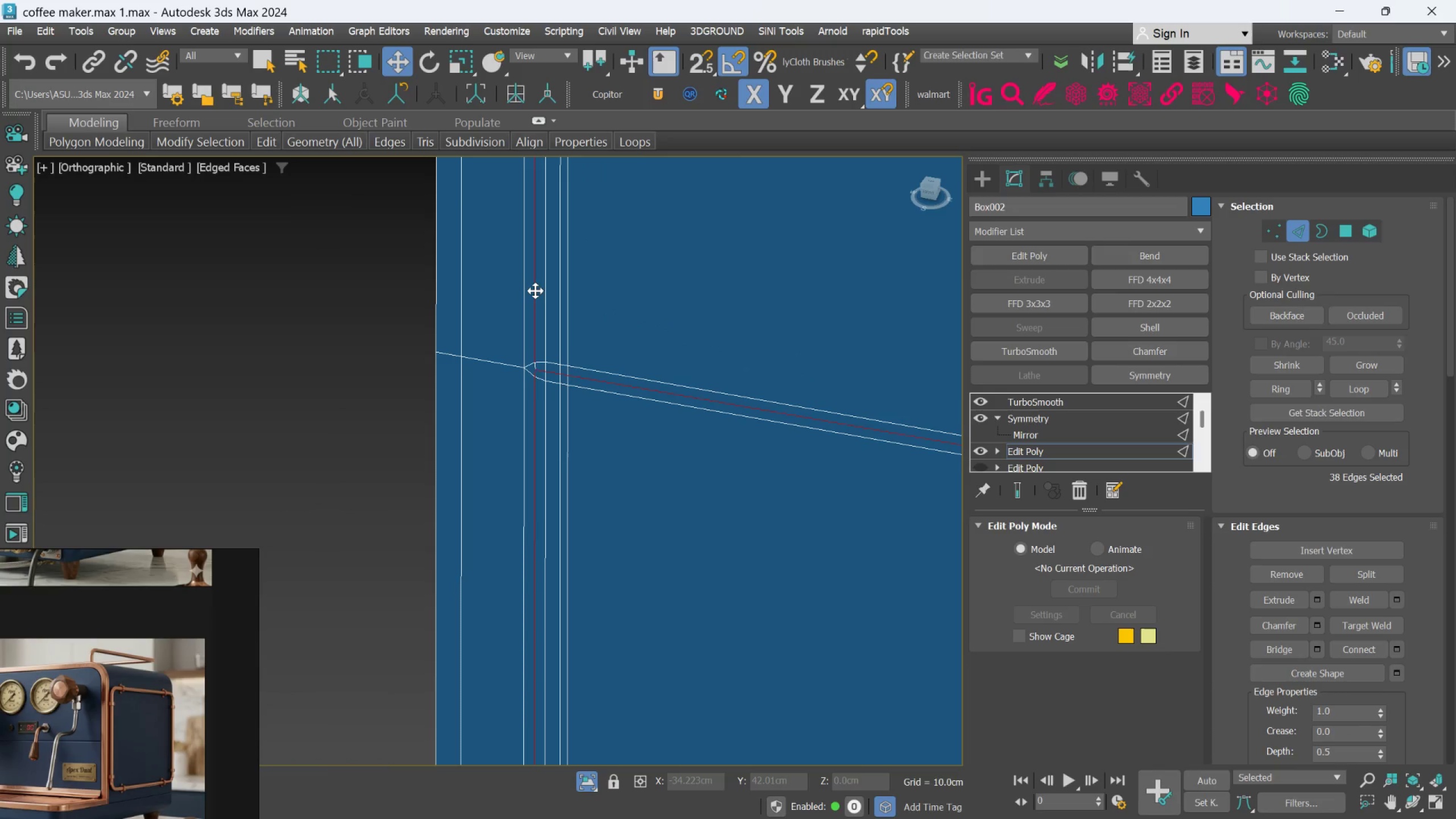 
double_click([535, 291])
 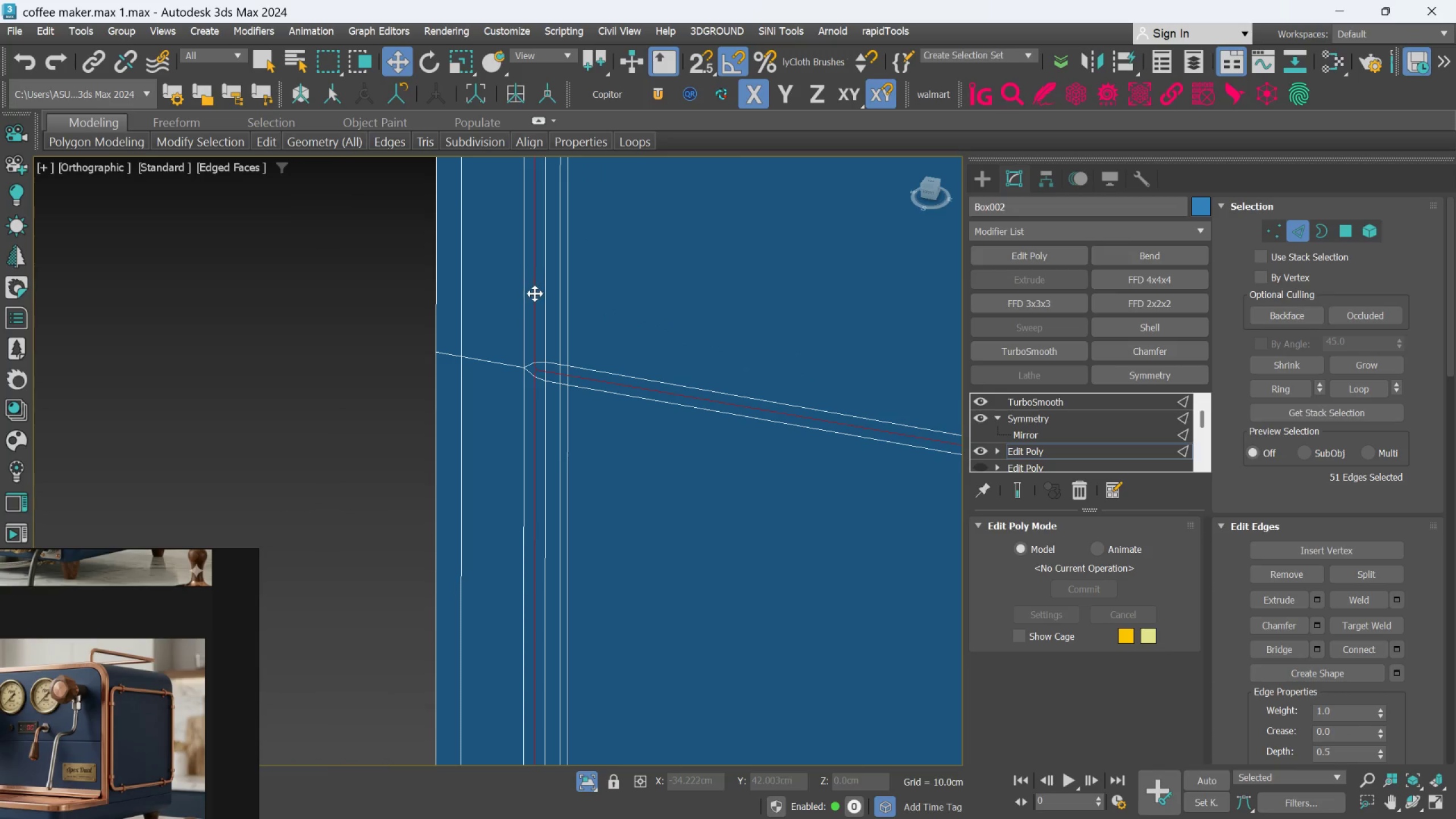 
scroll: coordinate [539, 366], scroll_direction: down, amount: 13.0
 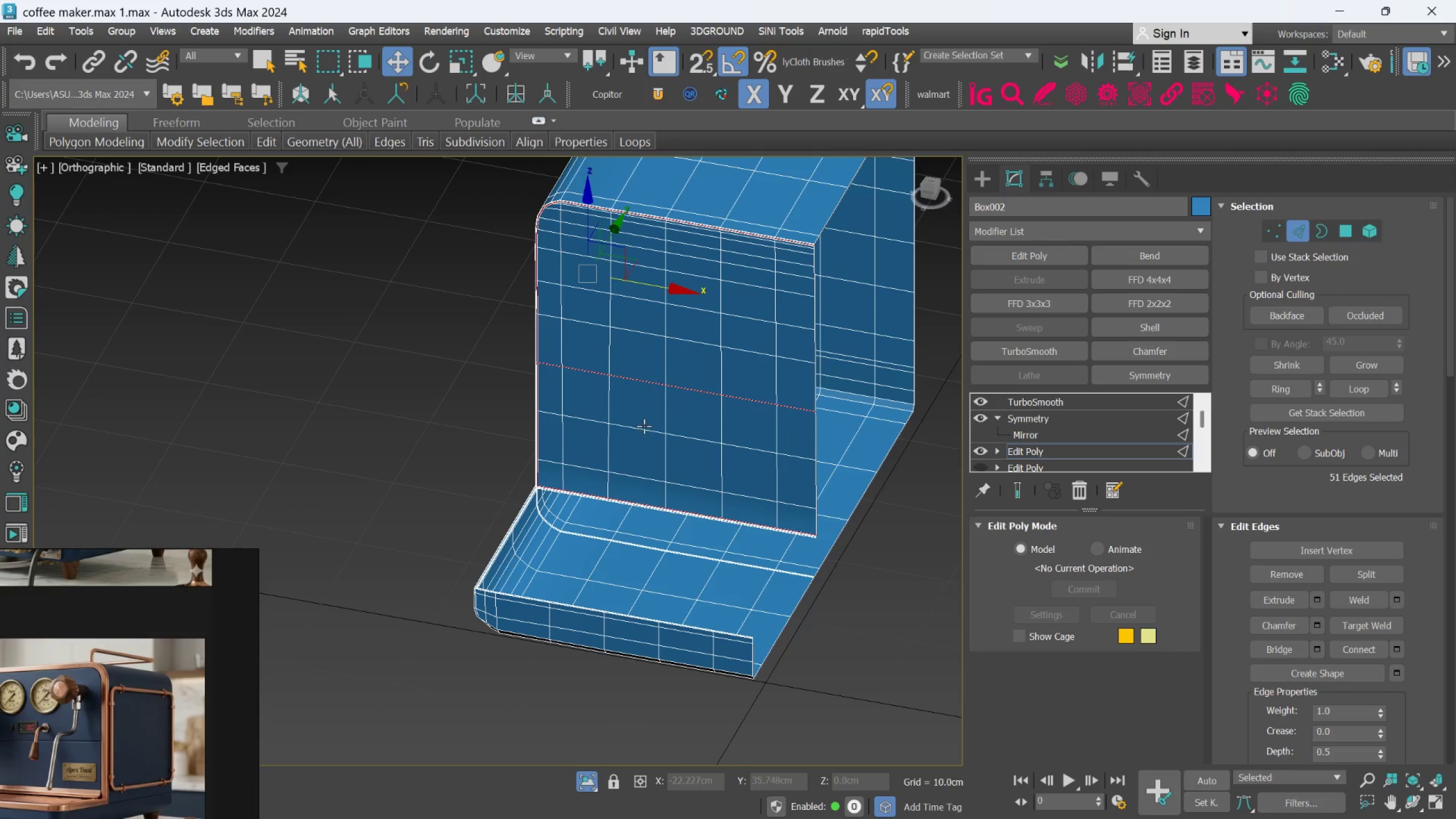 
hold_key(key=AltLeft, duration=0.48)
 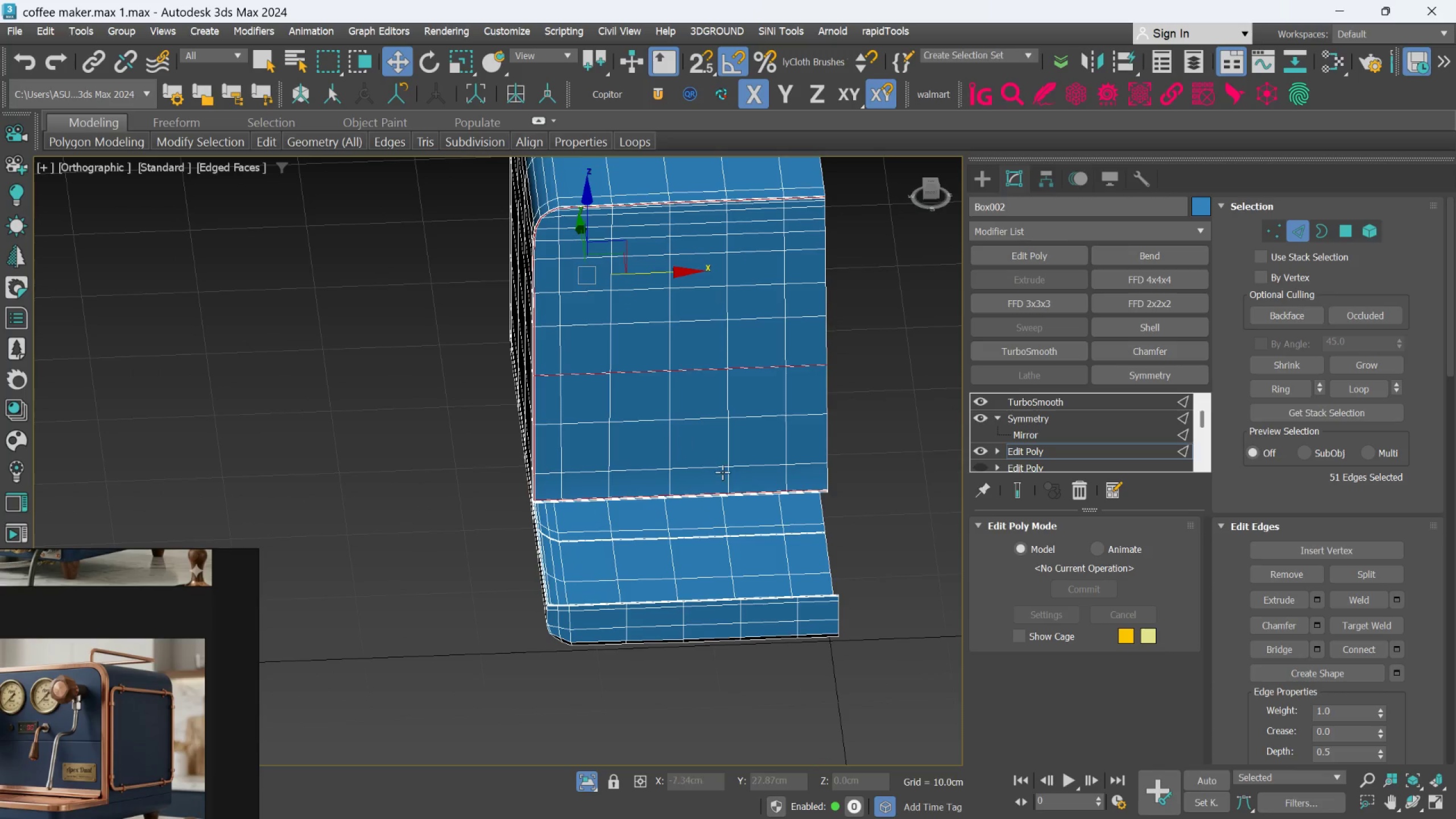 
scroll: coordinate [837, 535], scroll_direction: up, amount: 10.0
 